 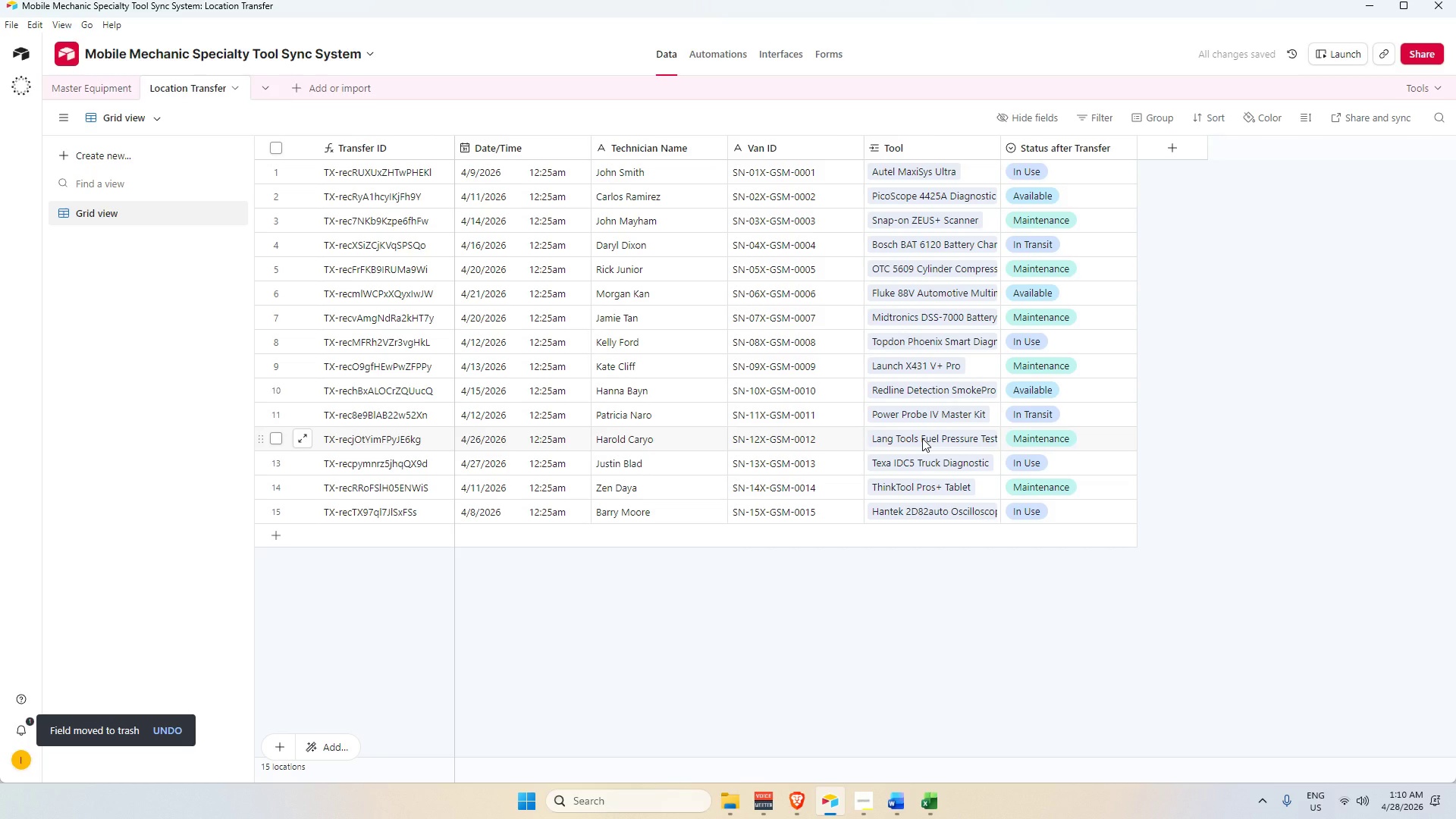 
left_click([120, 86])
 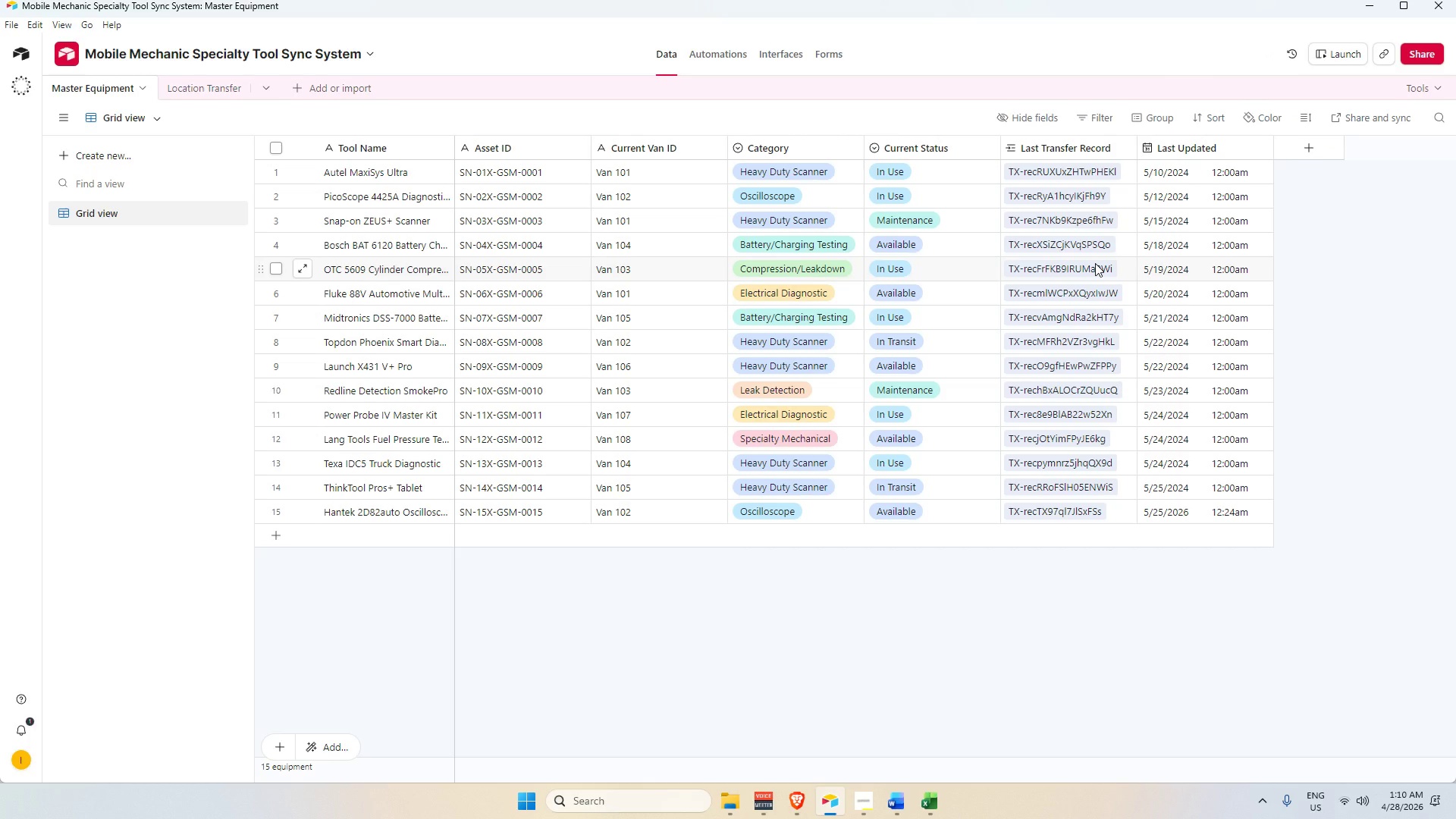 
wait(13.94)
 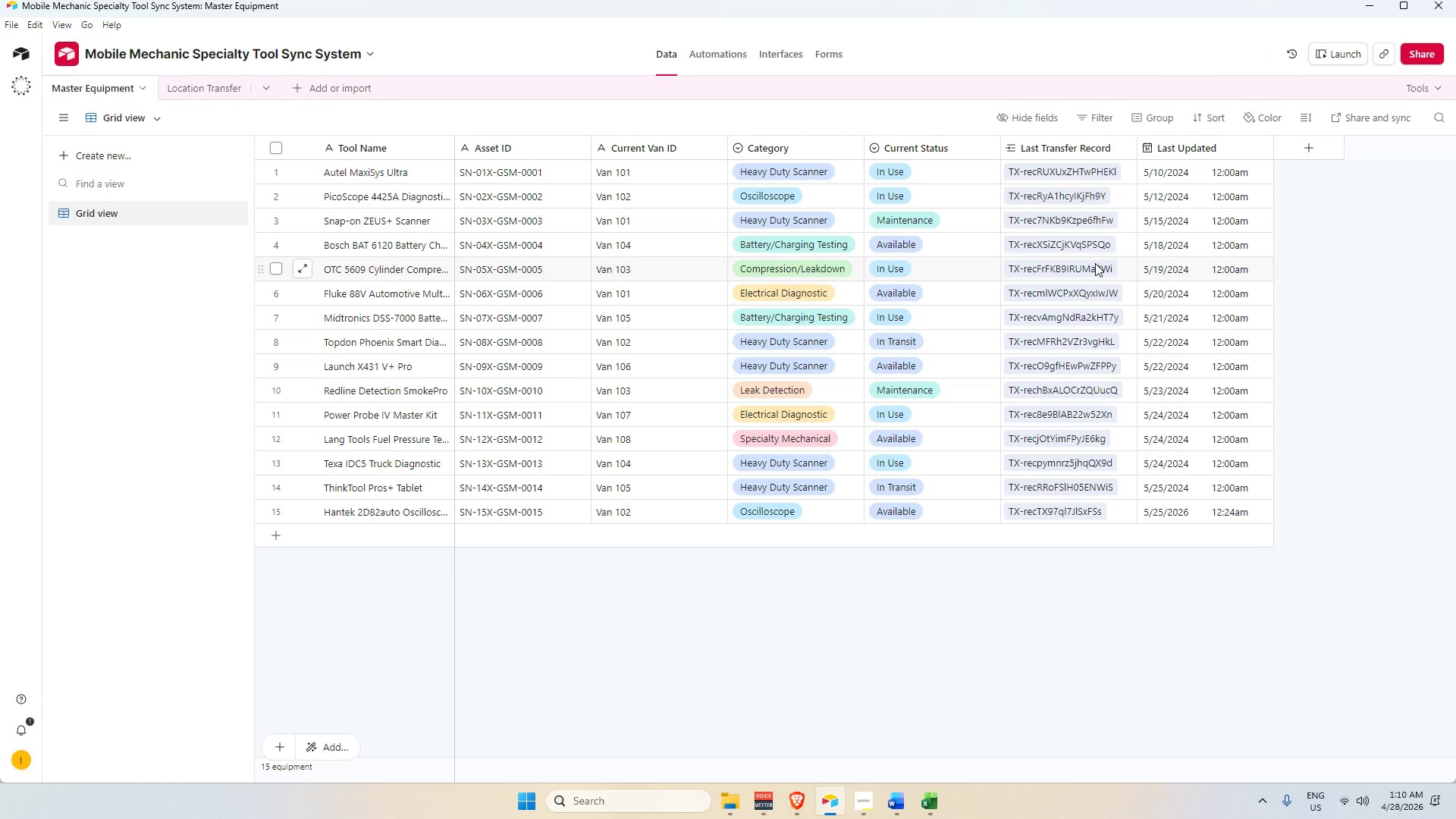 
left_click([226, 86])
 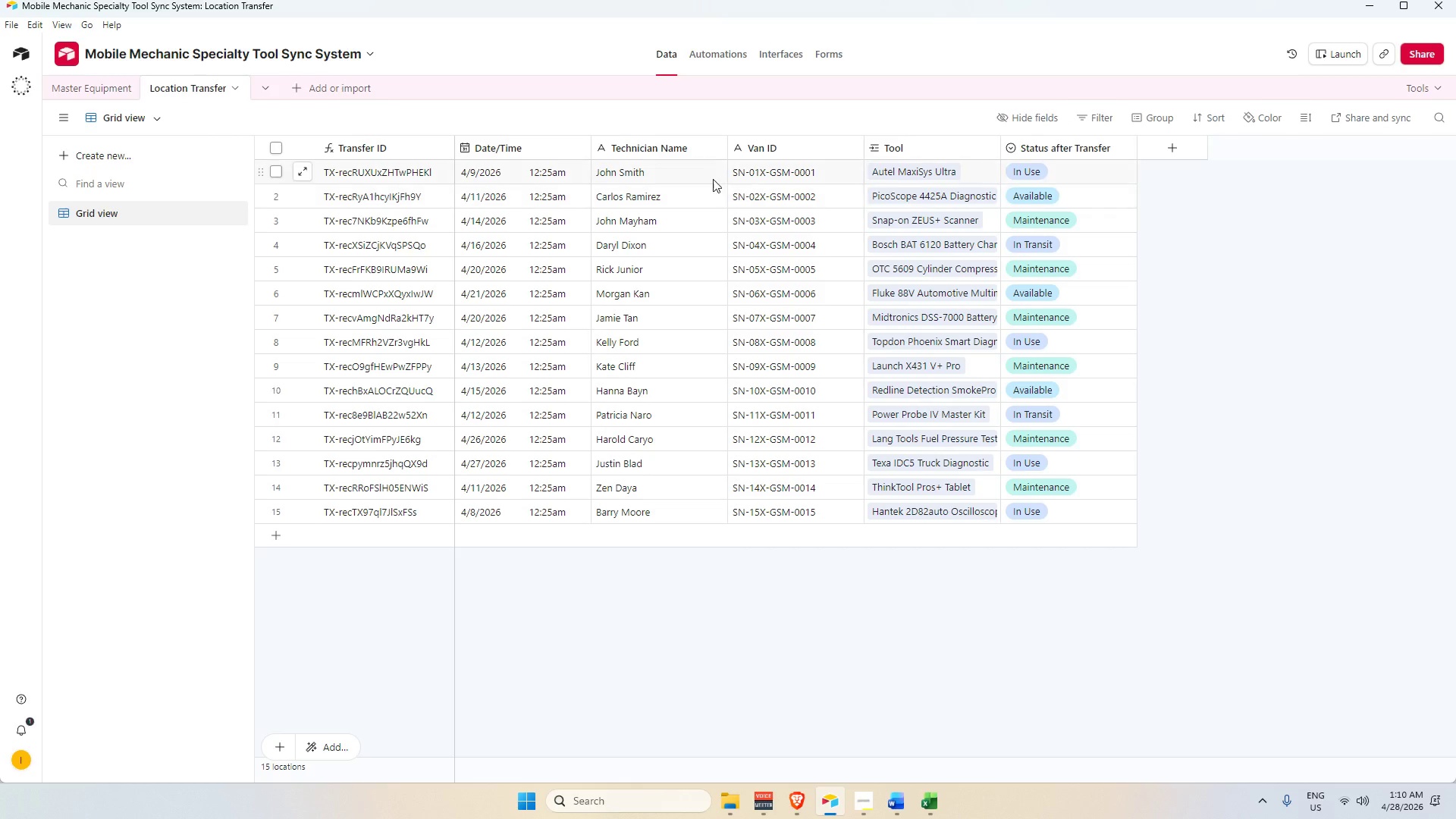 
left_click([528, 171])
 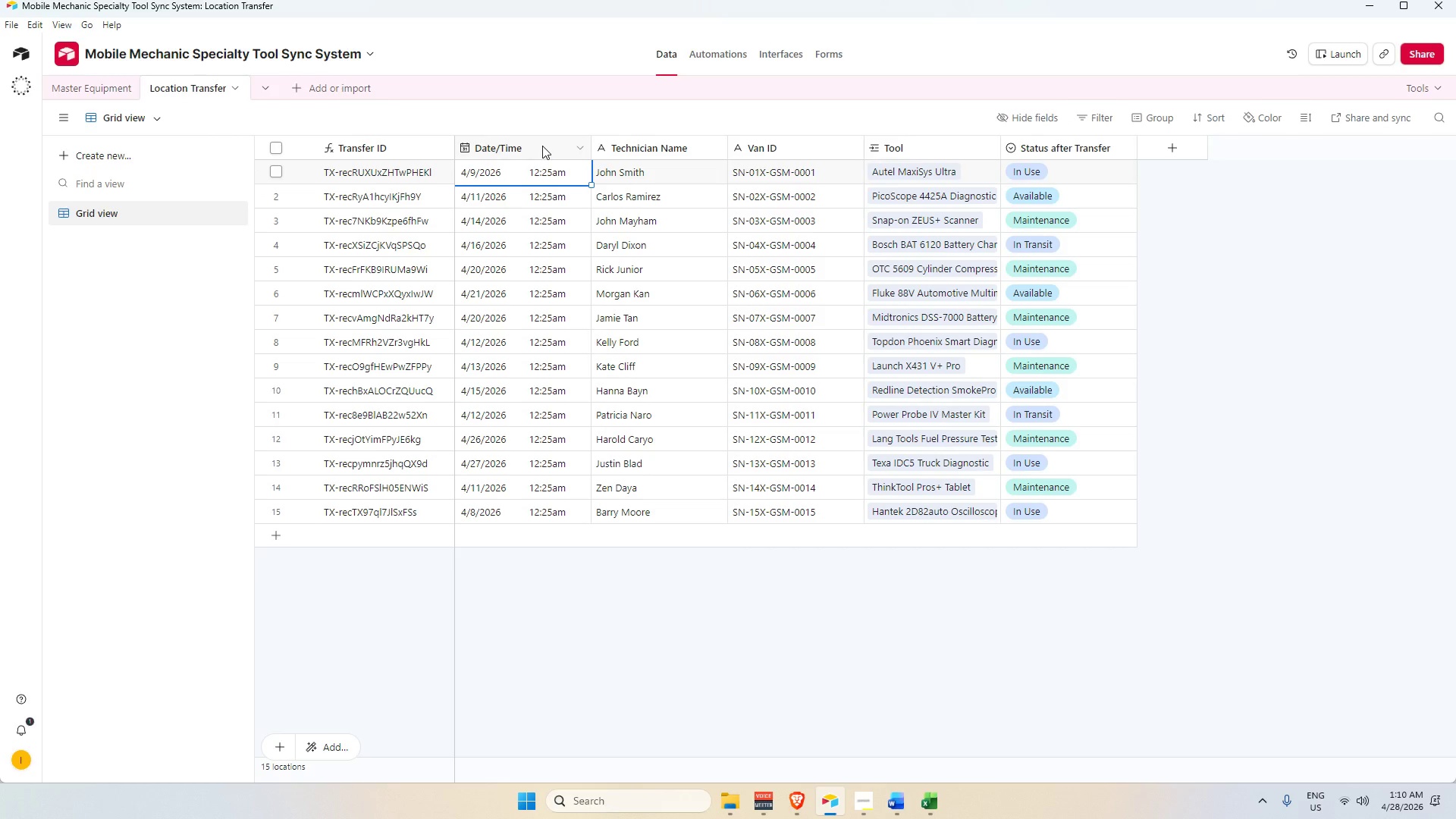 
mouse_move([523, 173])
 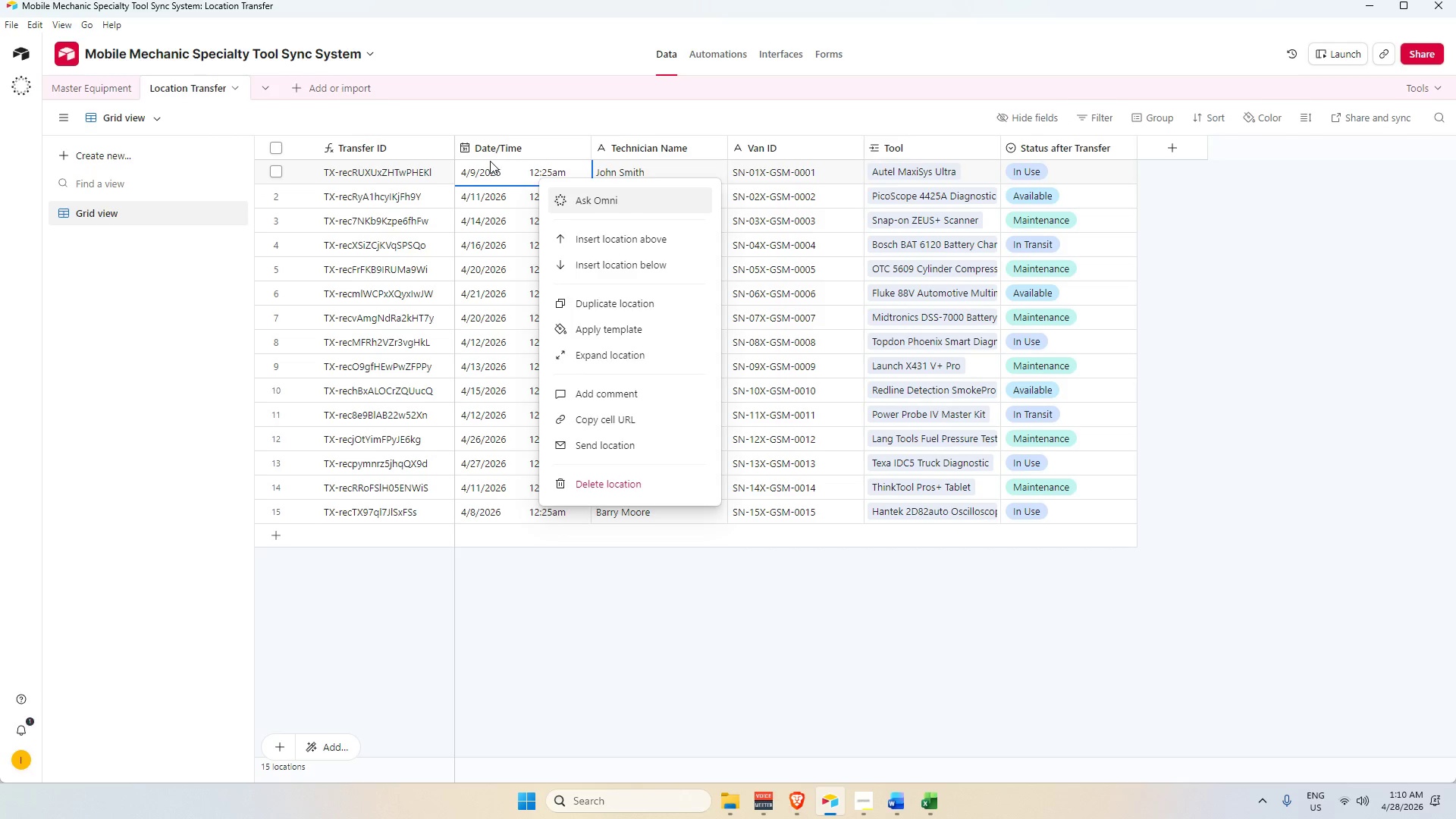 
left_click([490, 161])
 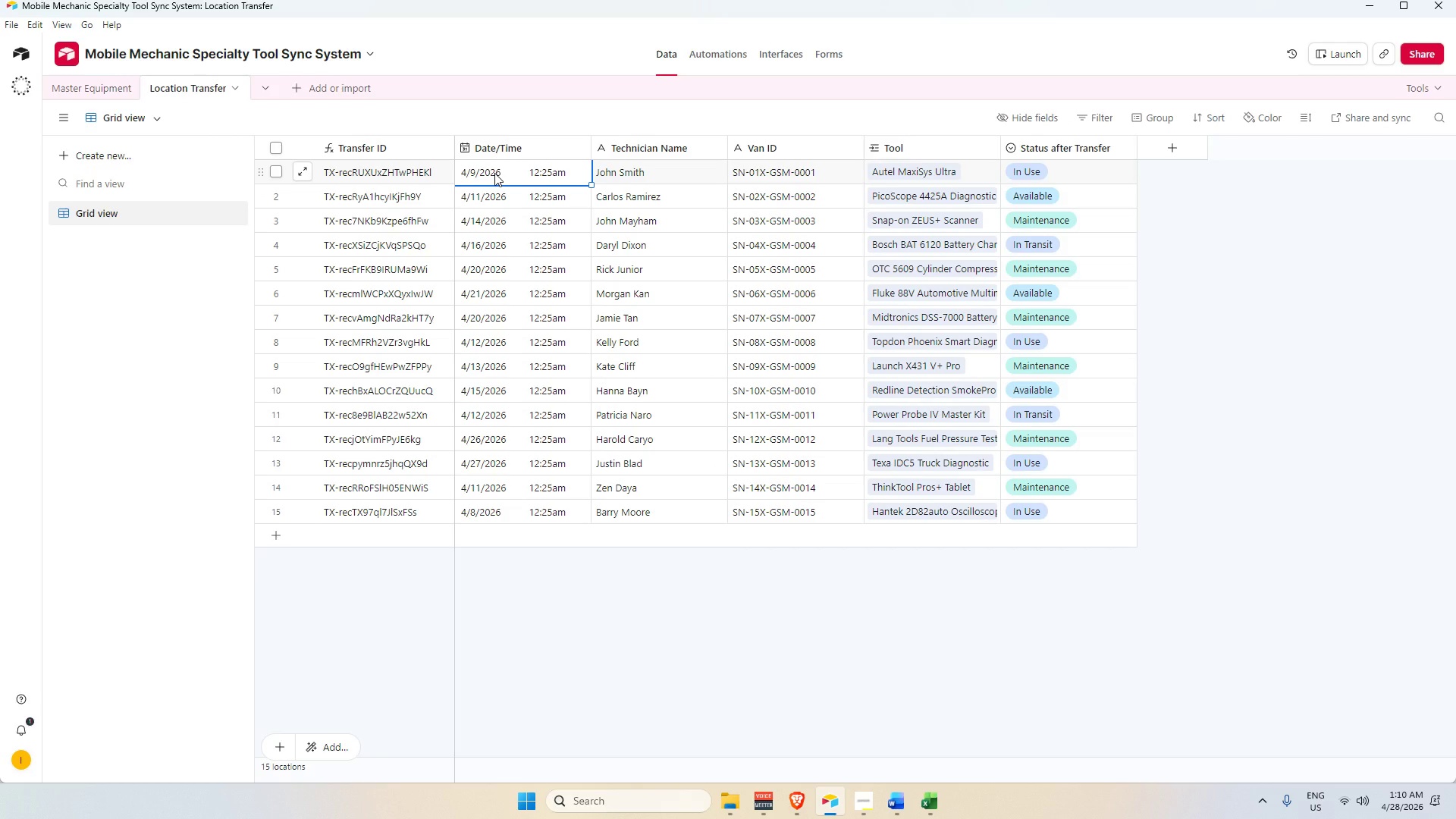 
double_click([494, 173])
 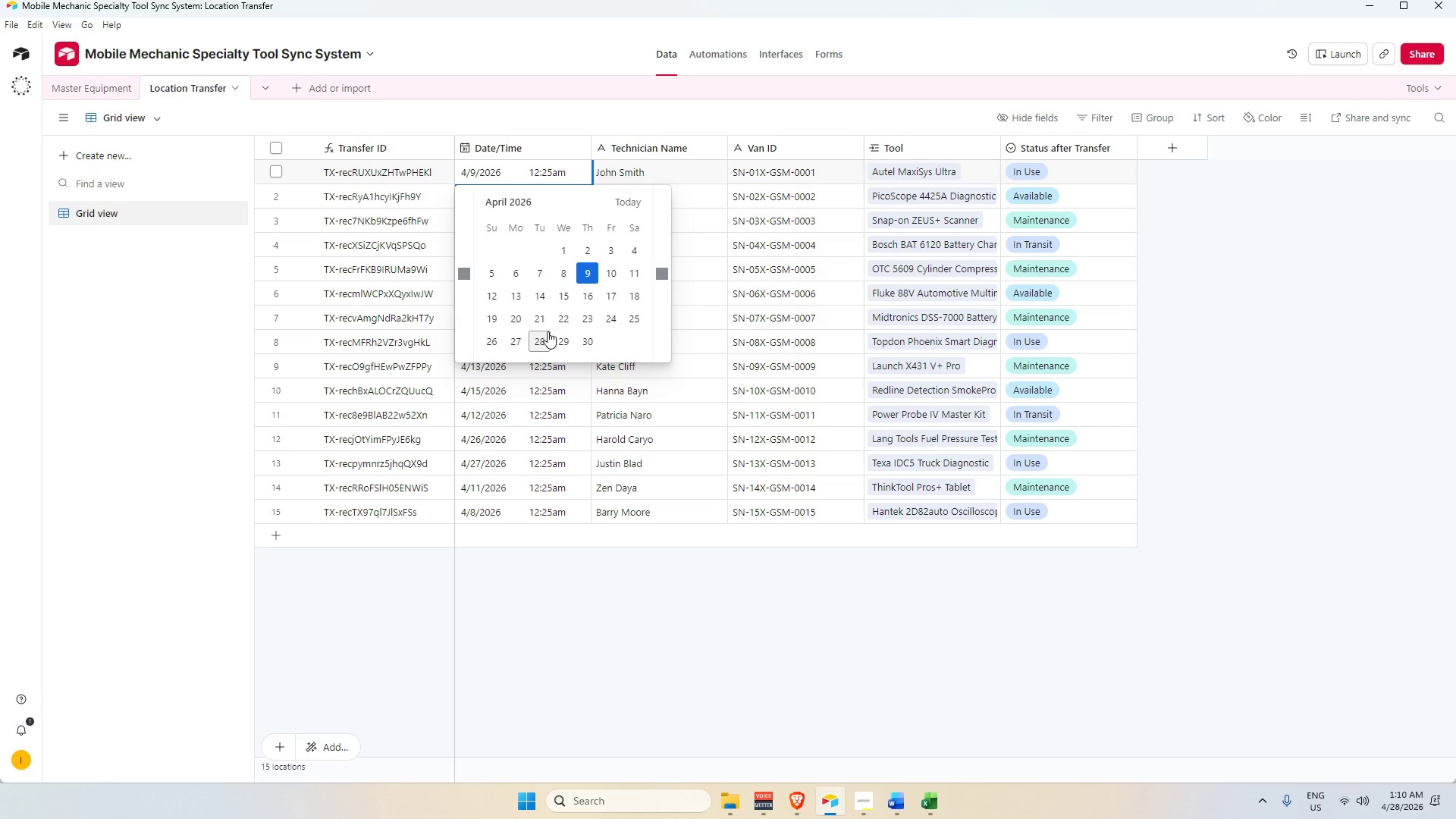 
left_click([540, 337])
 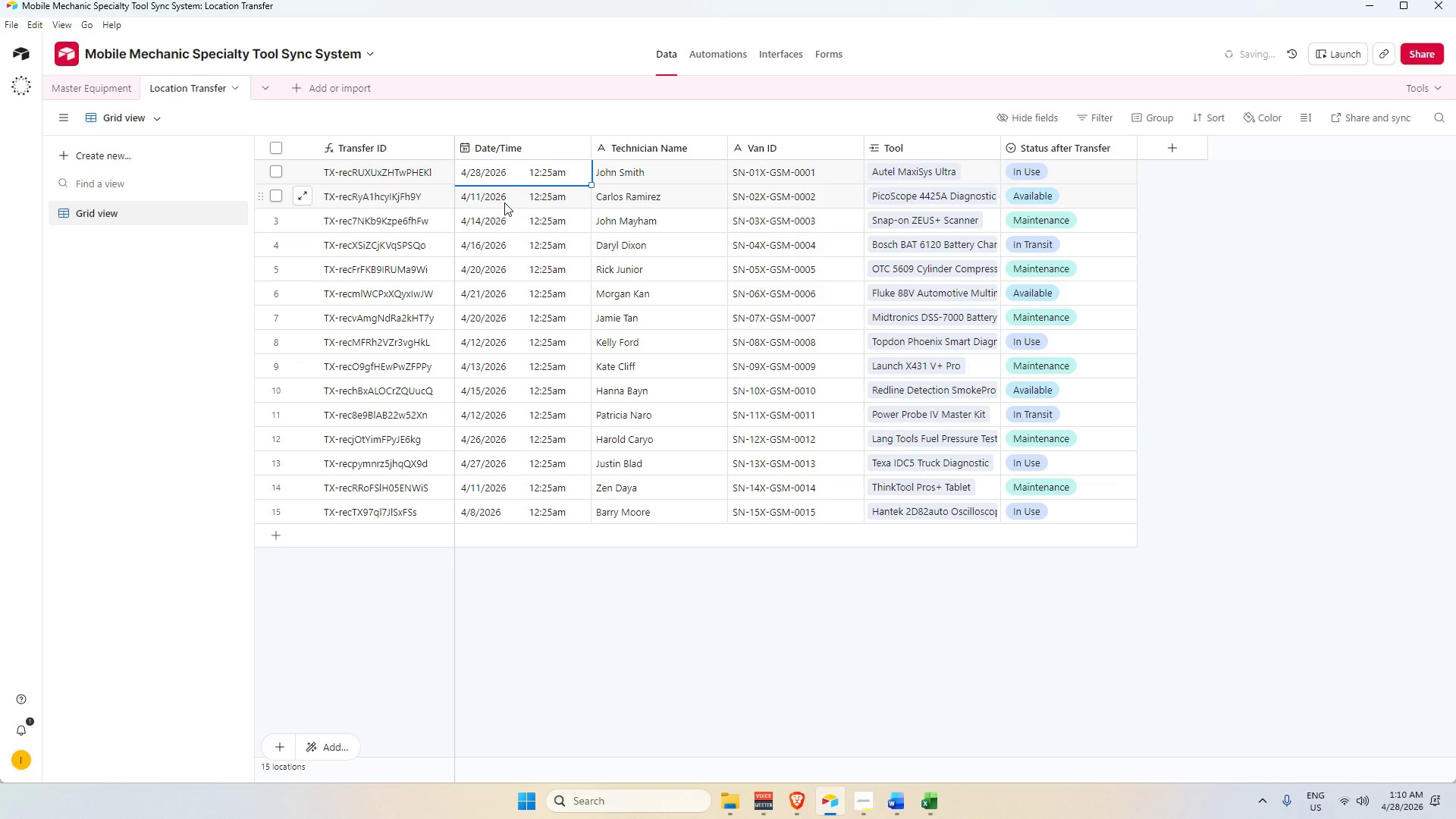 
left_click([504, 199])
 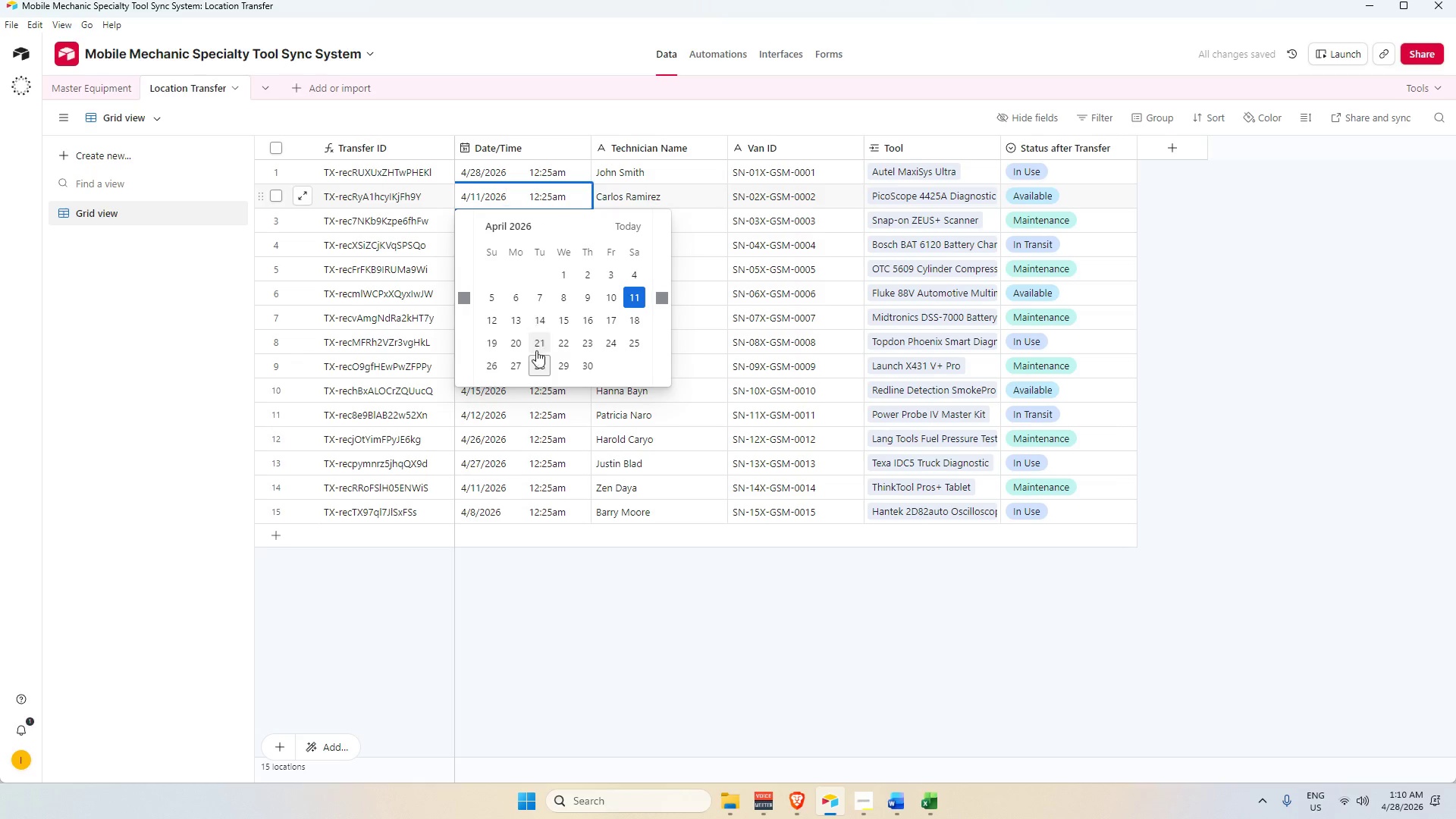 
left_click([541, 362])
 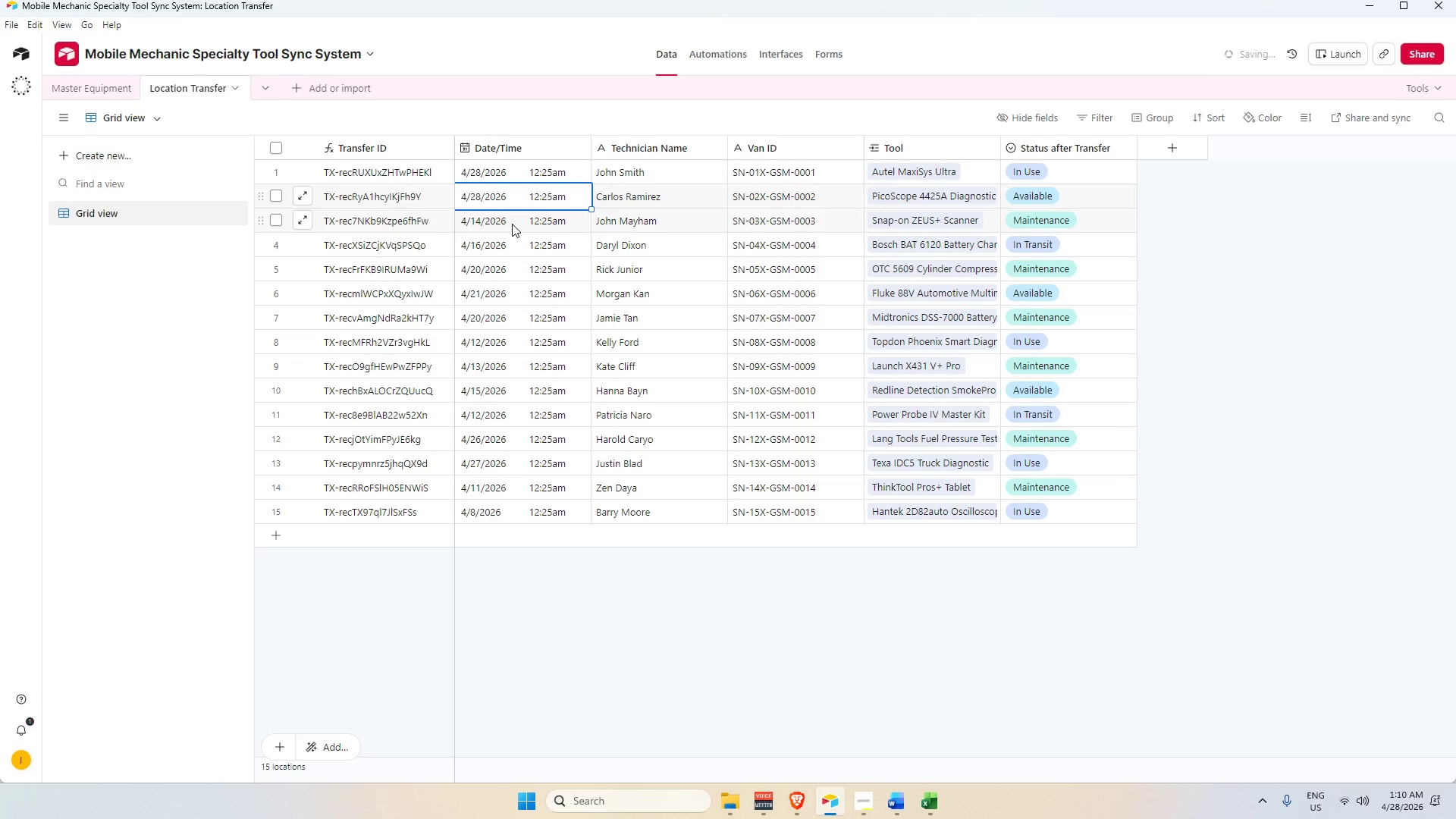 
double_click([512, 224])
 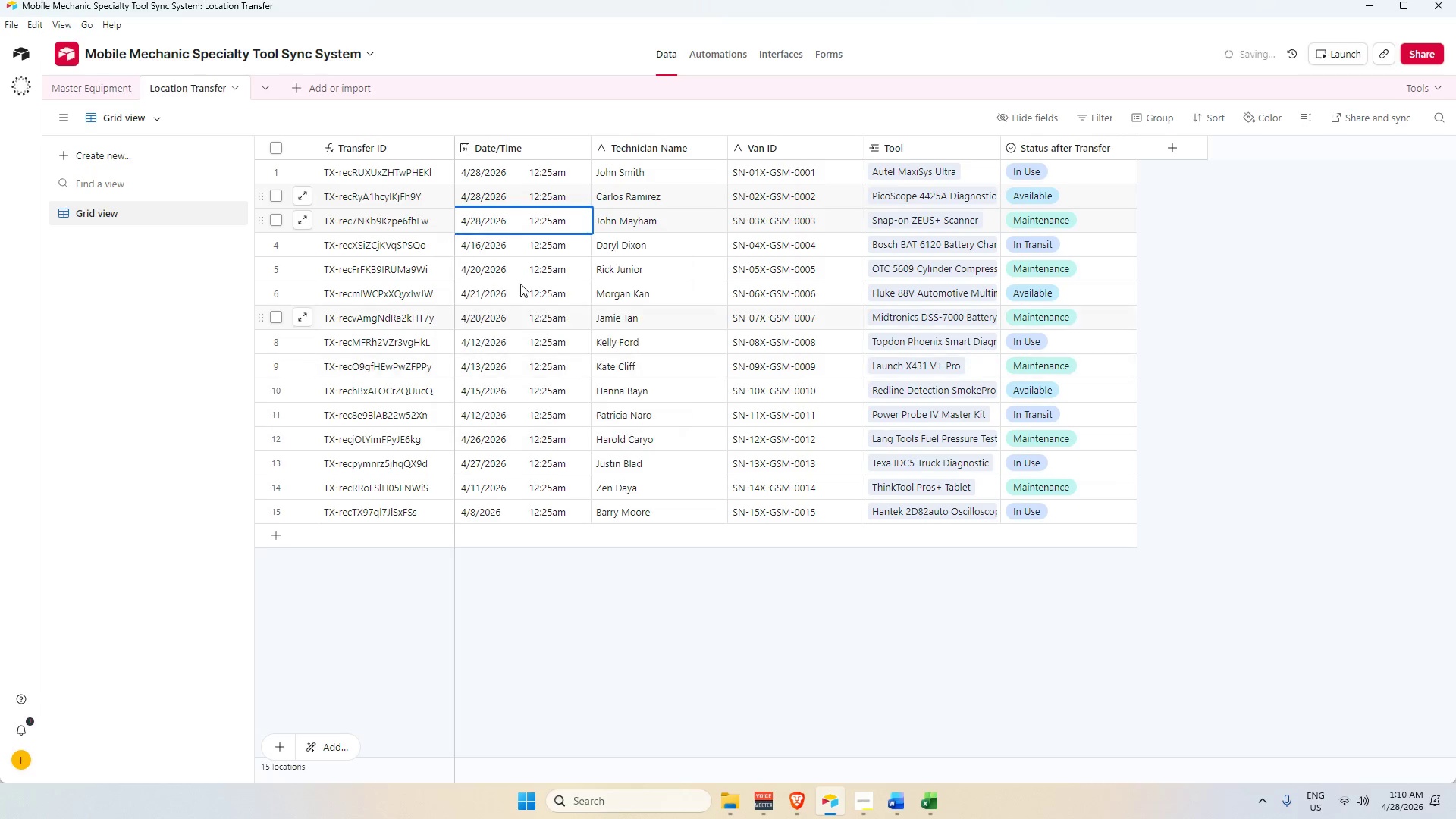 
left_click([510, 246])
 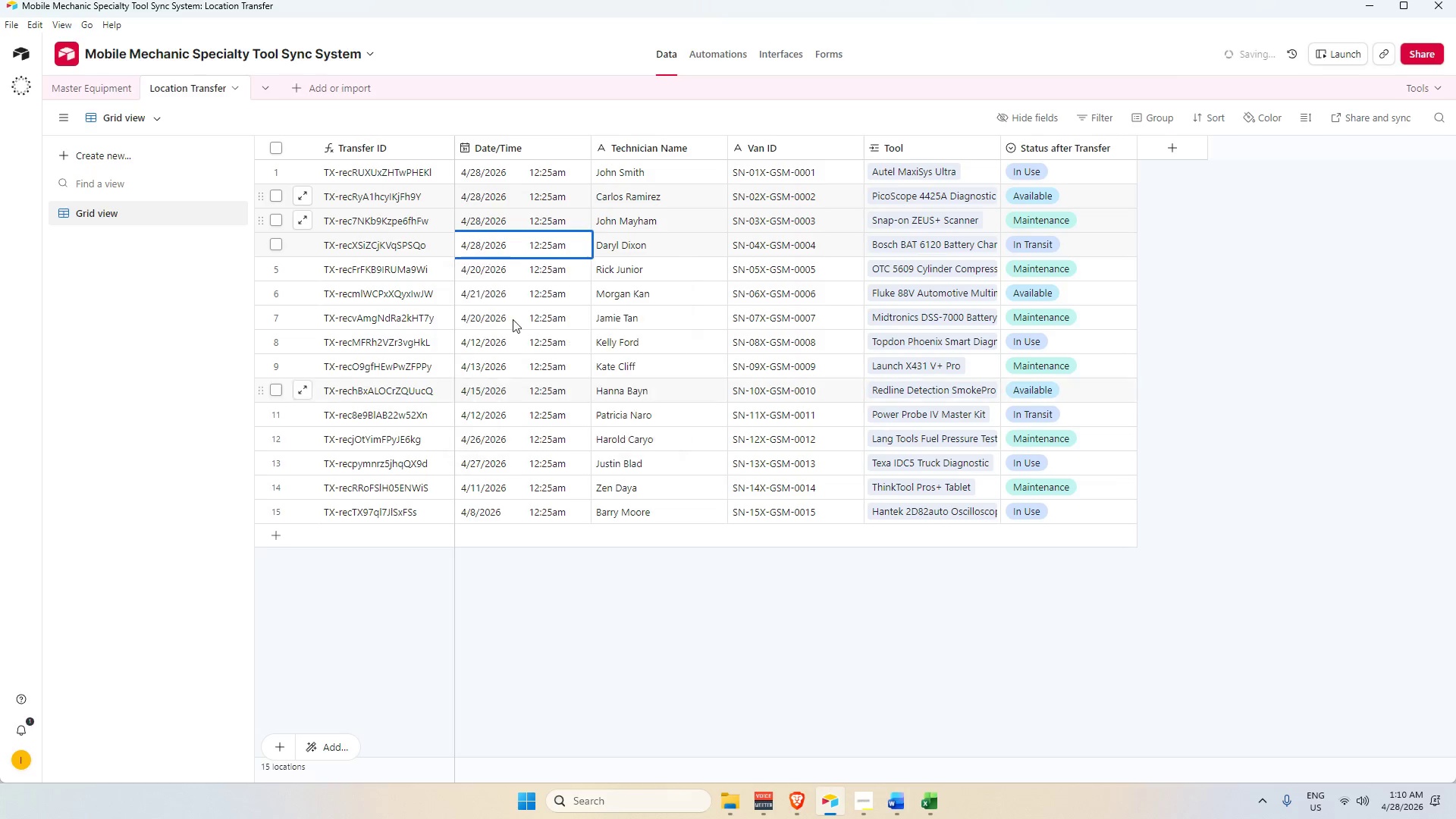 
double_click([502, 275])
 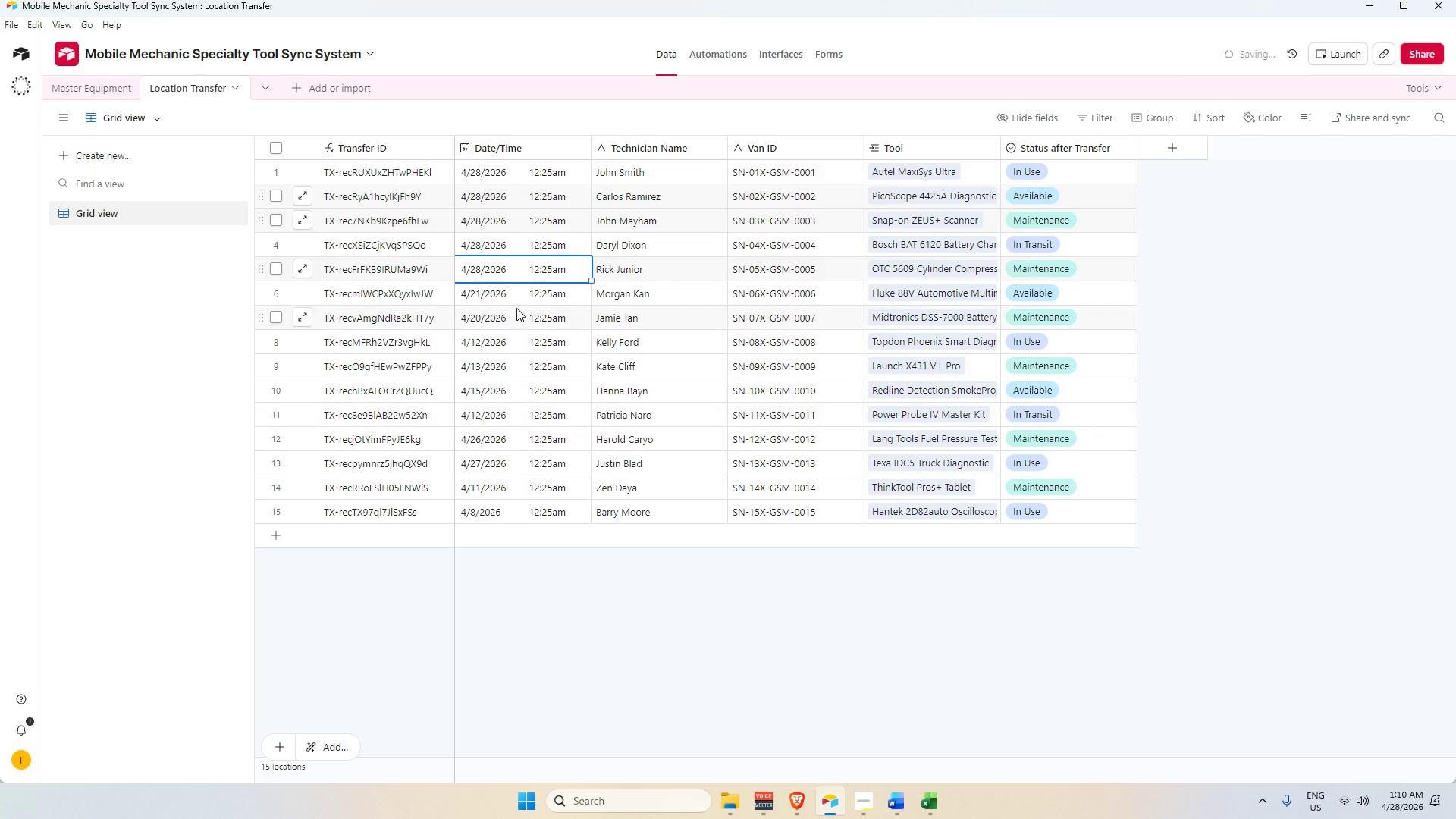 
left_click([510, 299])
 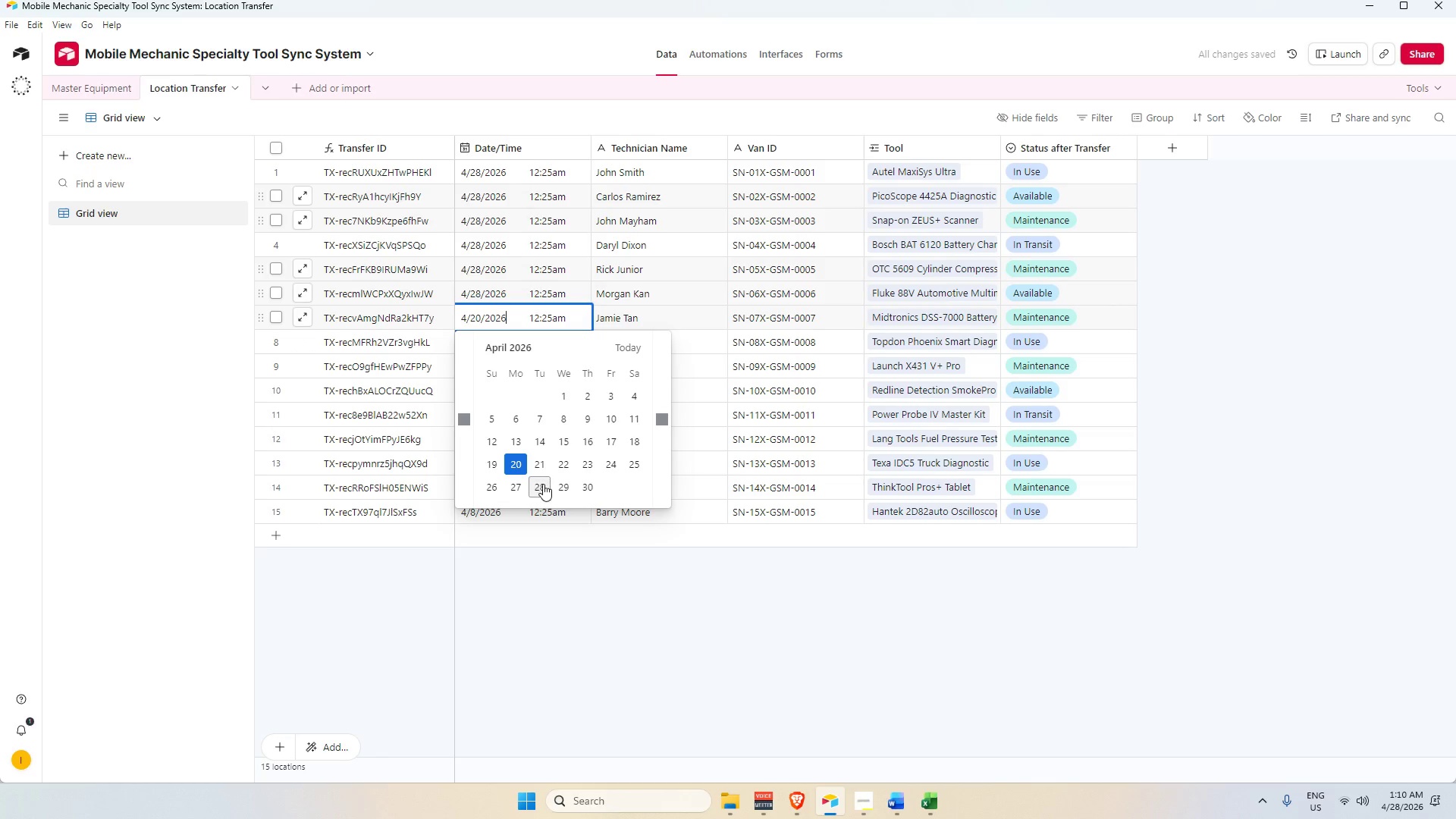 
left_click([497, 350])
 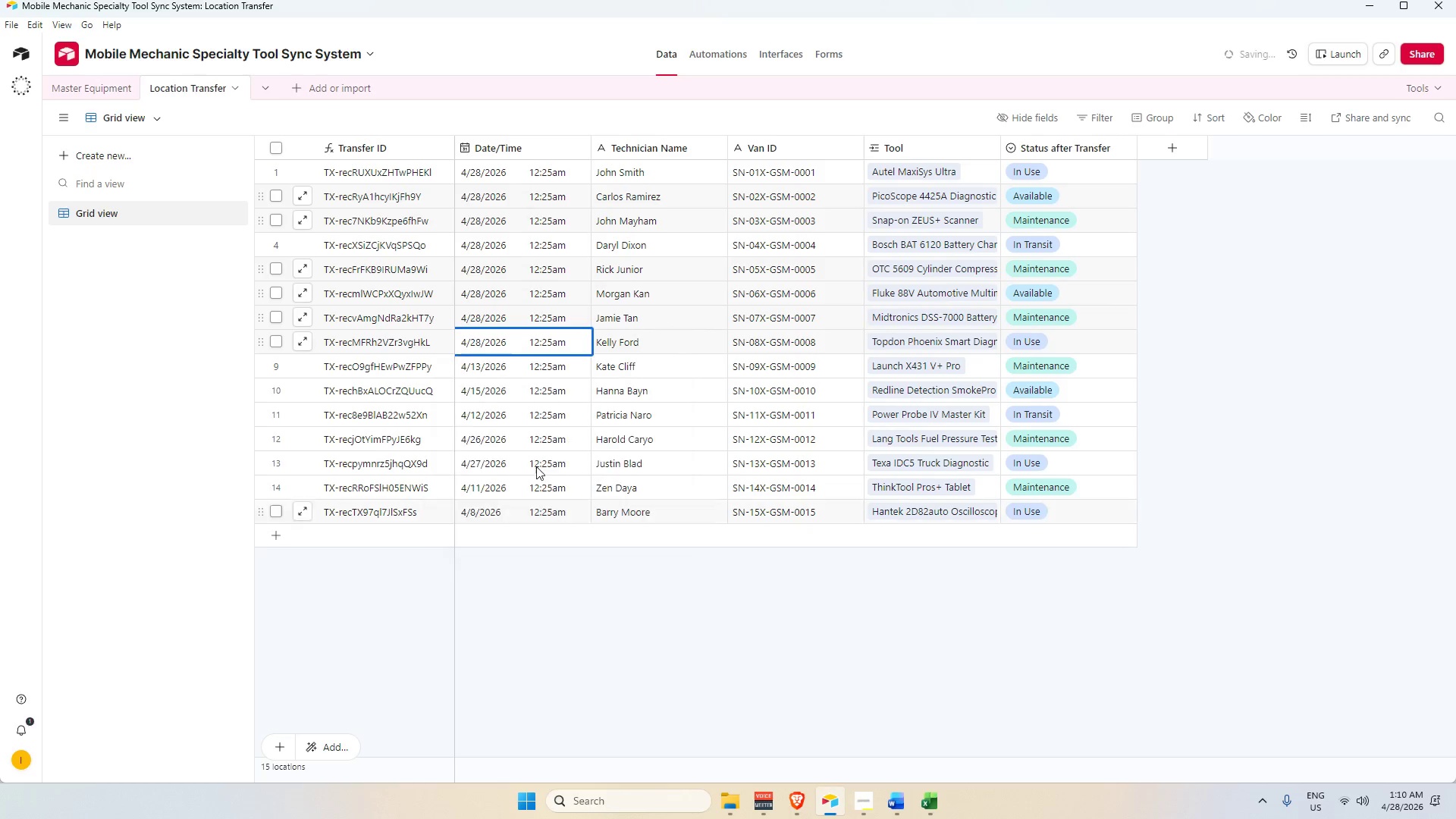 
double_click([507, 365])
 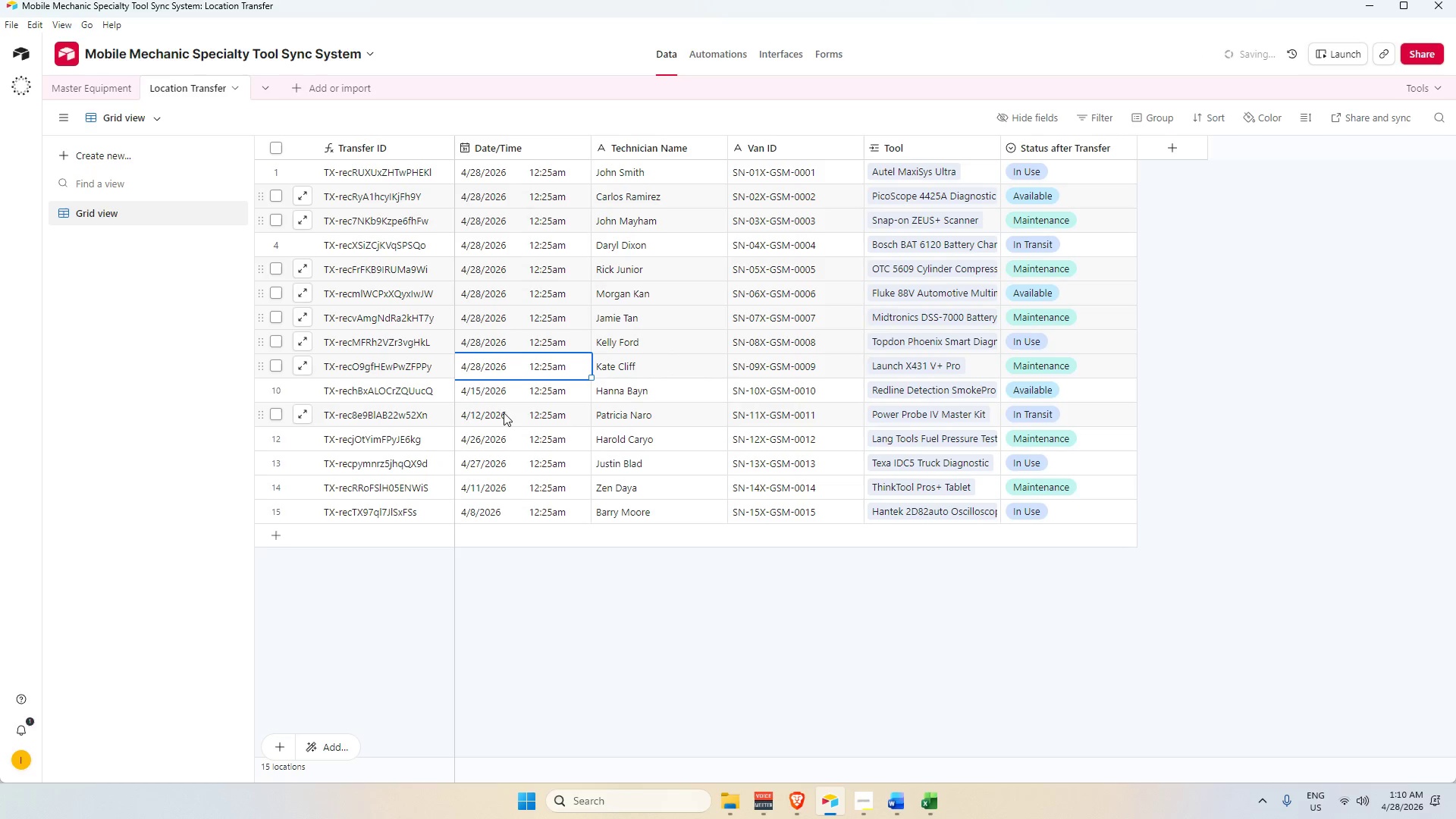 
double_click([497, 400])
 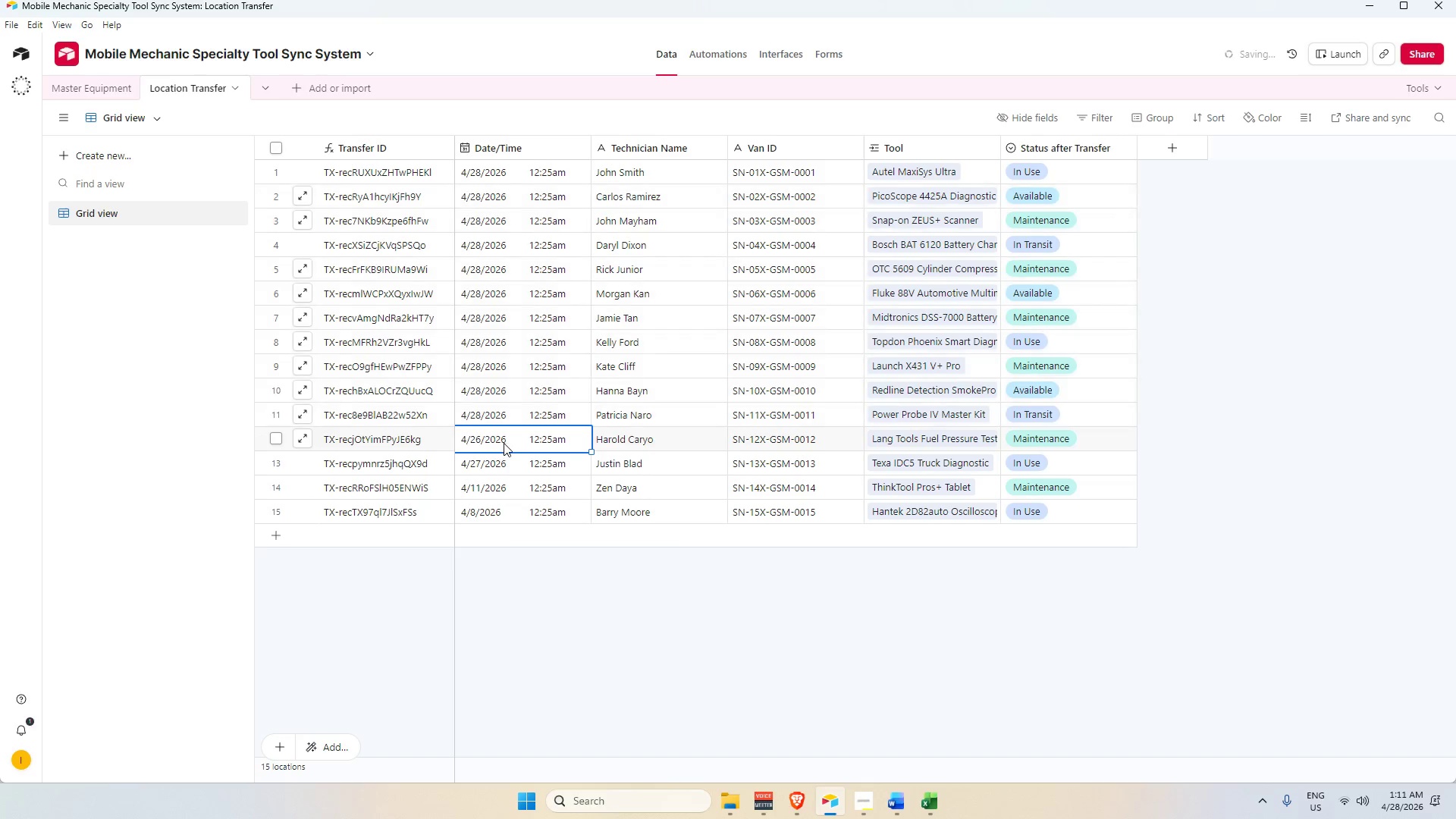 
double_click([503, 463])
 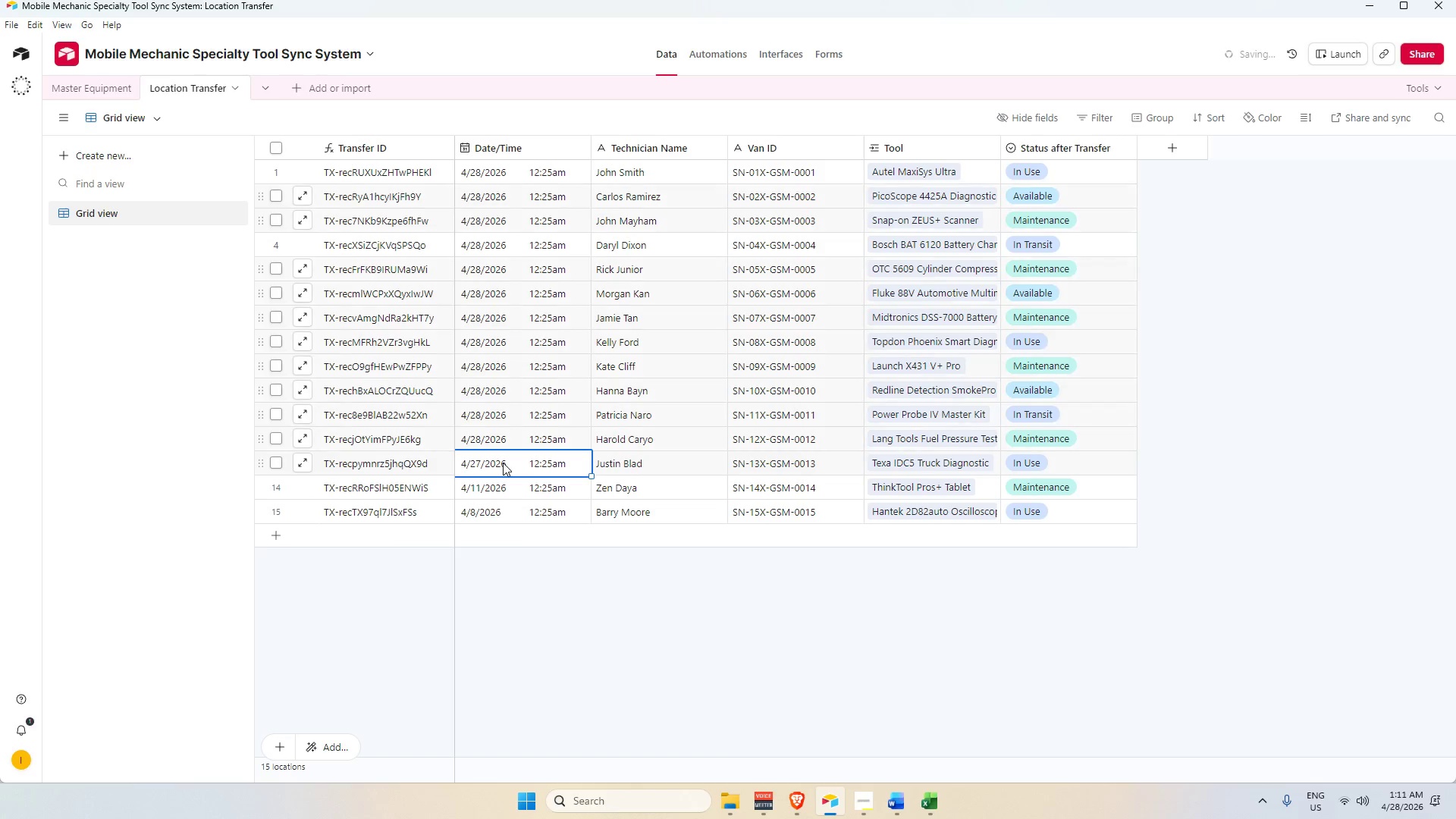 
triple_click([503, 463])
 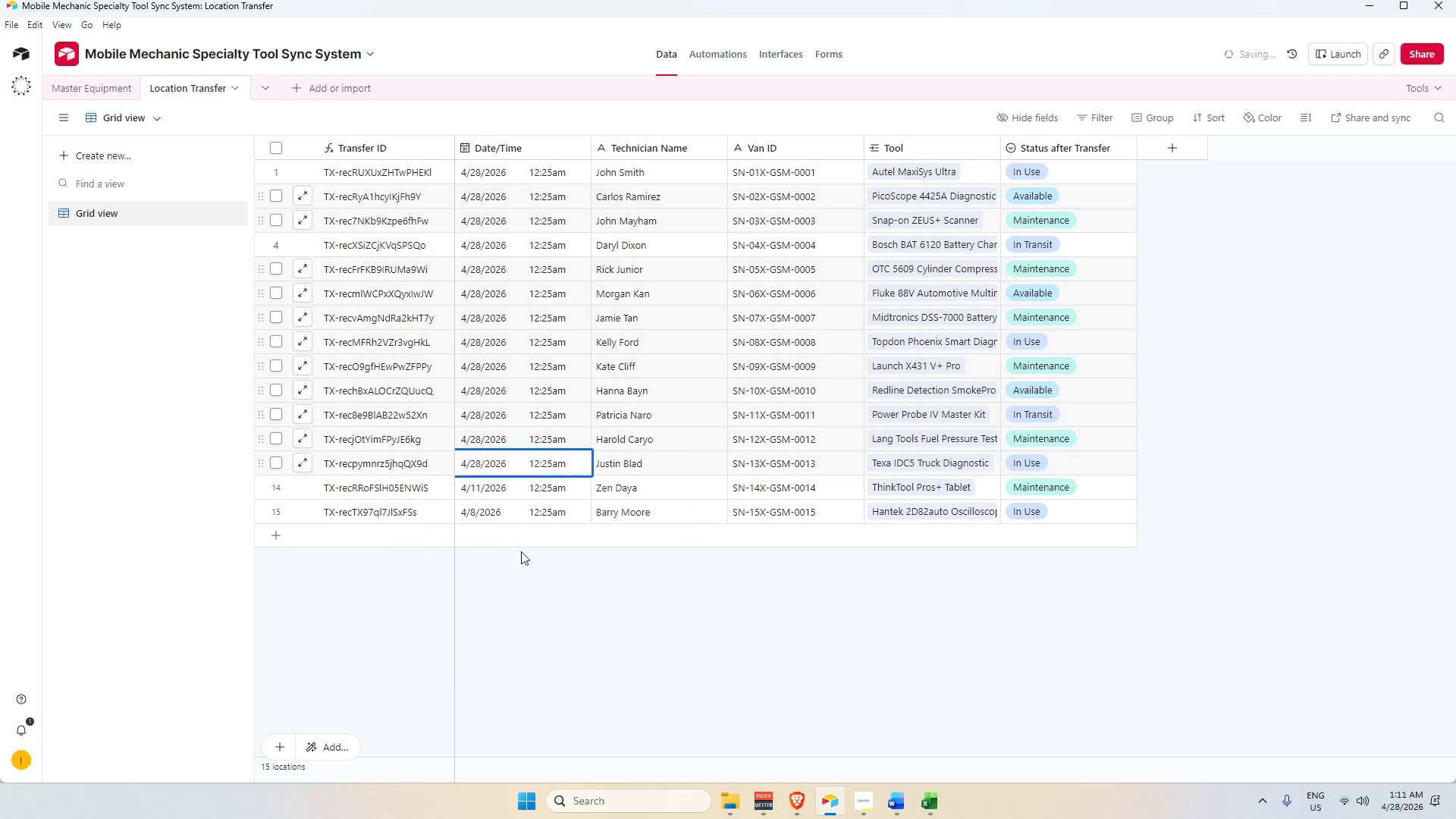 
double_click([502, 496])
 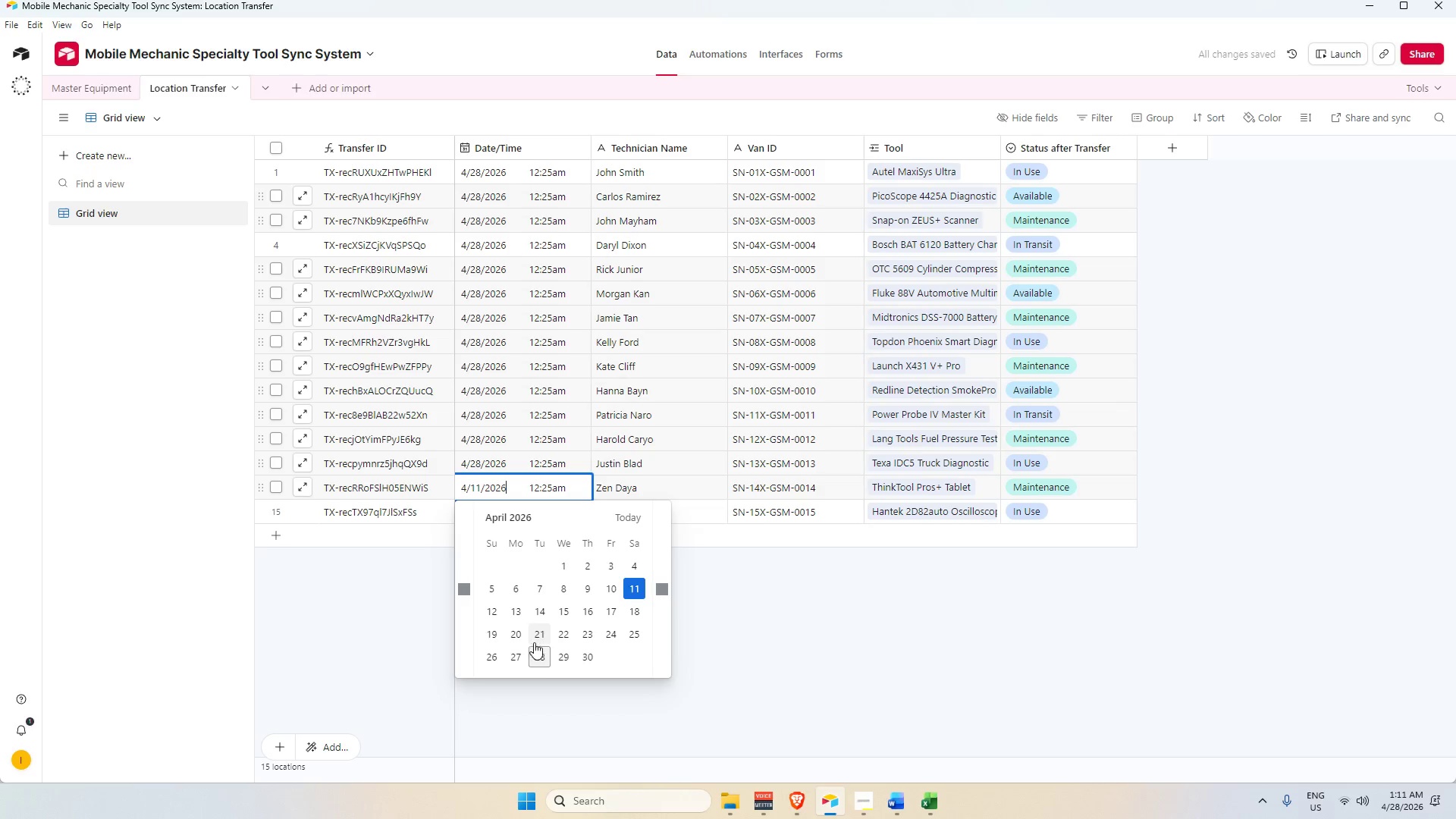 
left_click([542, 656])
 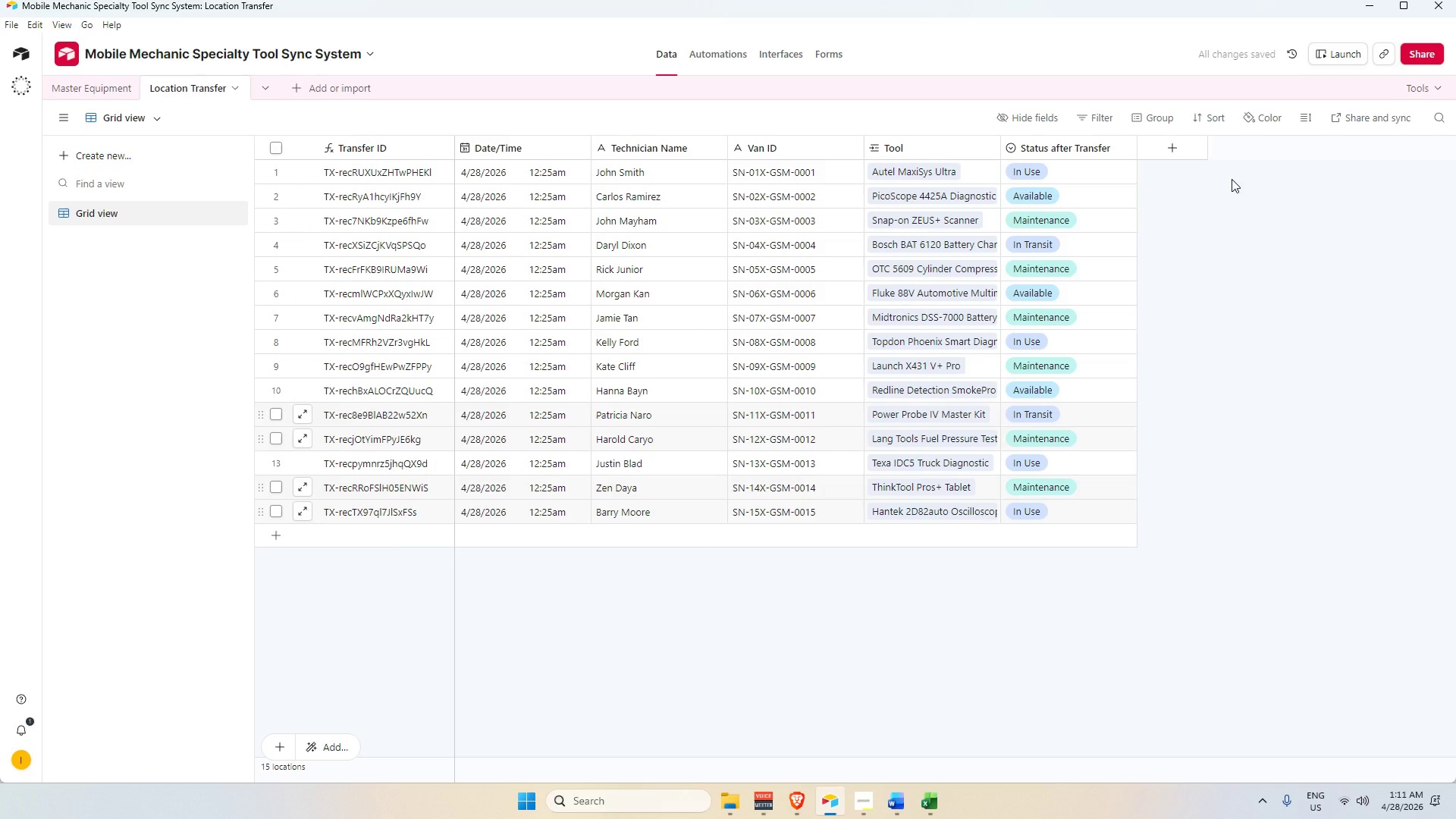 
wait(9.61)
 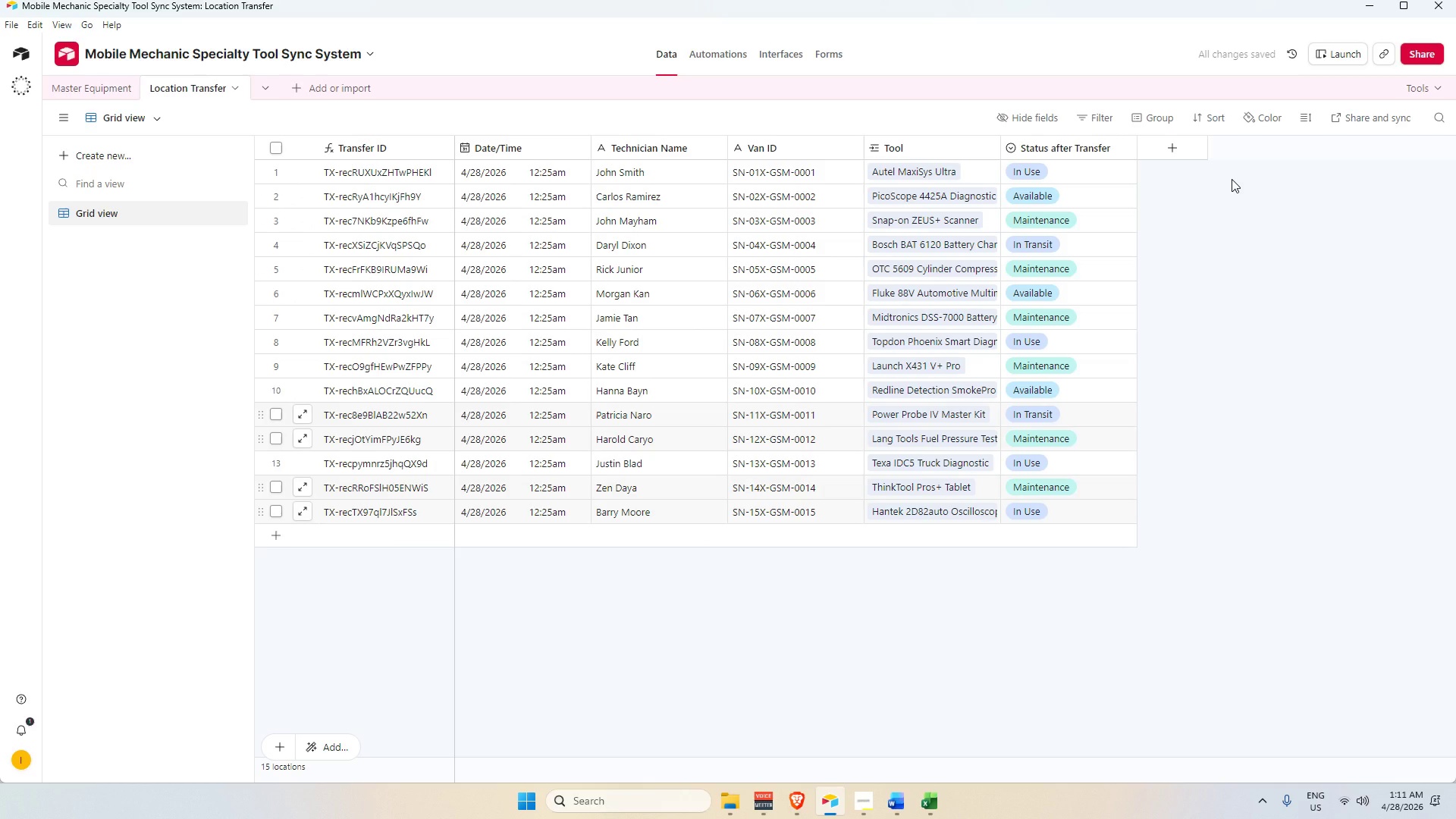 
left_click([827, 642])
 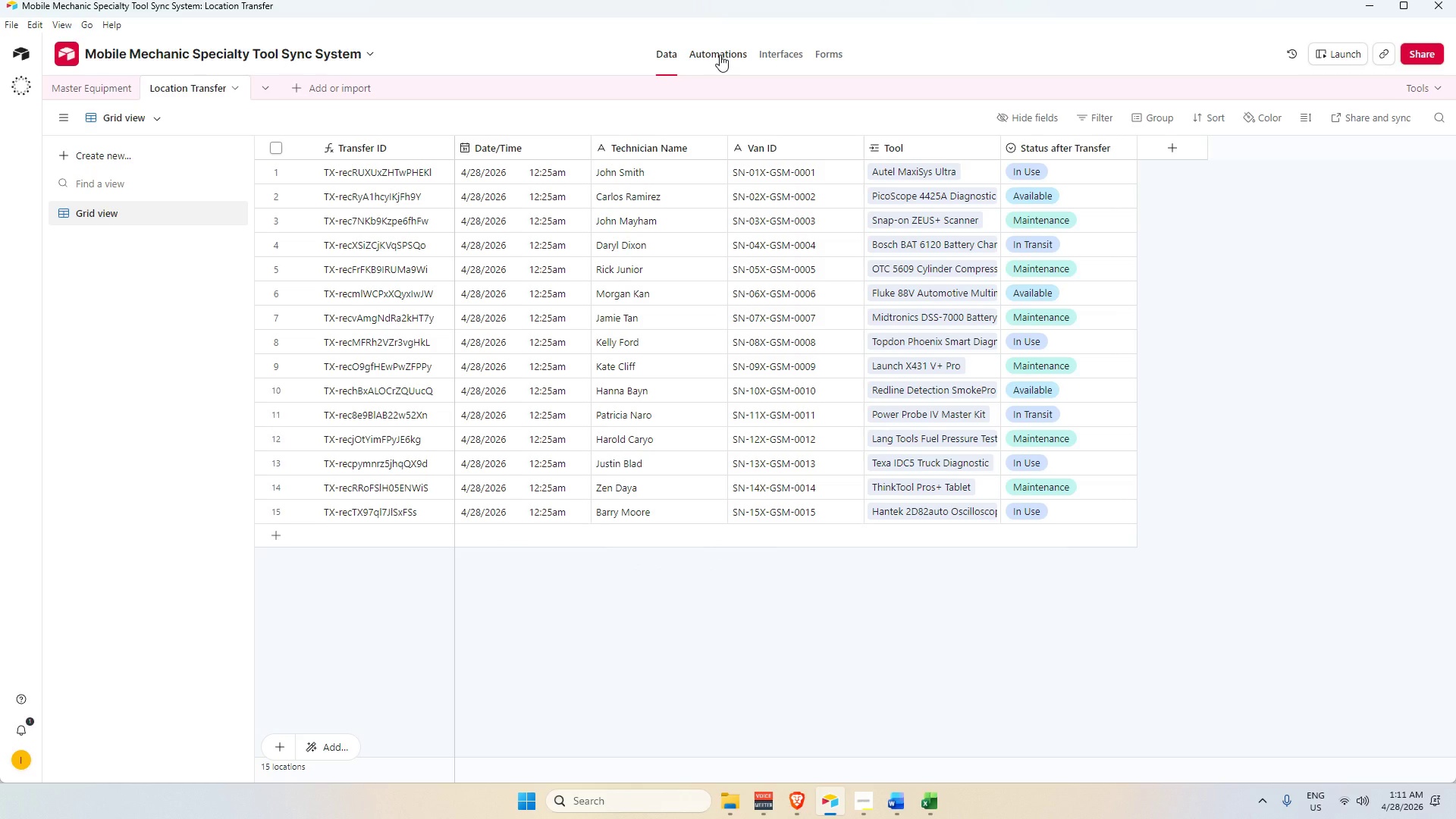 
left_click([720, 55])
 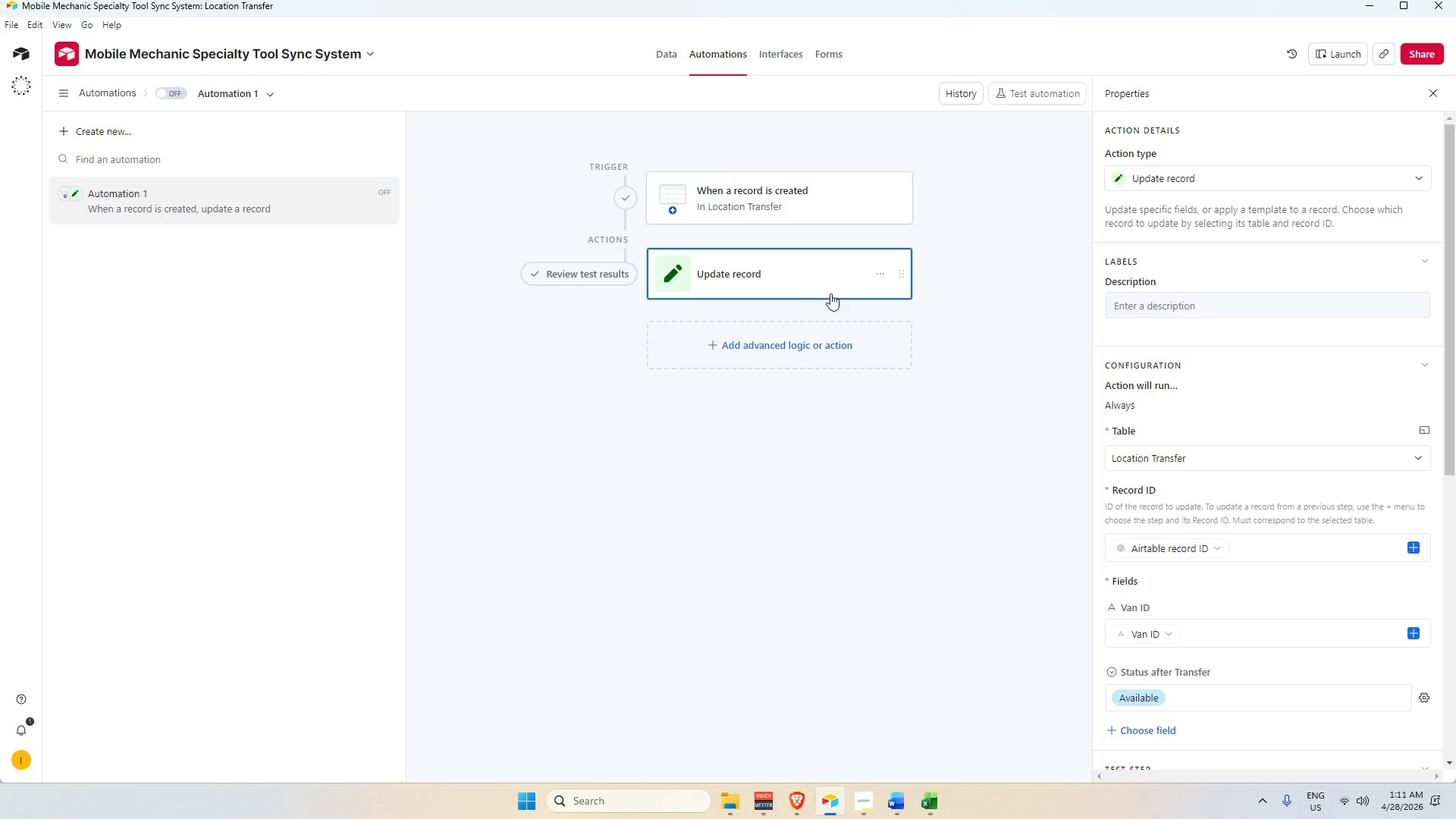 
wait(8.66)
 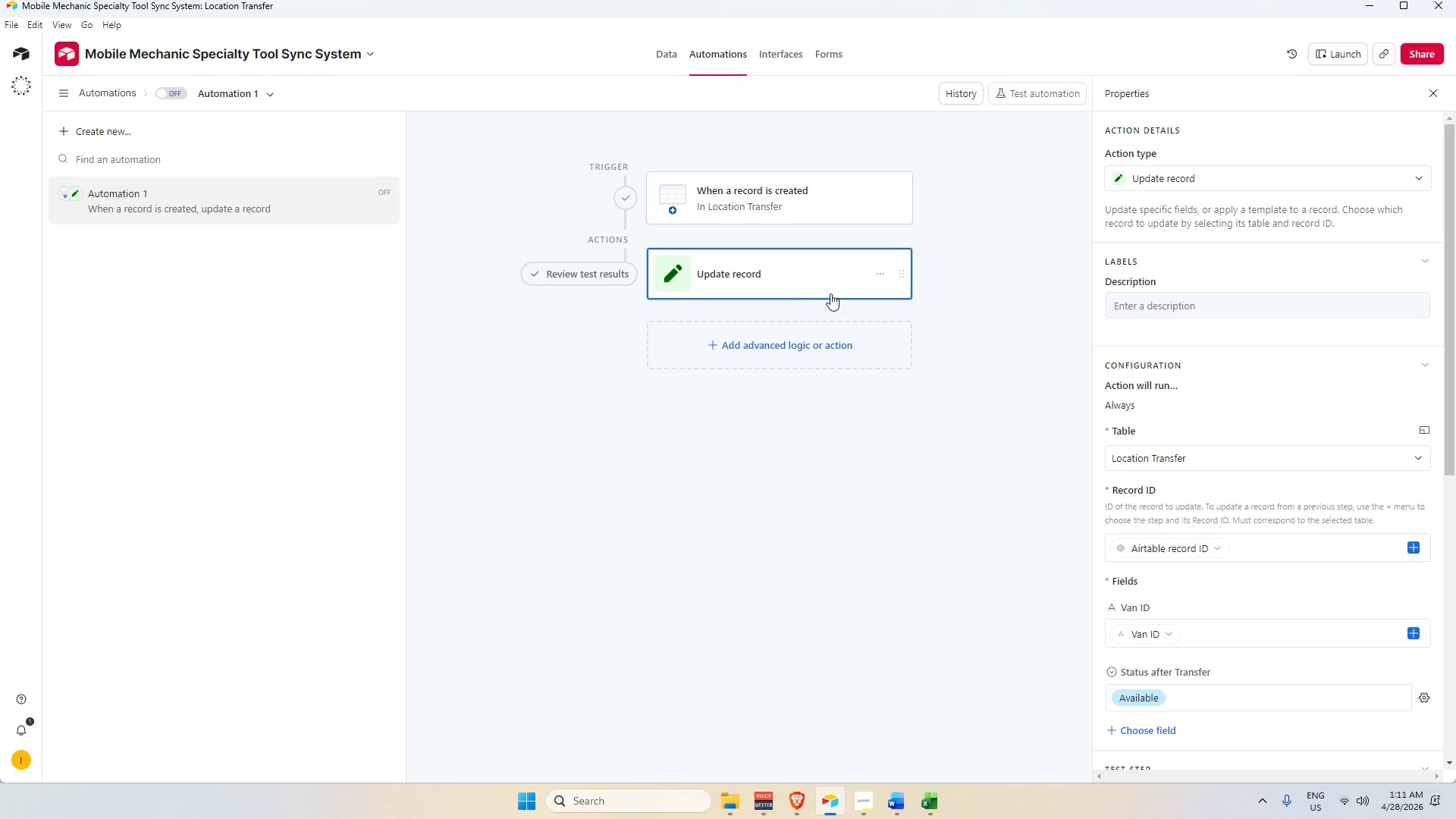 
scroll: coordinate [1302, 598], scroll_direction: down, amount: 2.0
 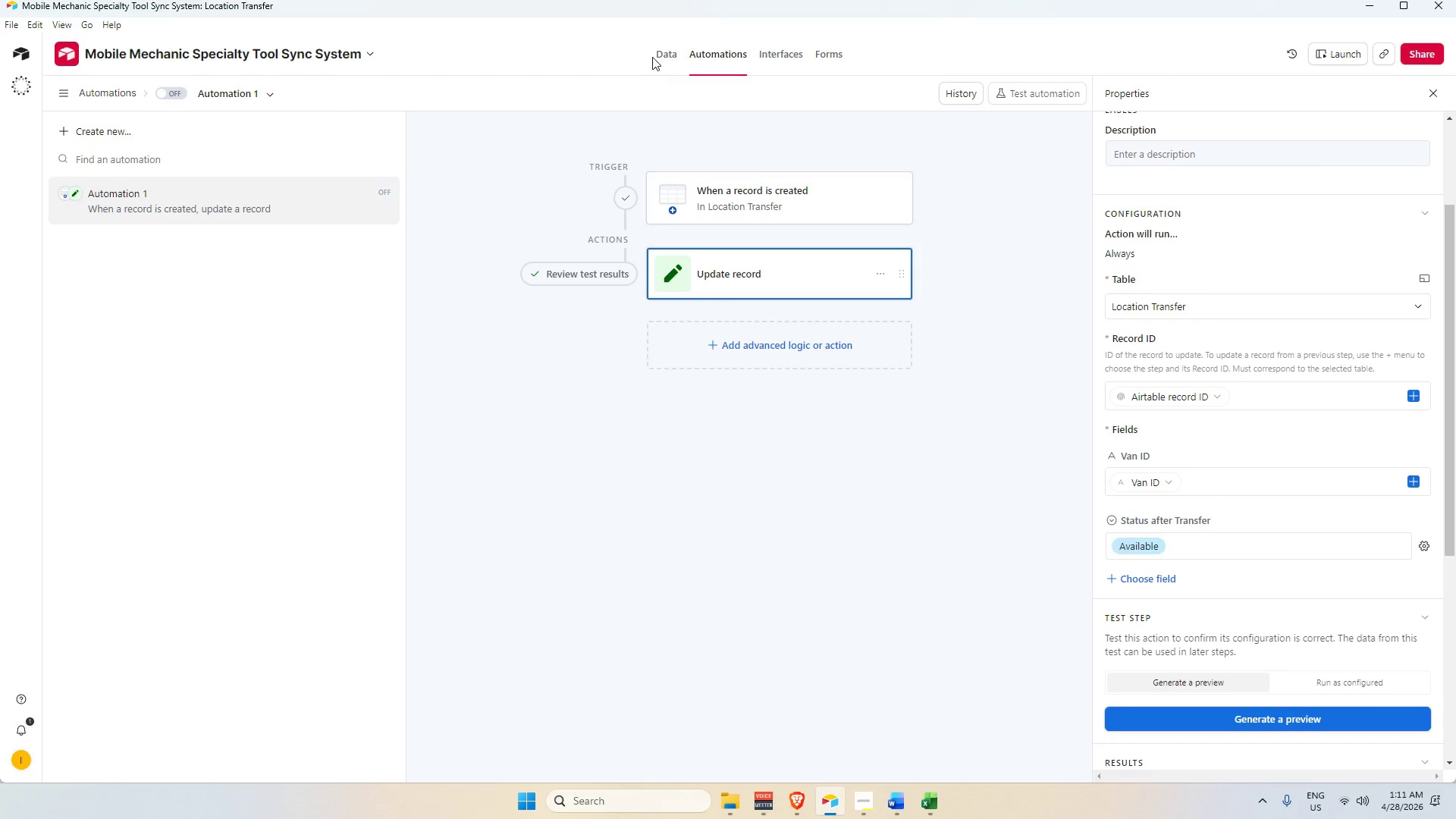 
left_click([664, 57])
 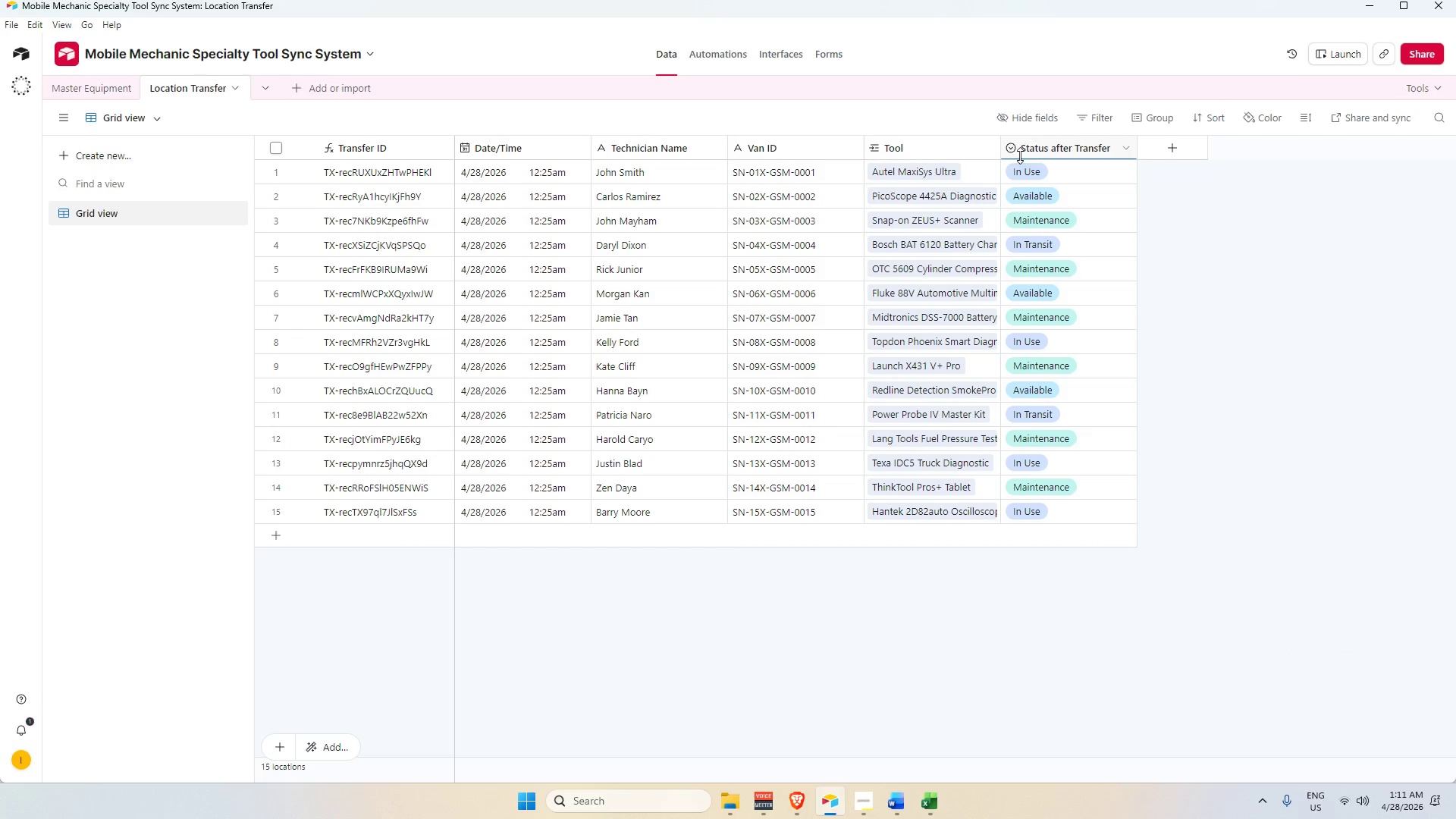 
left_click([1025, 152])
 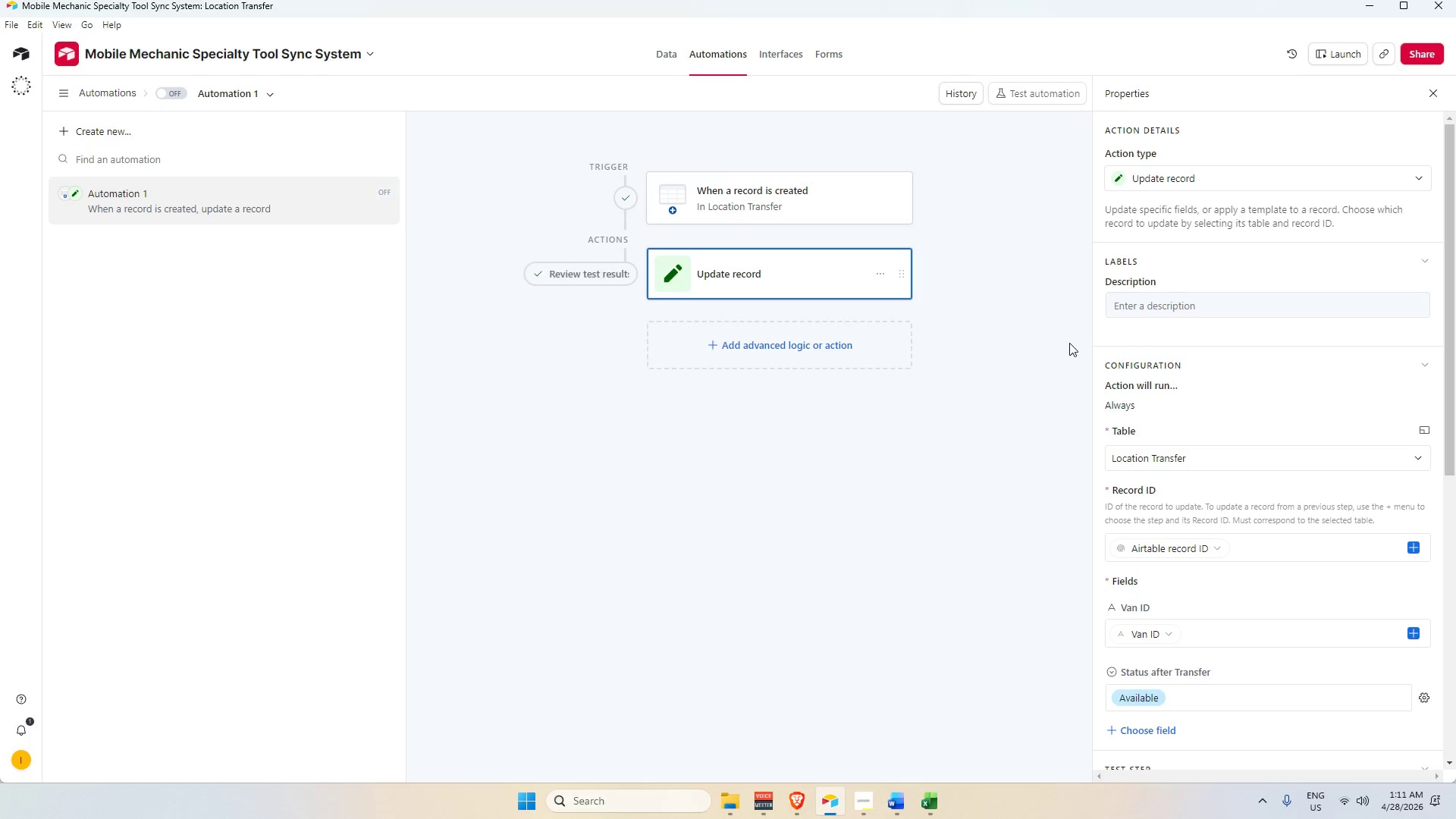 
scroll: coordinate [1238, 677], scroll_direction: down, amount: 4.0
 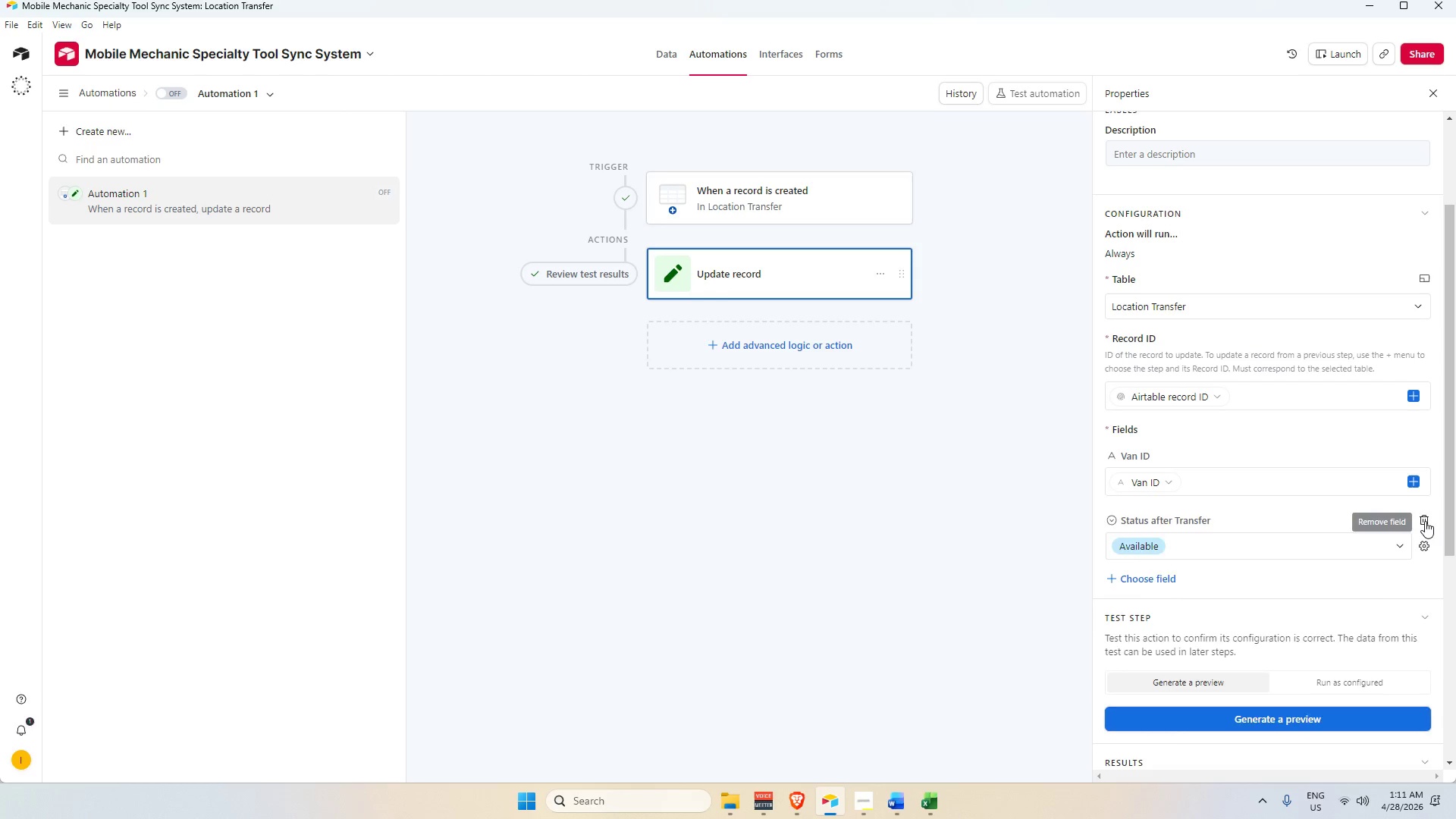 
mouse_move([1166, 547])
 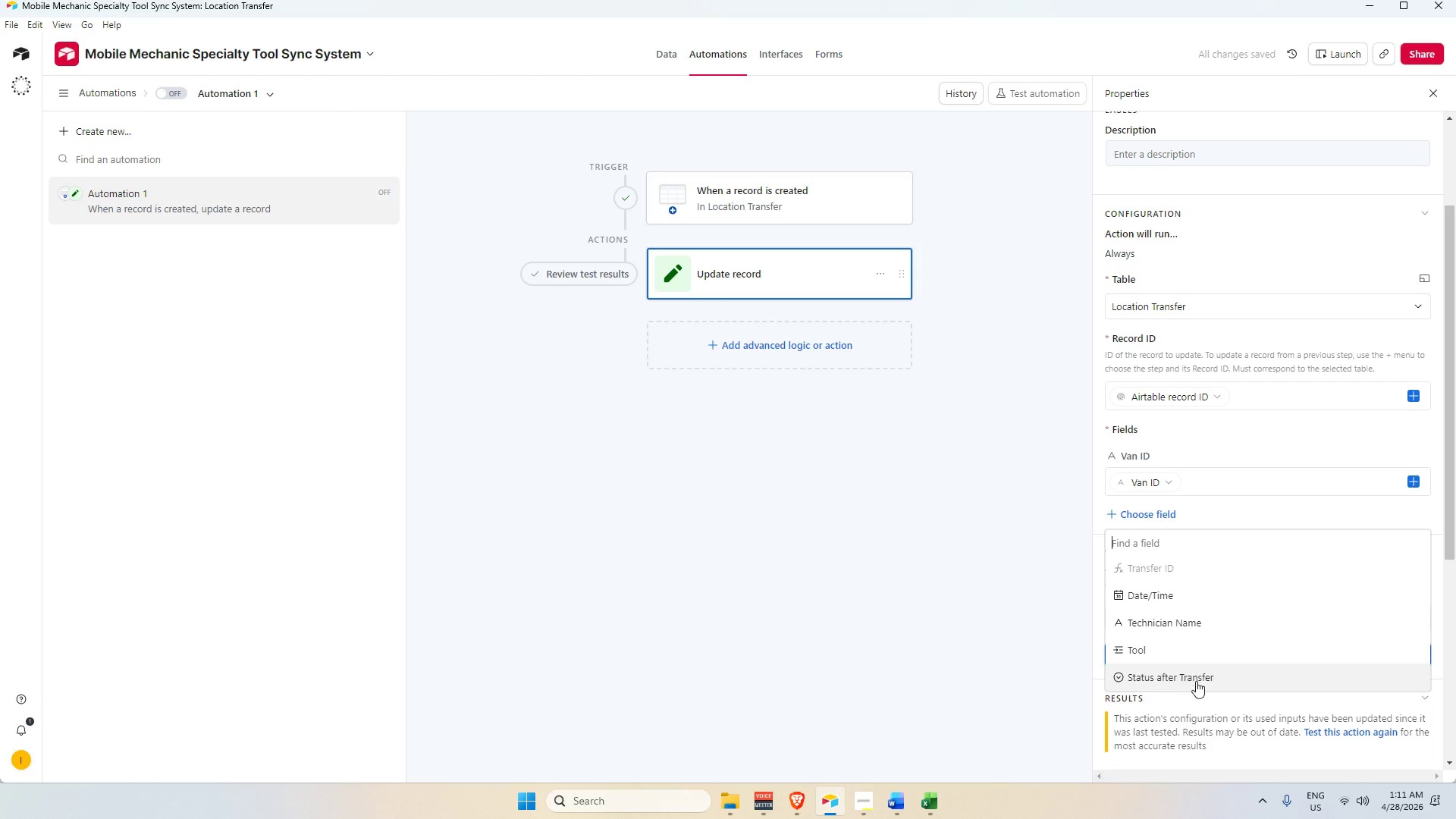 
scroll: coordinate [1196, 681], scroll_direction: down, amount: 2.0
 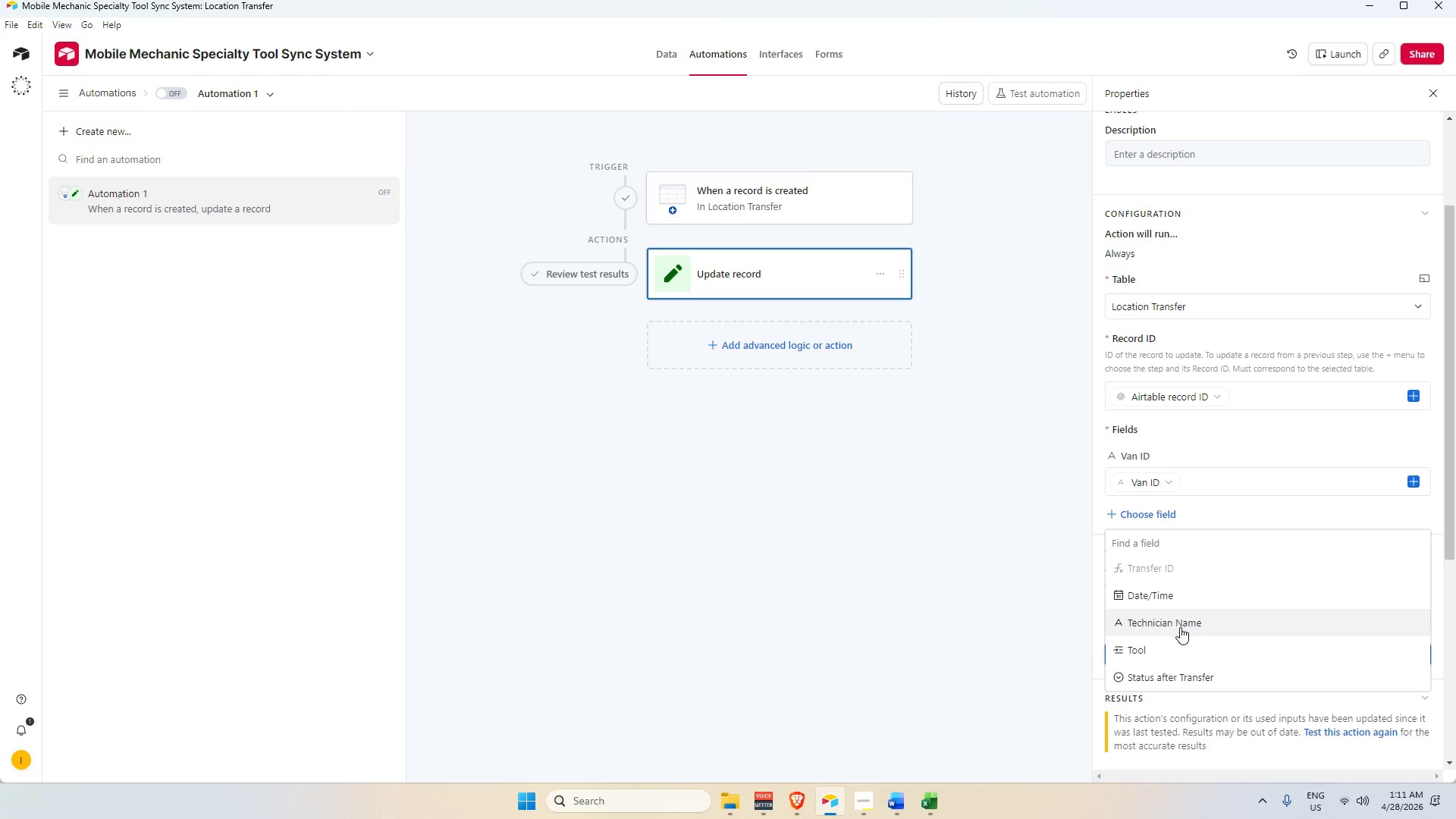 
wait(7.79)
 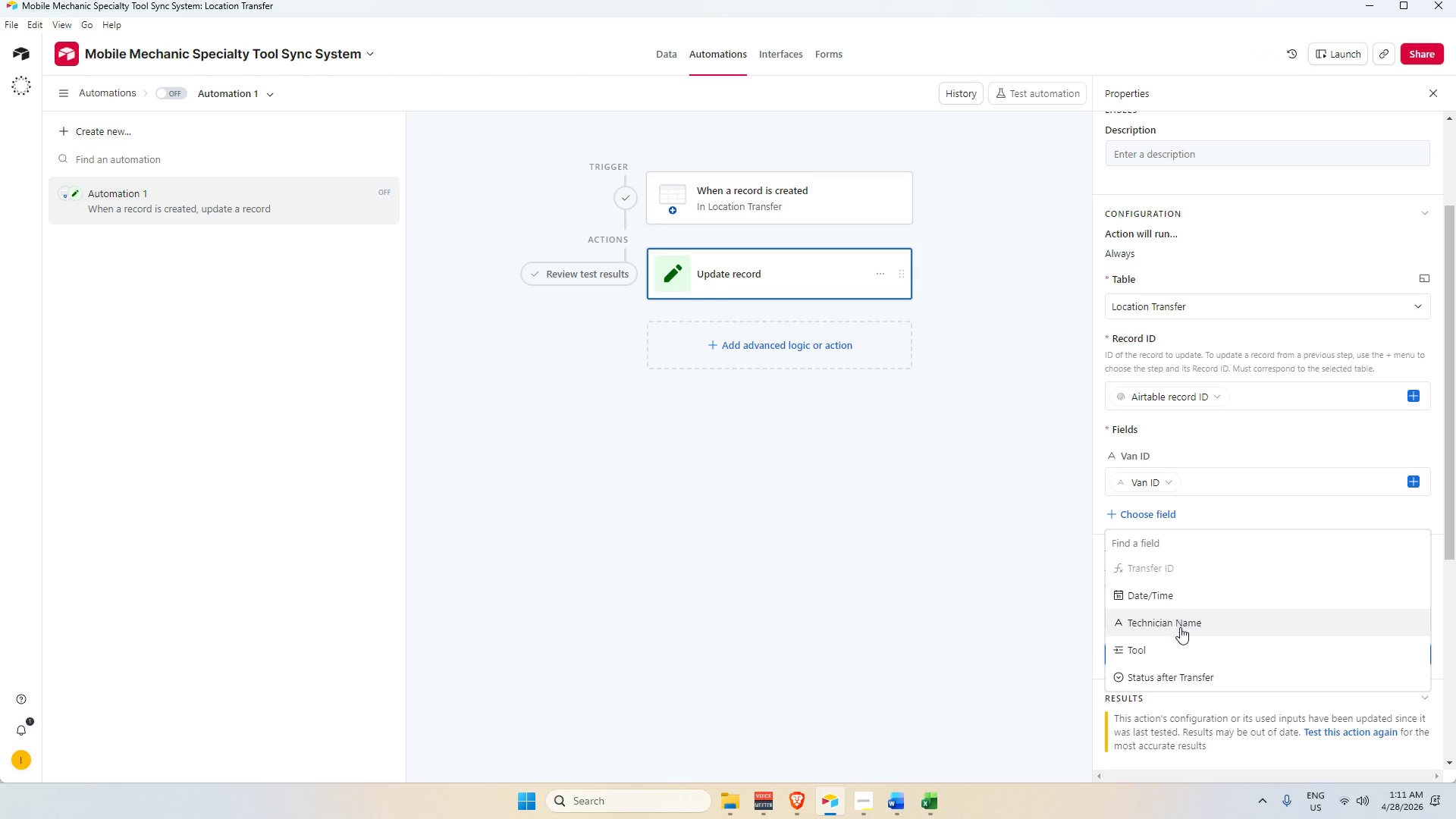 
left_click([1185, 620])
 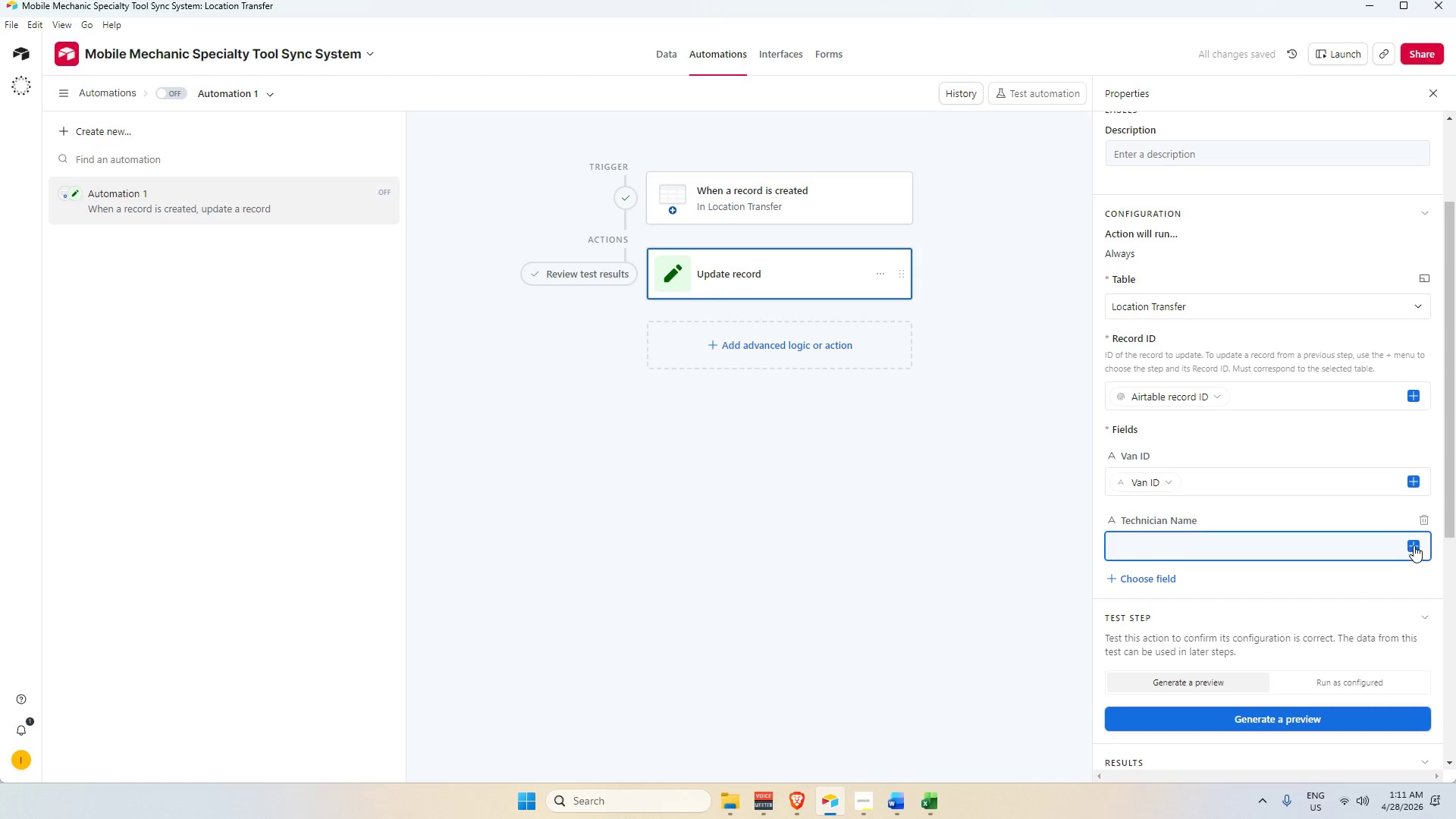 
scroll: coordinate [1299, 720], scroll_direction: down, amount: 5.0
 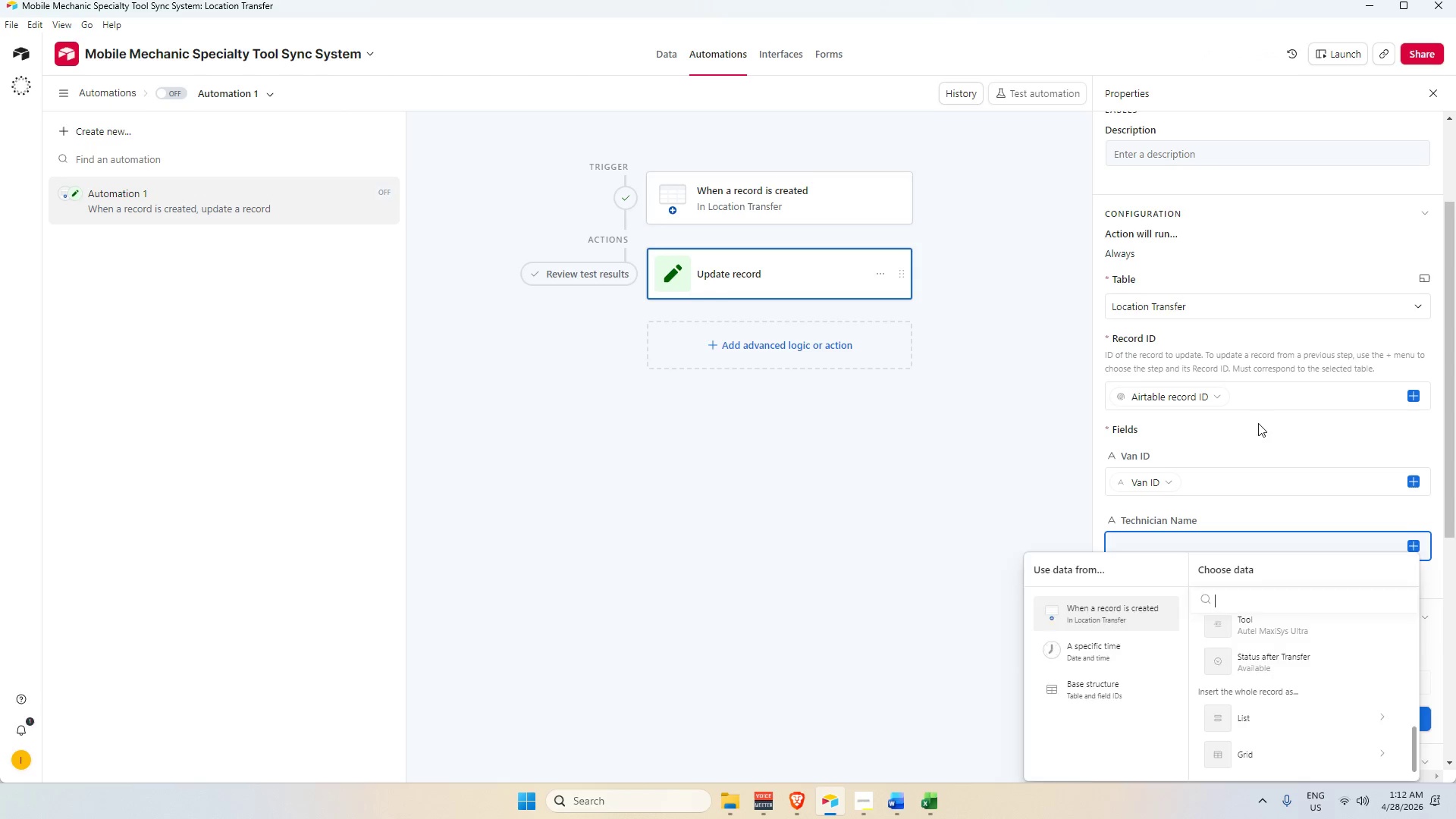 
left_click([1423, 522])
 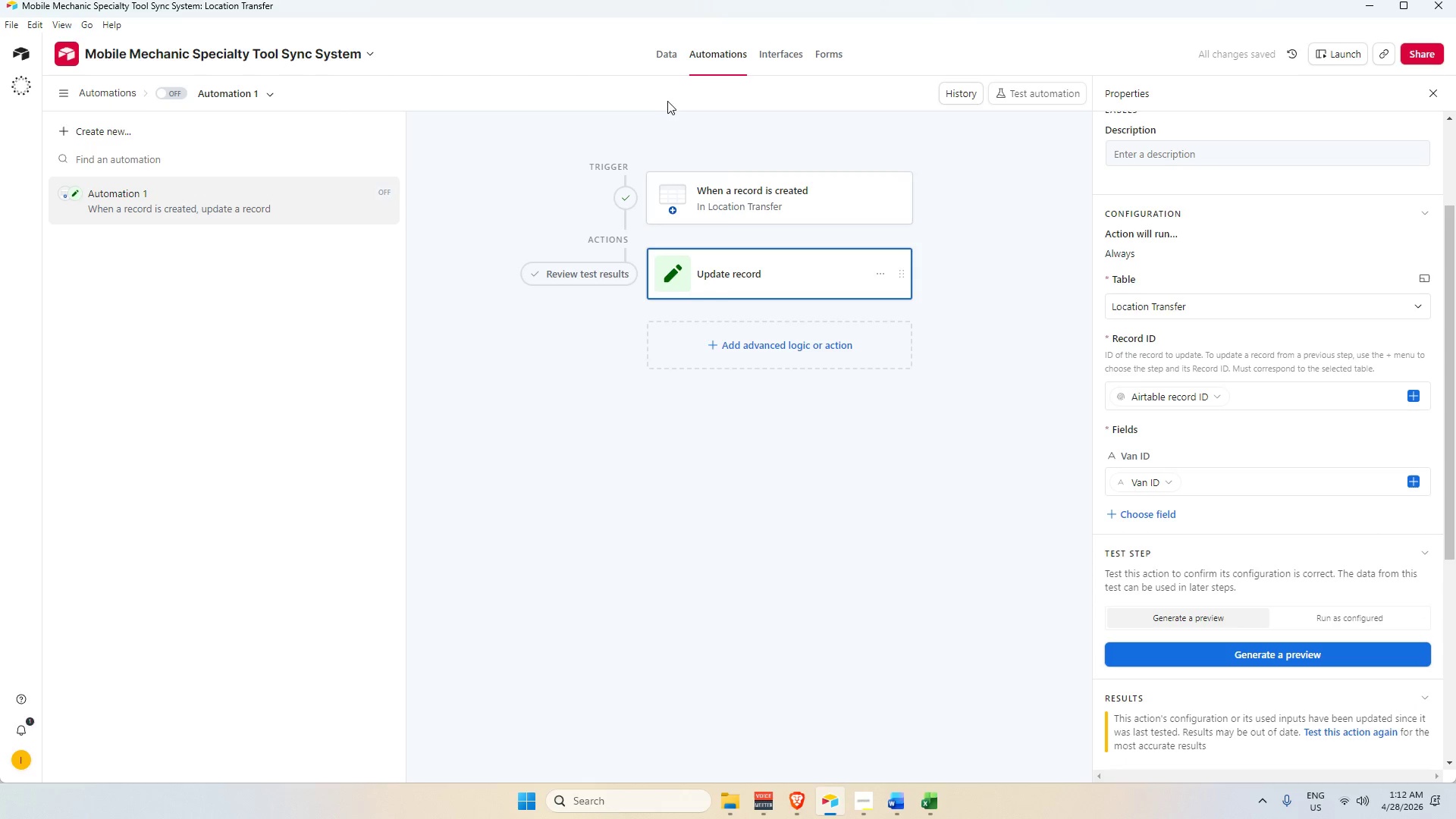 
left_click_drag(start_coordinate=[657, 59], to_coordinate=[659, 55])
 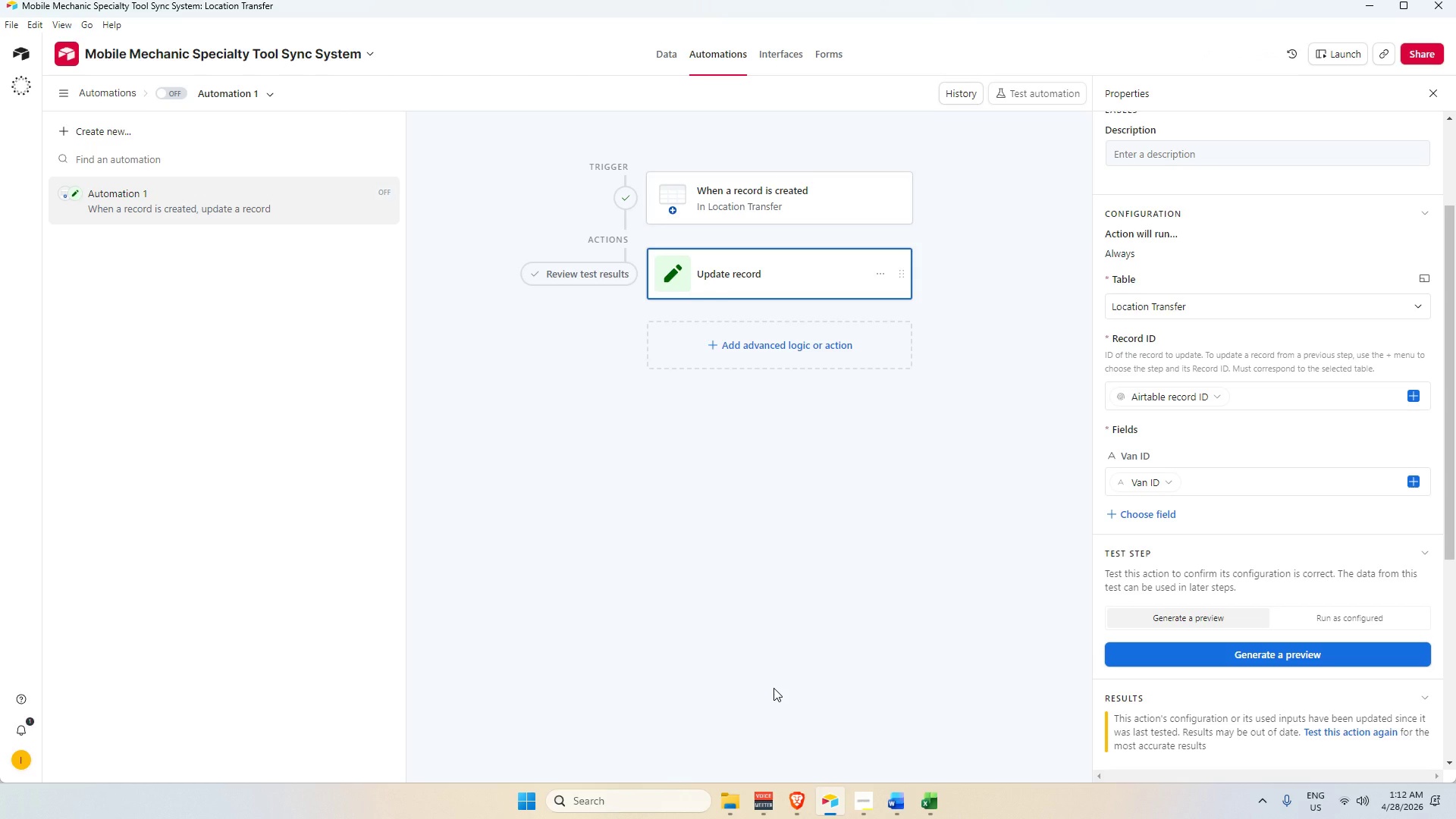 
wait(5.59)
 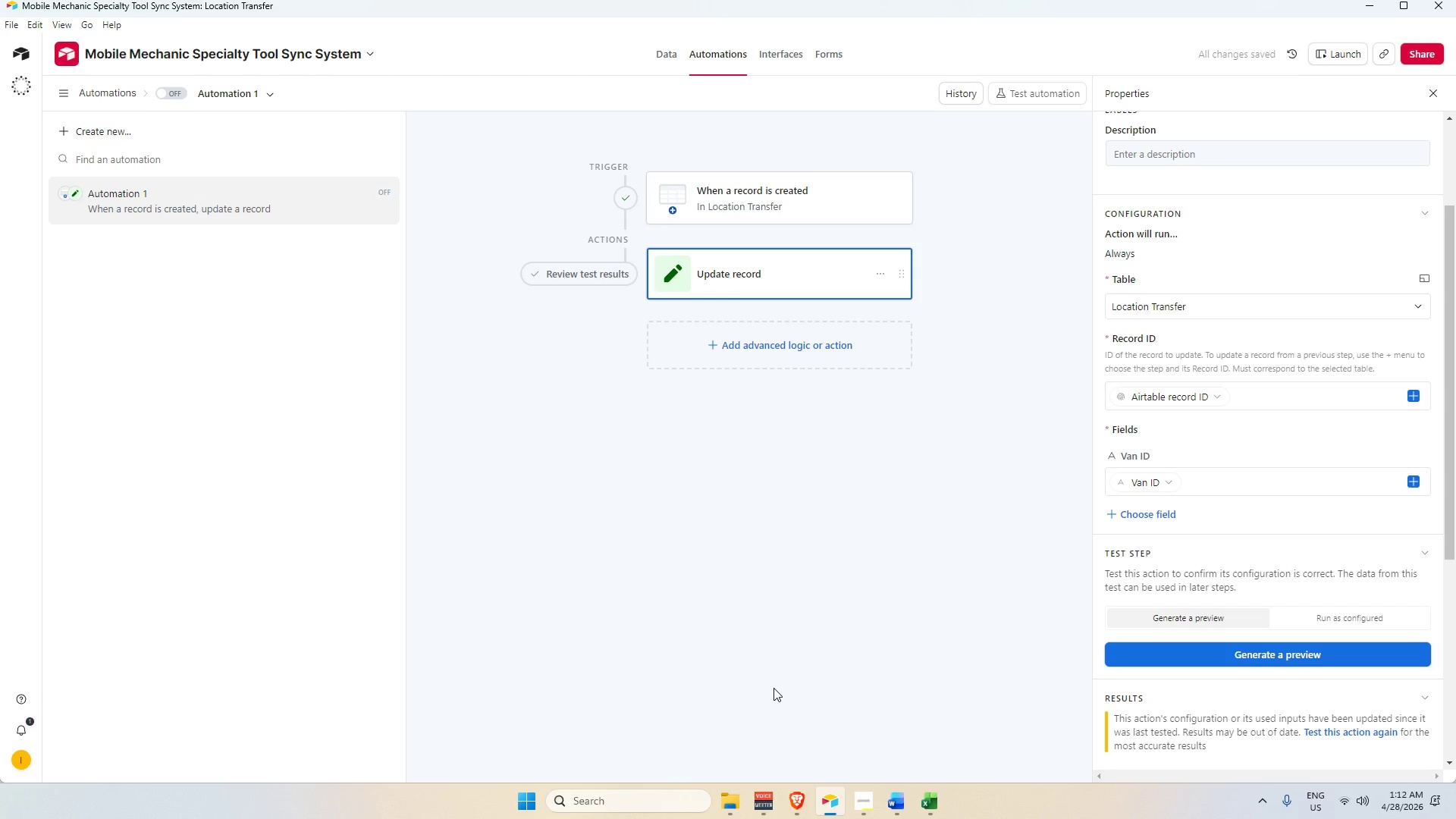 
left_click([1301, 618])
 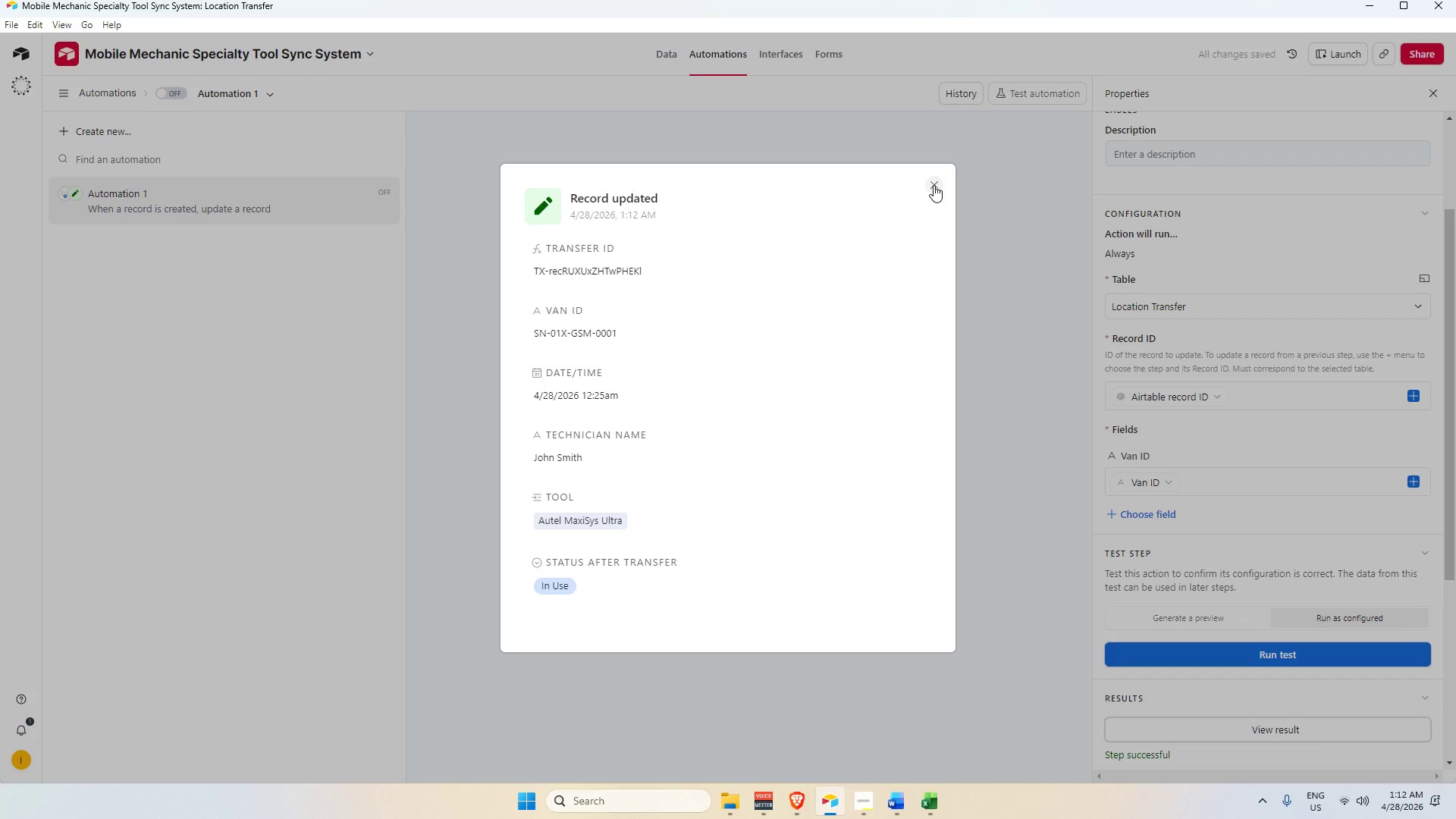 
wait(5.31)
 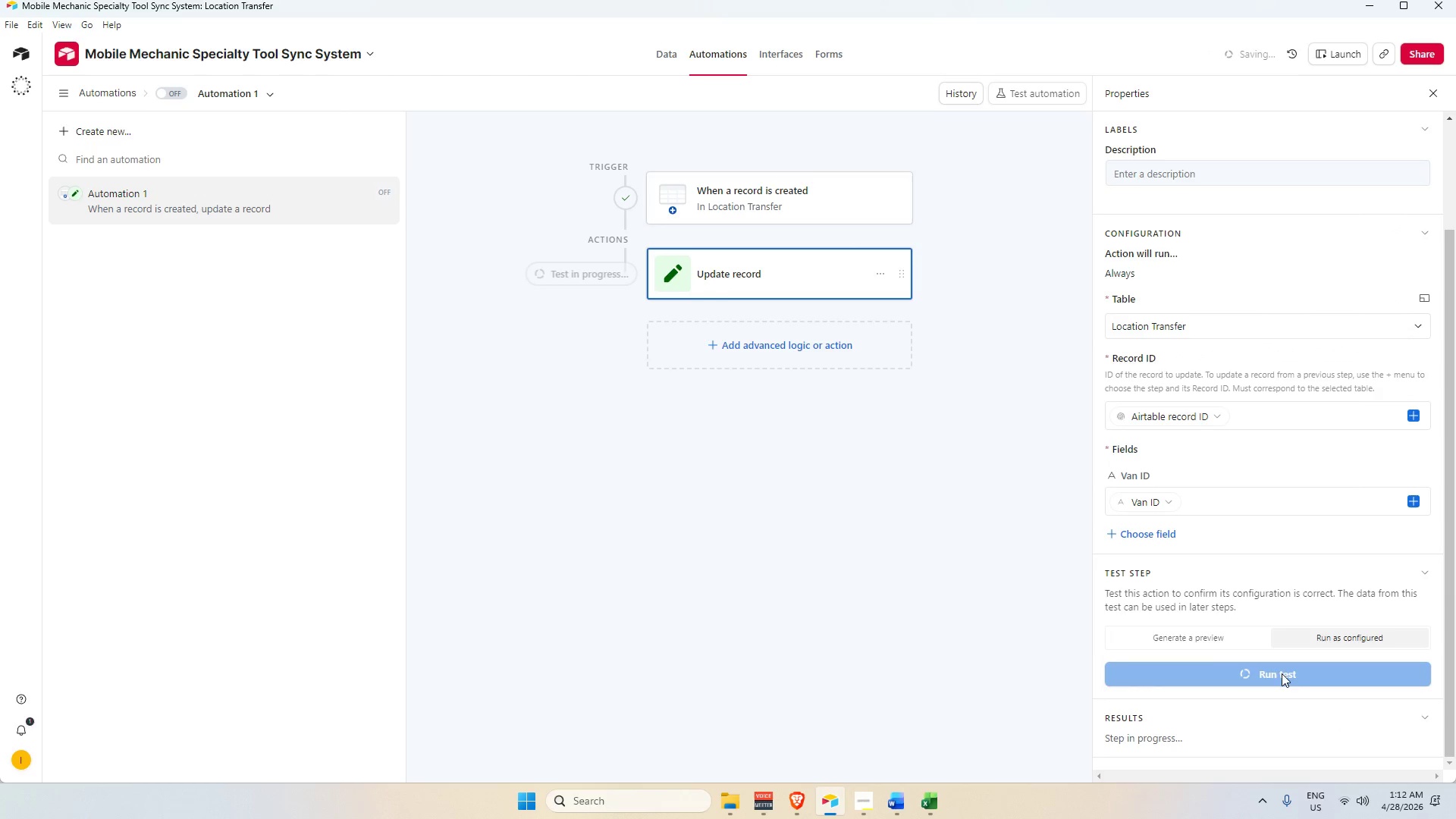 
left_click([934, 185])
 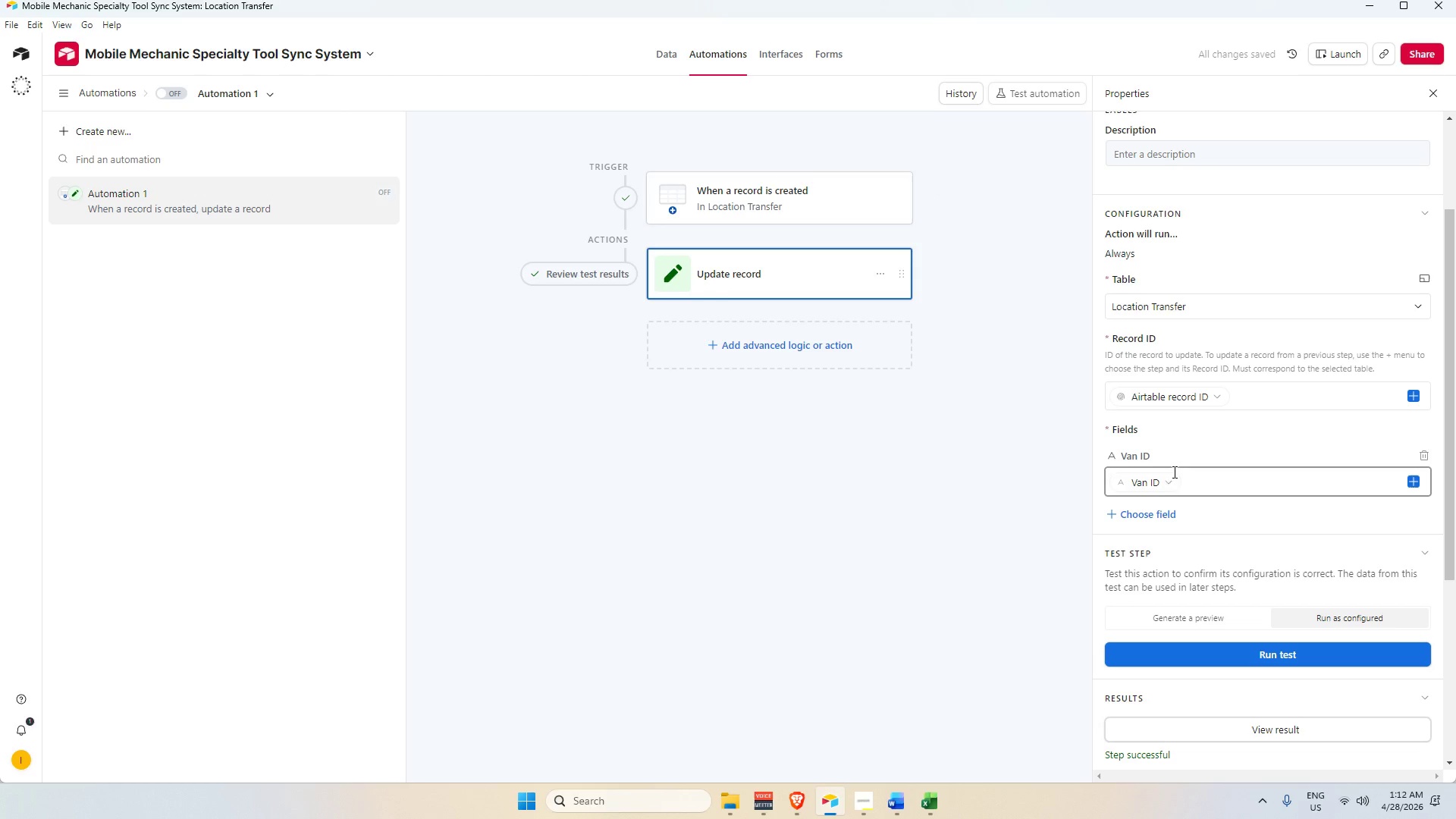 
left_click([1197, 480])
 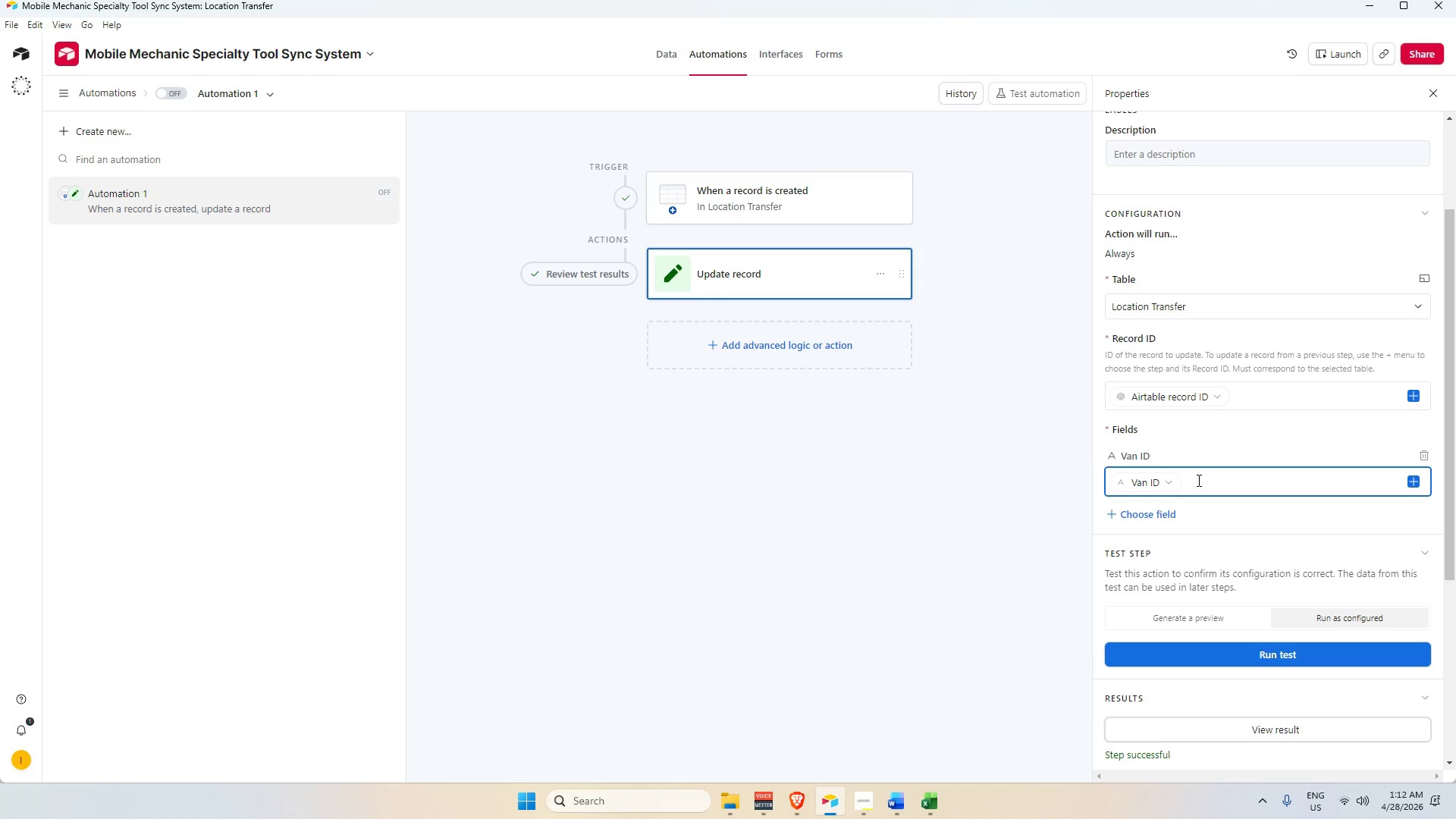 
key(Backspace)
 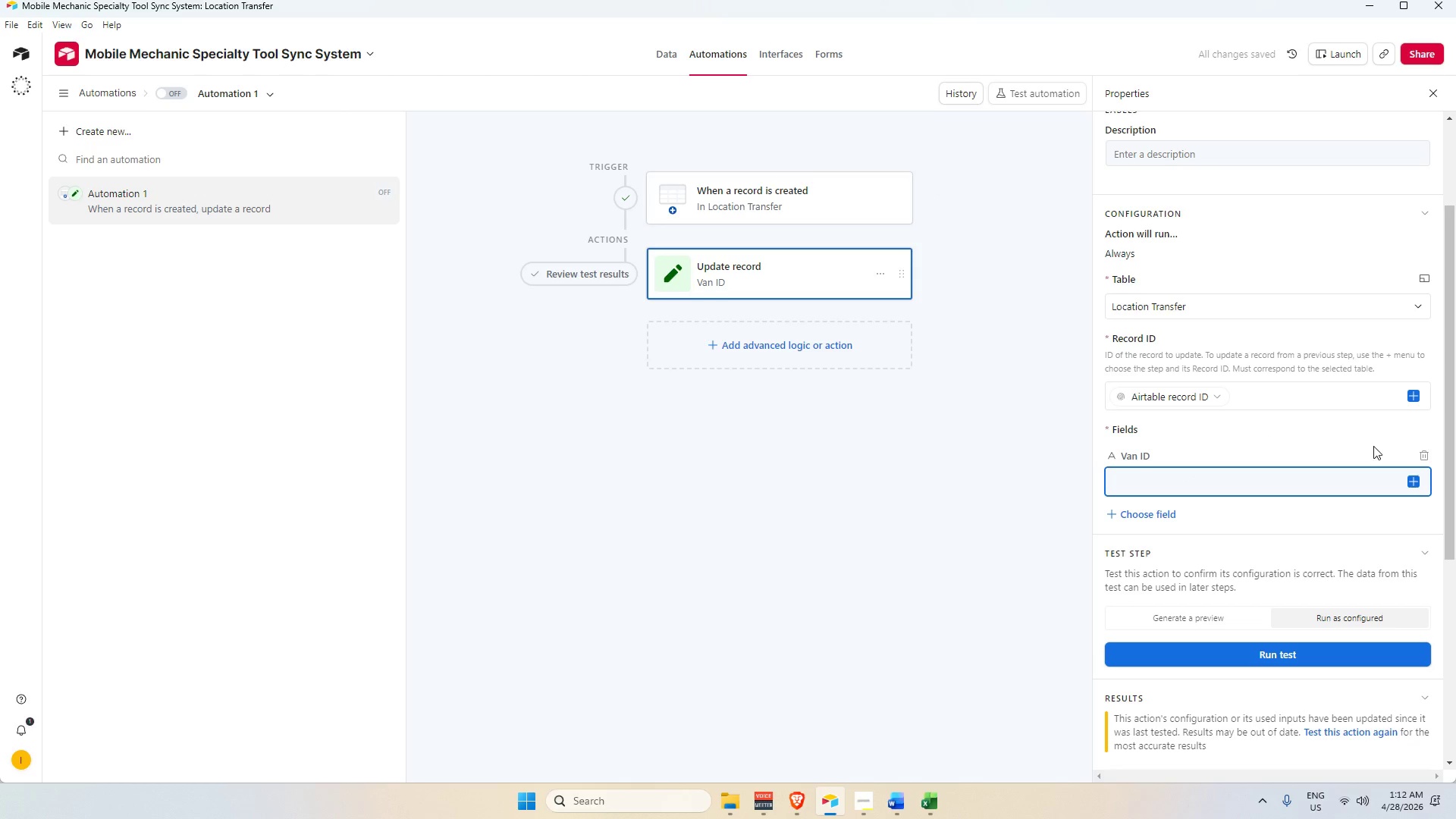 
left_click([1429, 459])
 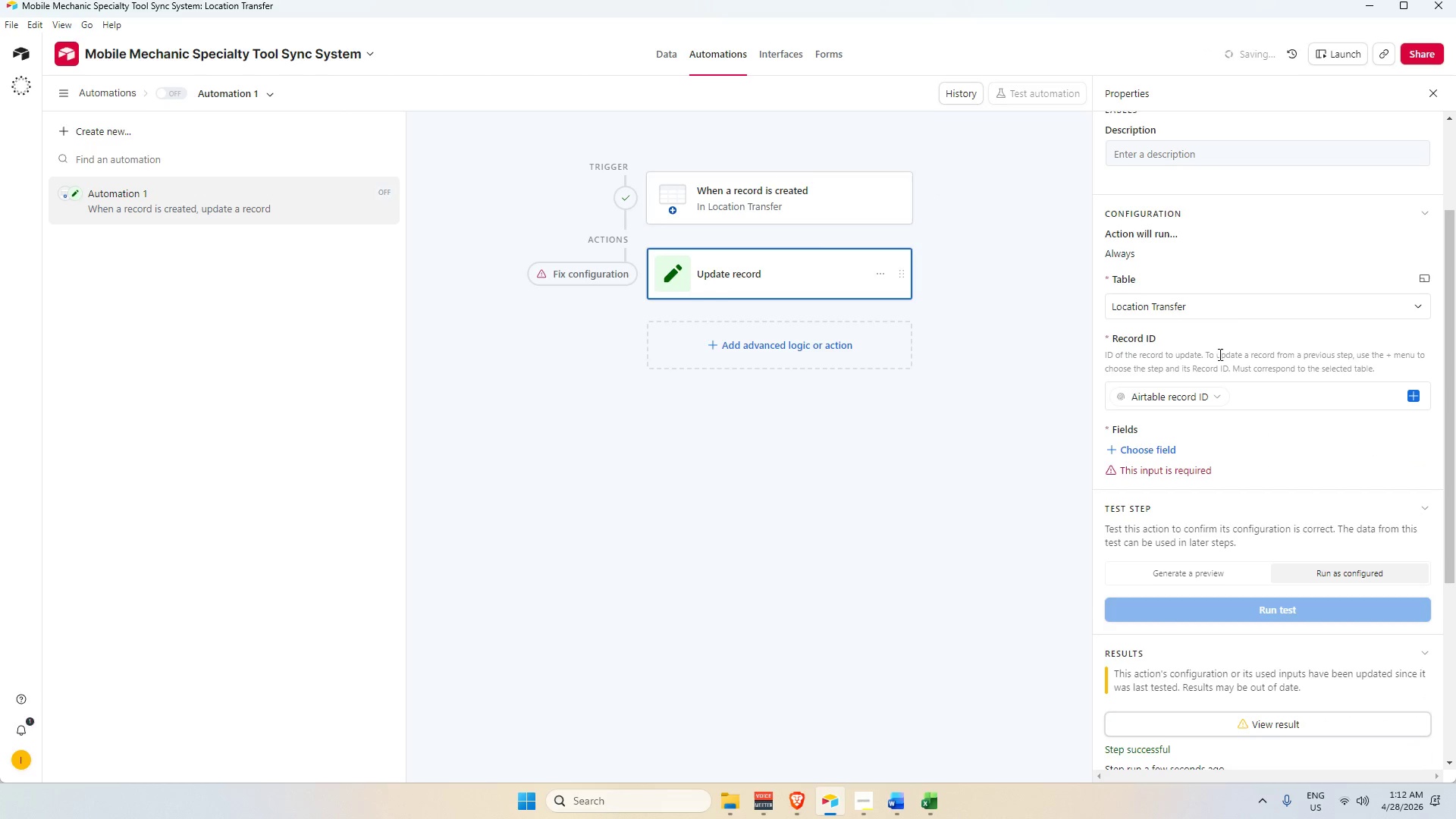 
left_click([1226, 301])
 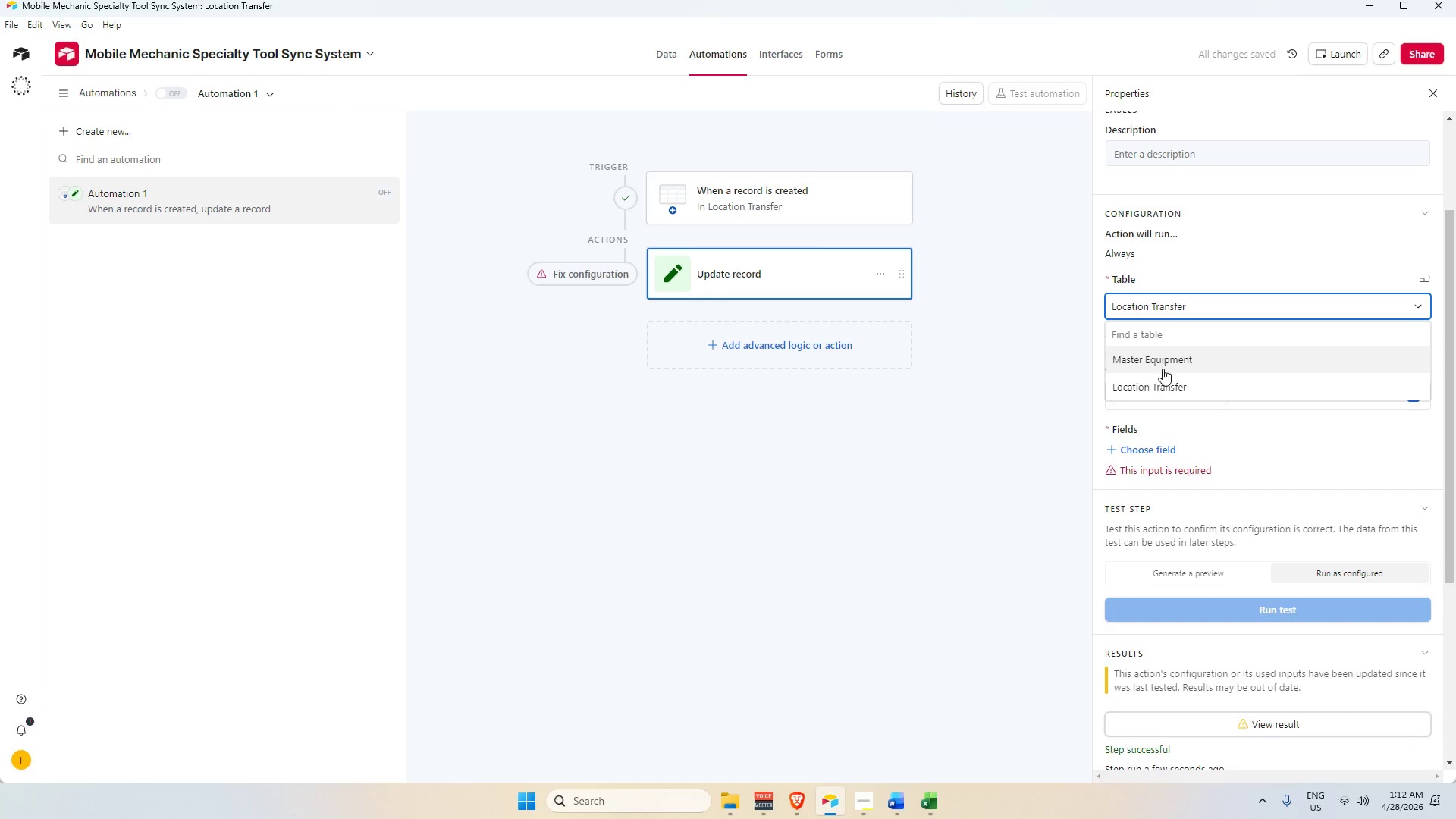 
left_click([1163, 365])
 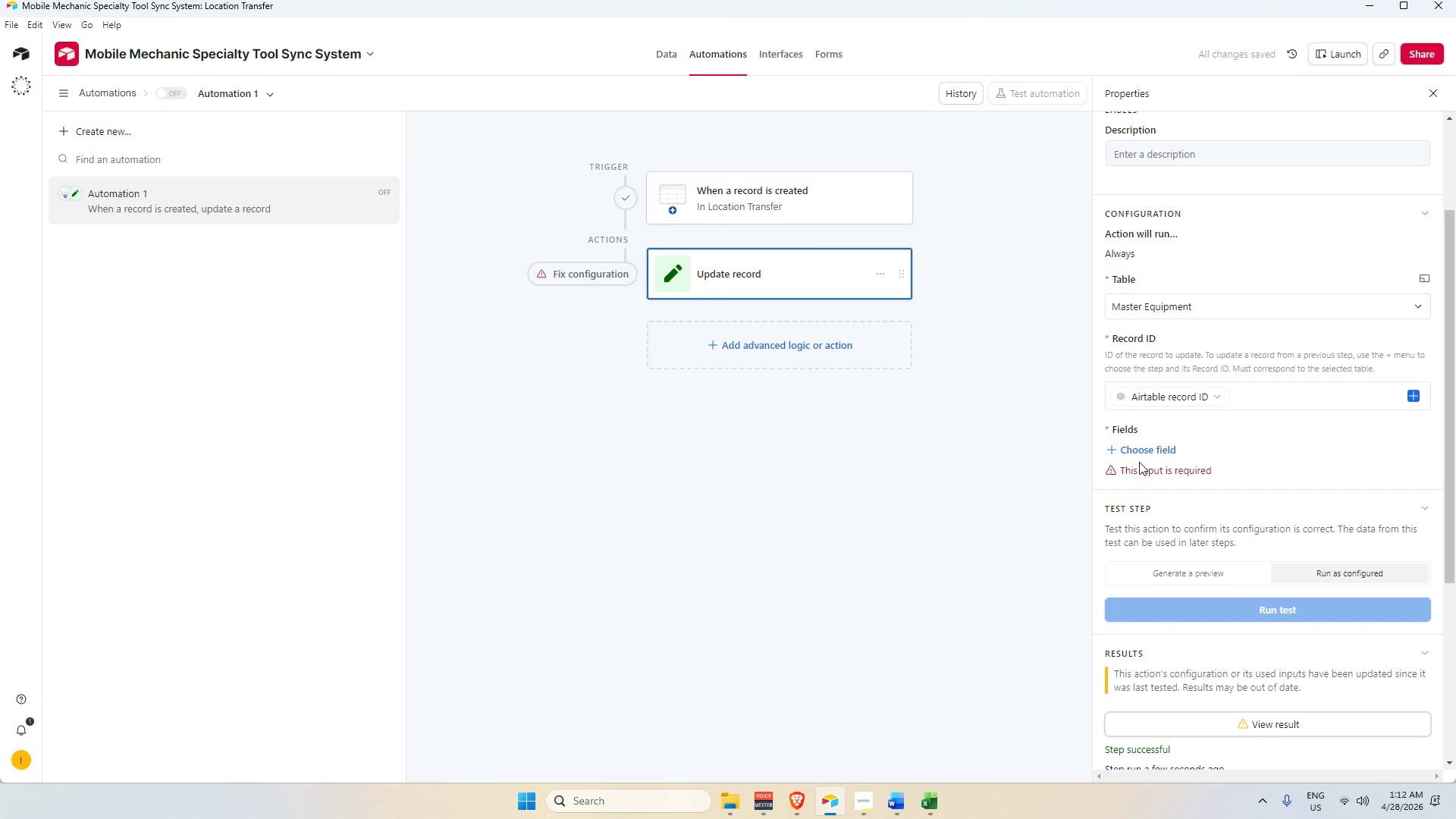 
left_click([1134, 453])
 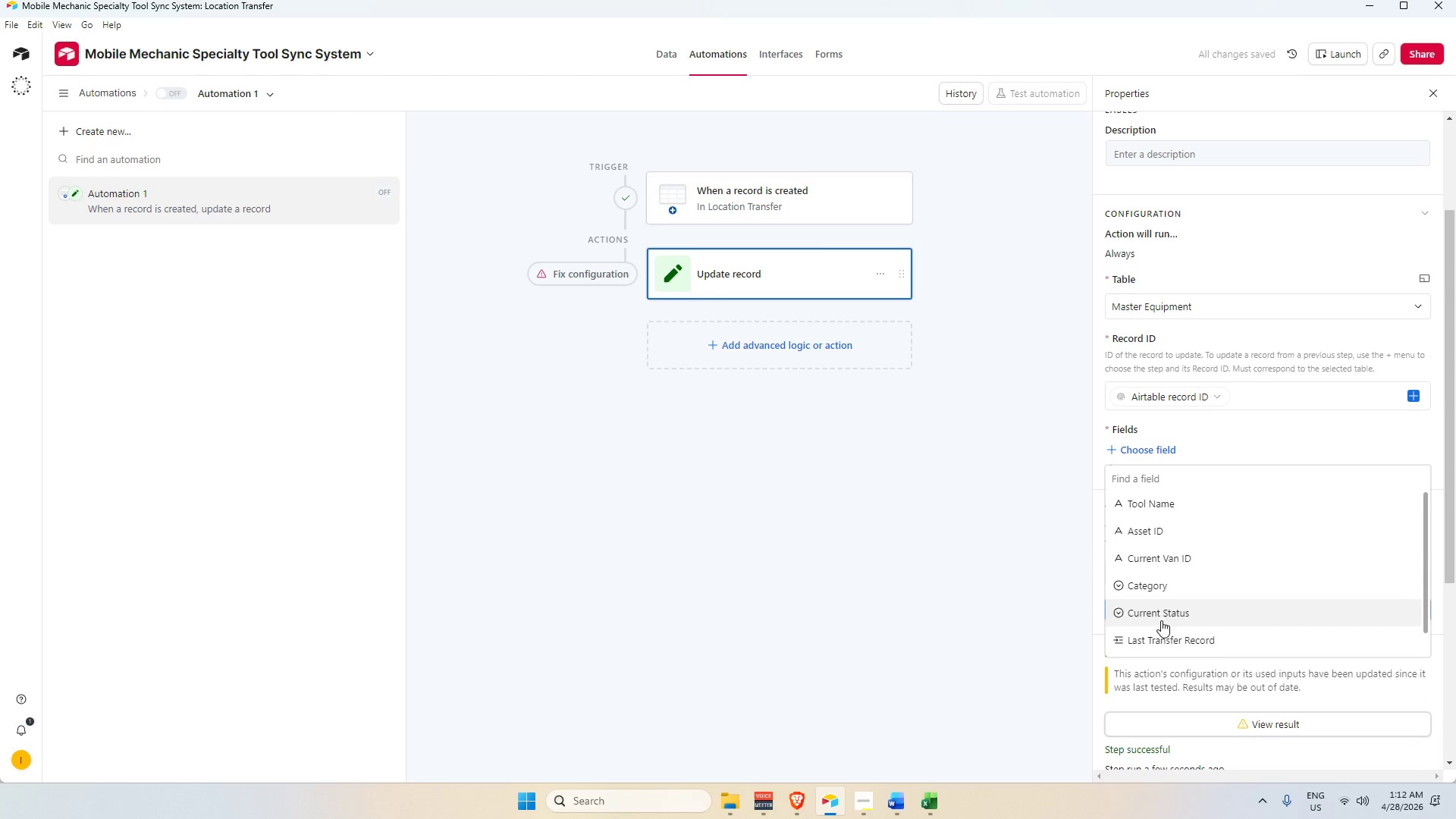 
scroll: coordinate [1163, 634], scroll_direction: down, amount: 1.0
 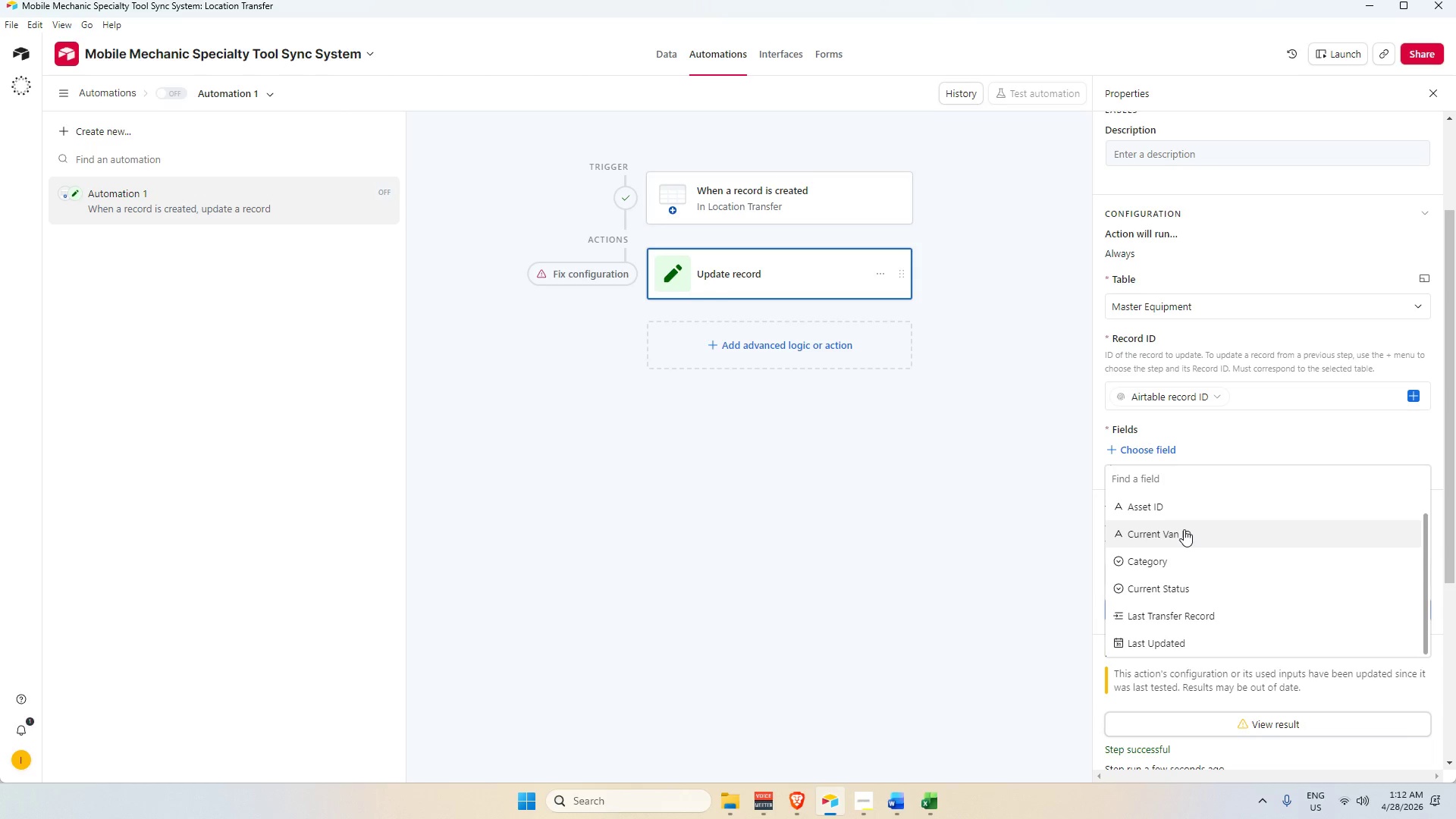 
wait(26.09)
 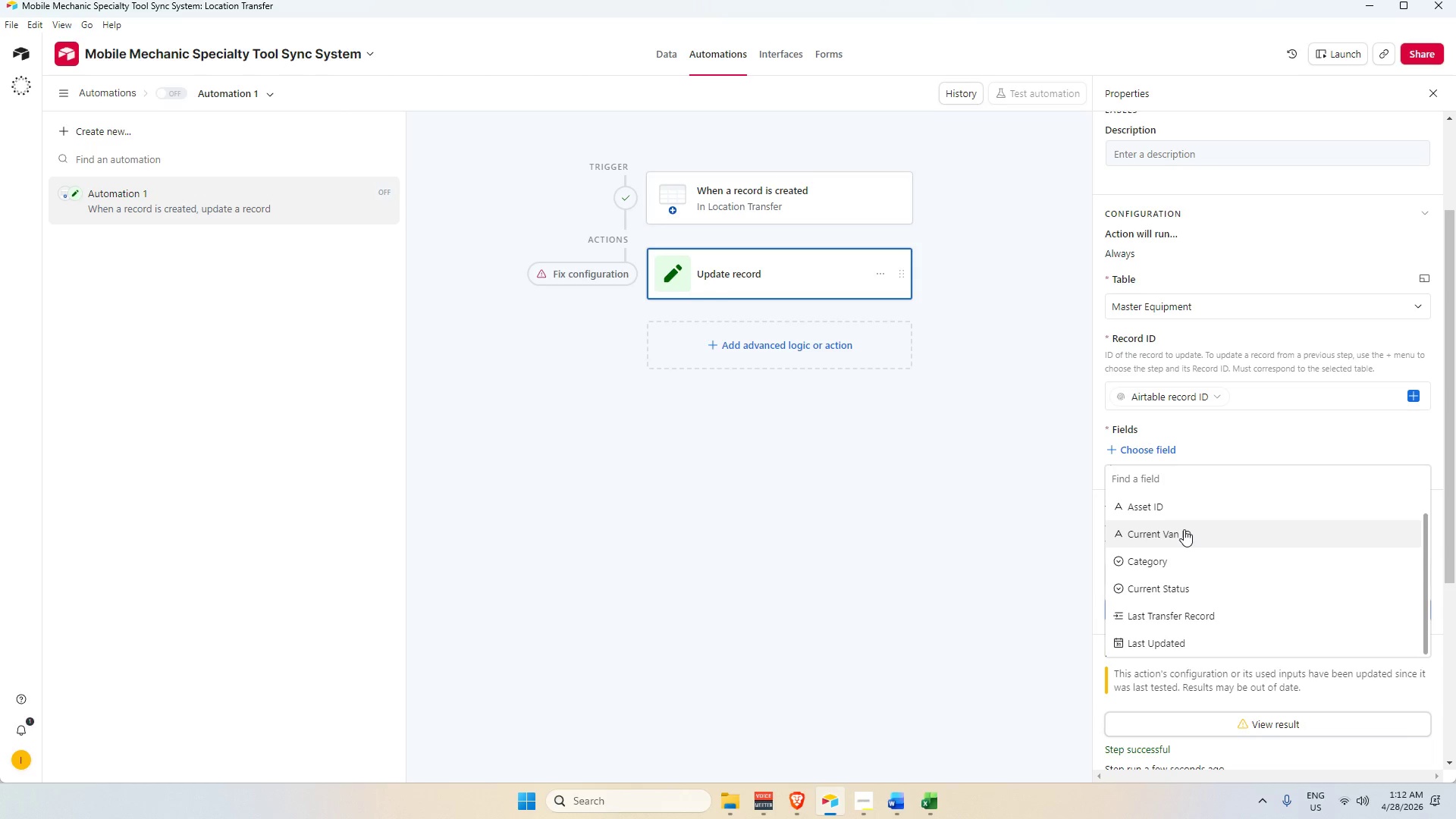 
scroll: coordinate [1160, 570], scroll_direction: down, amount: 3.0
 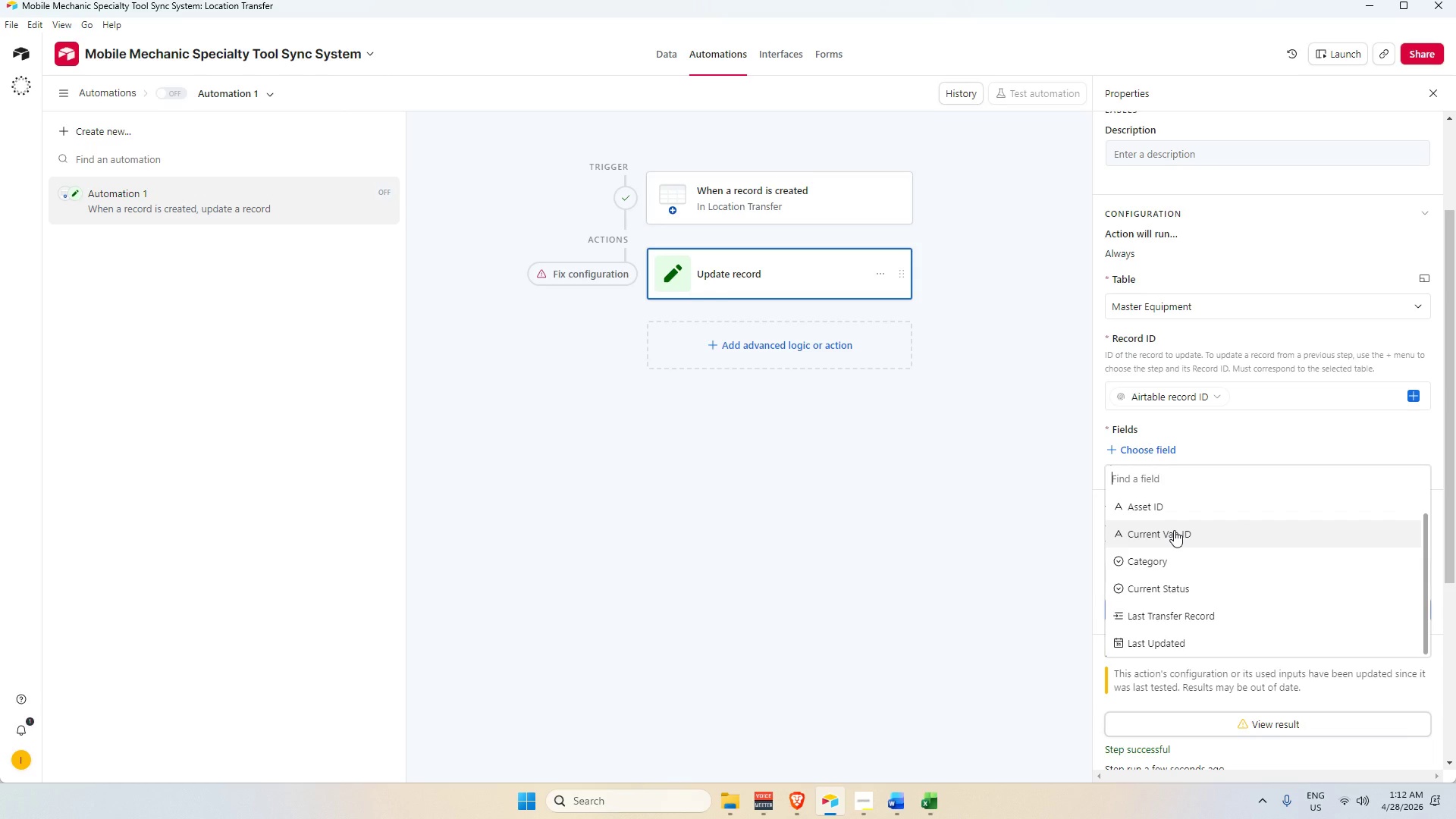 
left_click([1174, 530])
 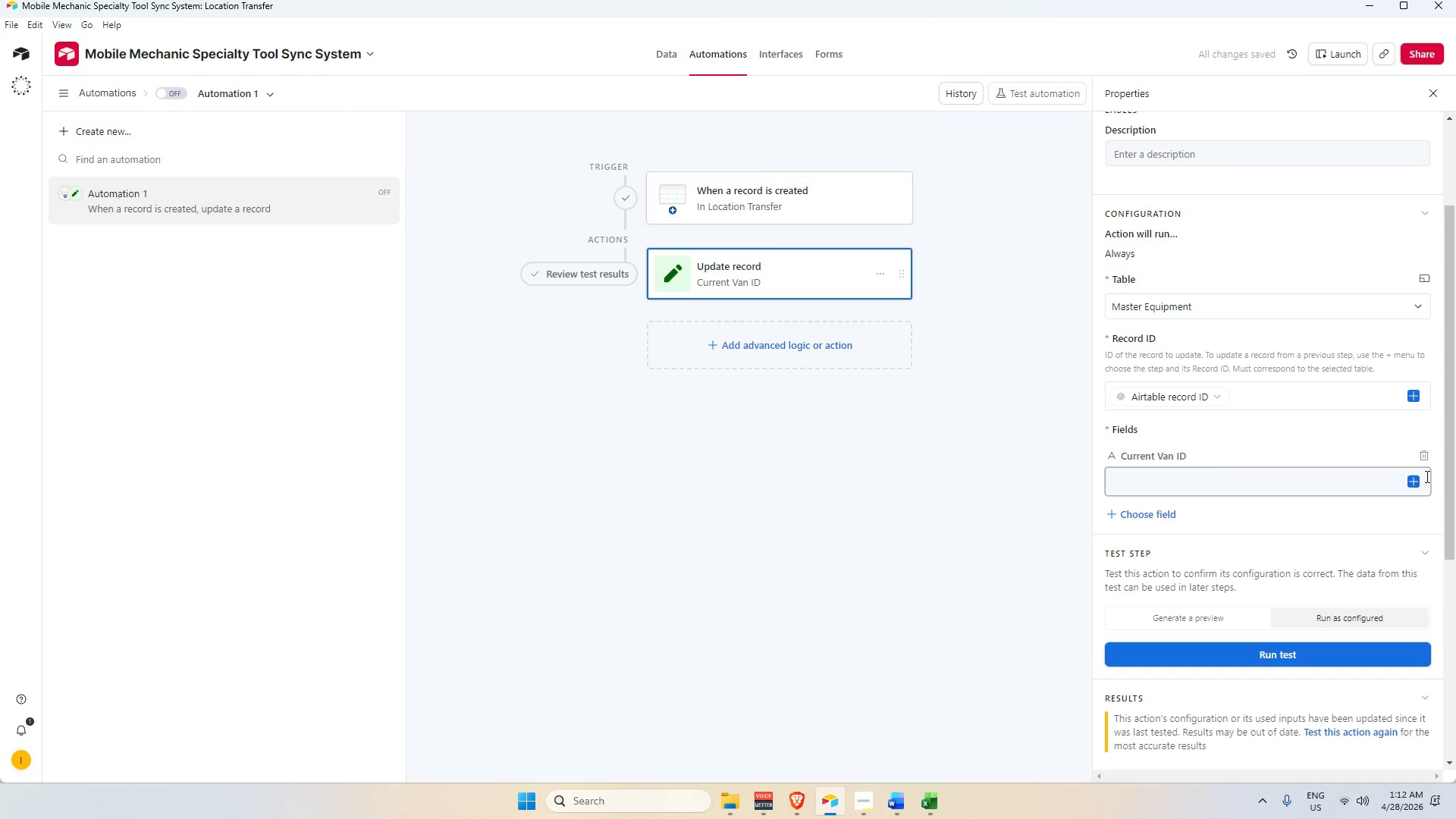 
left_click([1414, 485])
 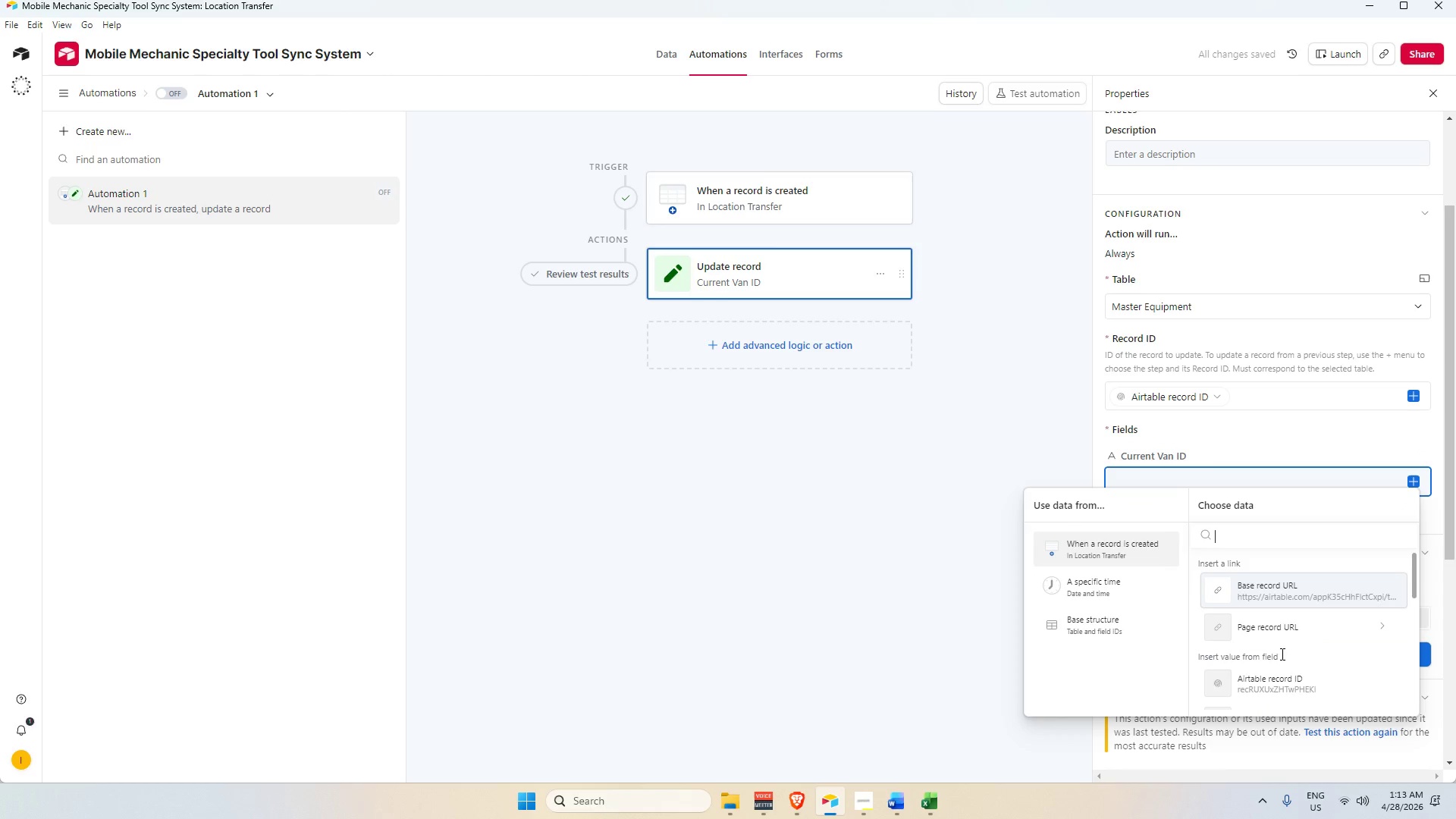 
scroll: coordinate [1316, 649], scroll_direction: down, amount: 3.0
 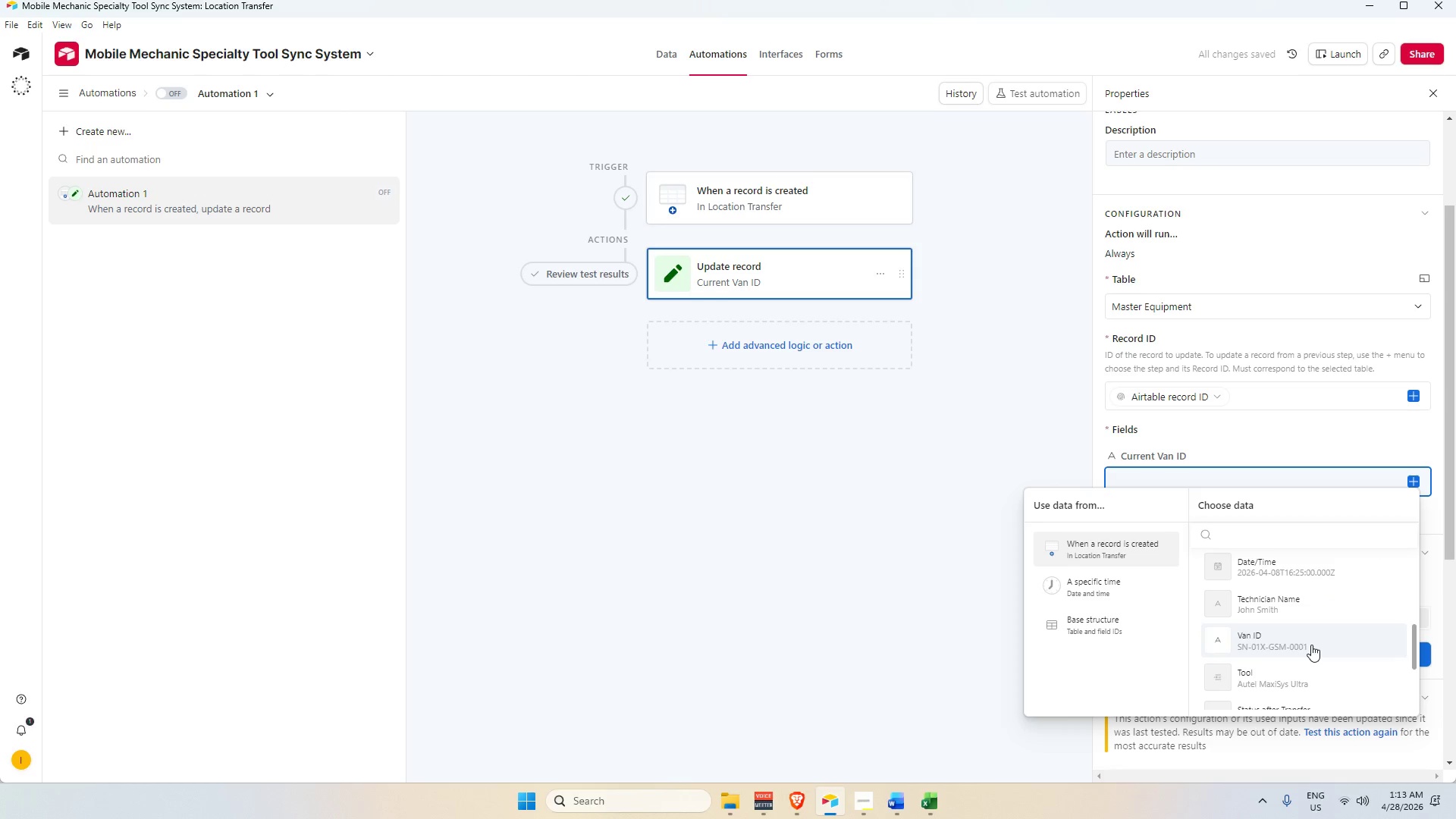 
left_click([1266, 641])
 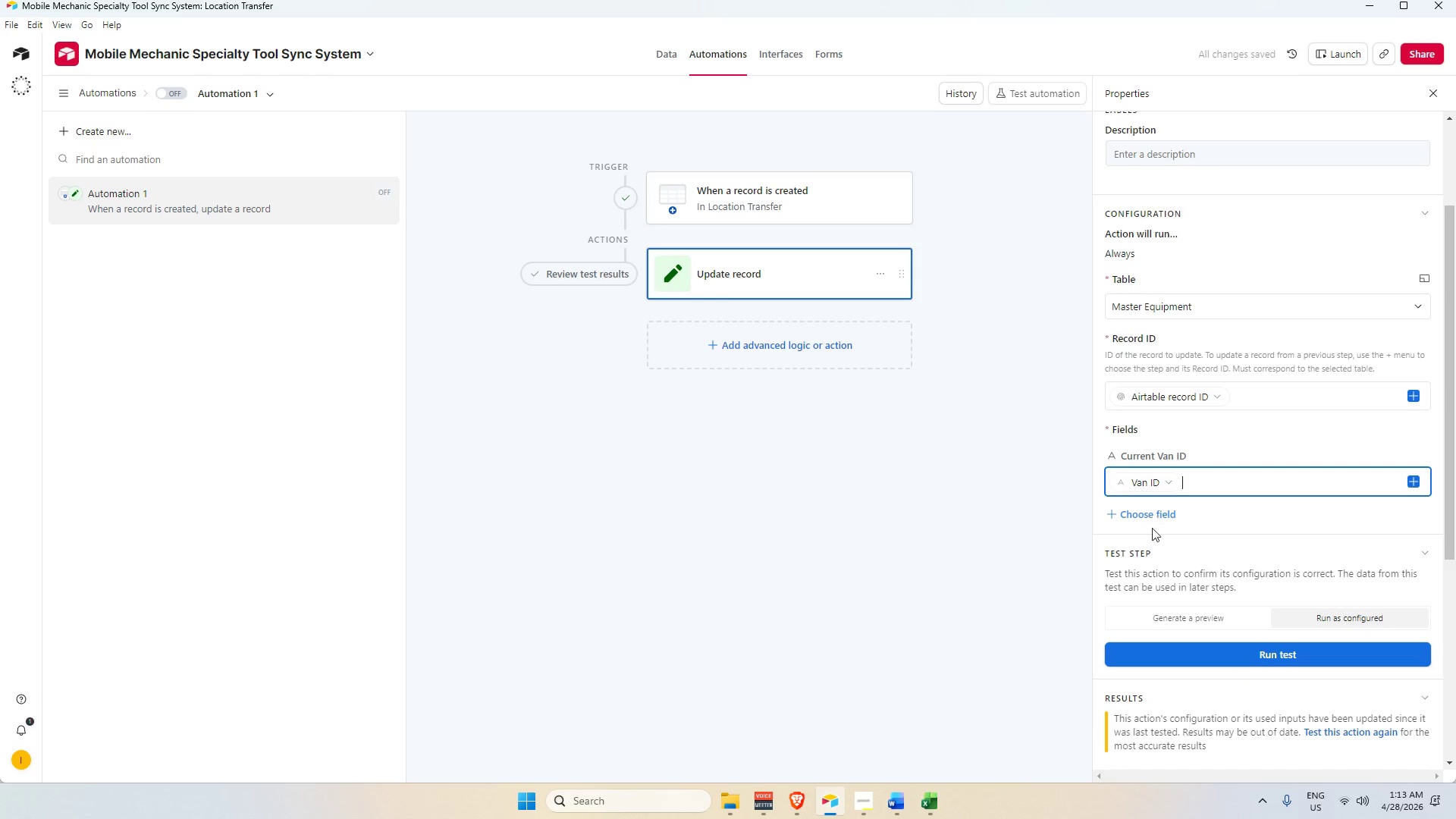 
left_click([1246, 657])
 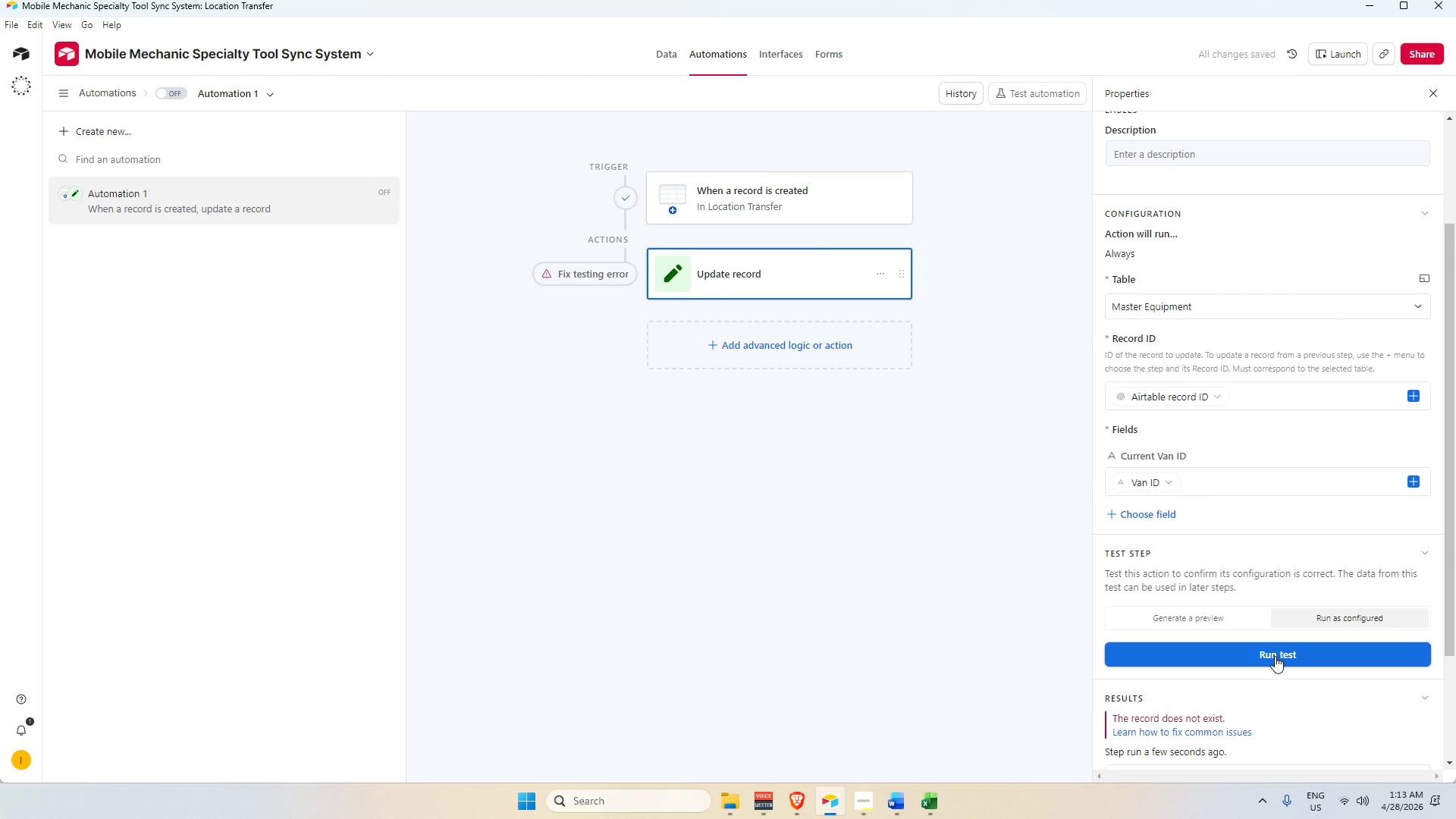 
scroll: coordinate [1257, 663], scroll_direction: down, amount: 6.0
 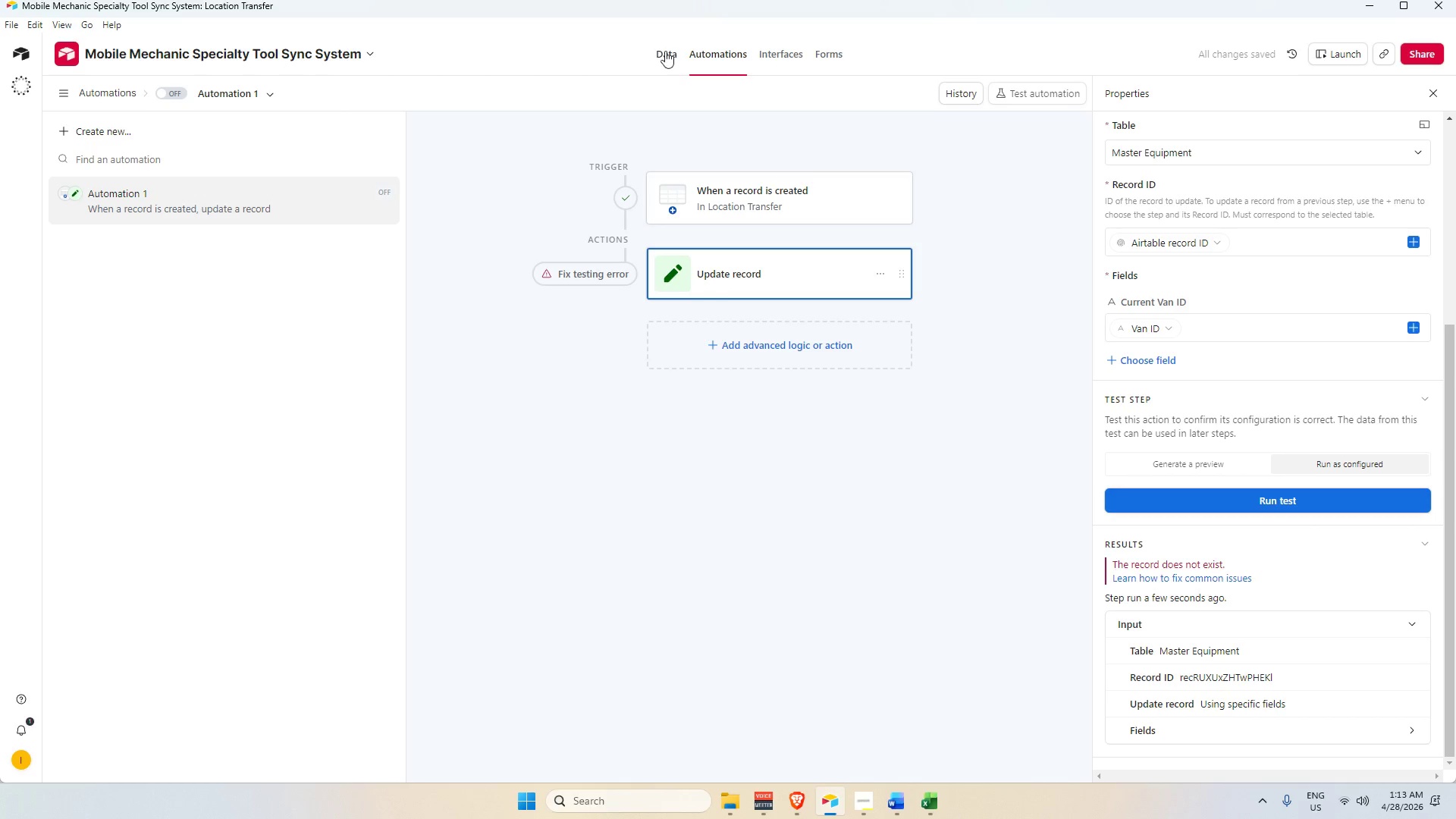 
left_click([665, 59])
 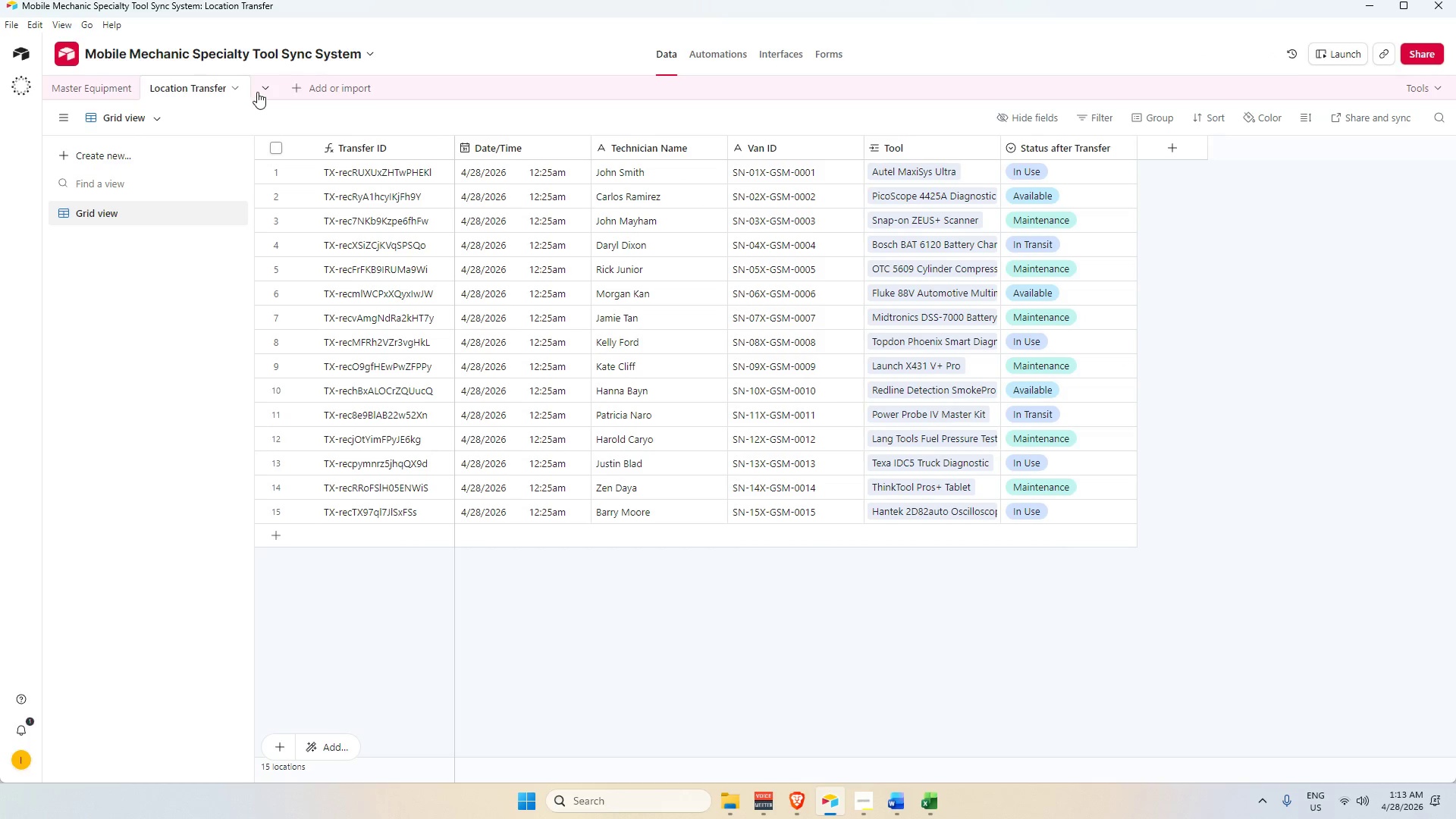 
wait(9.2)
 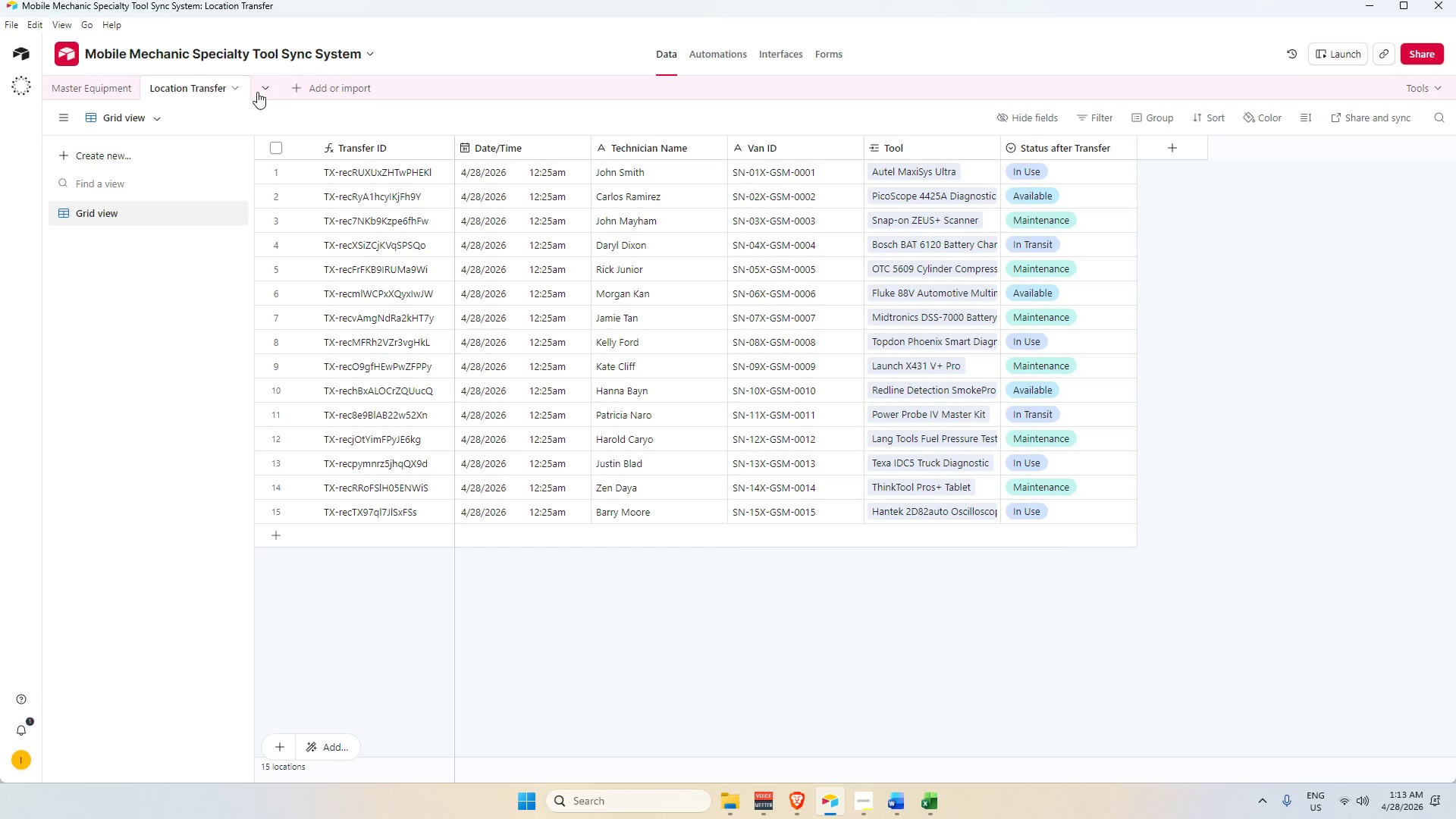 
left_click([113, 93])
 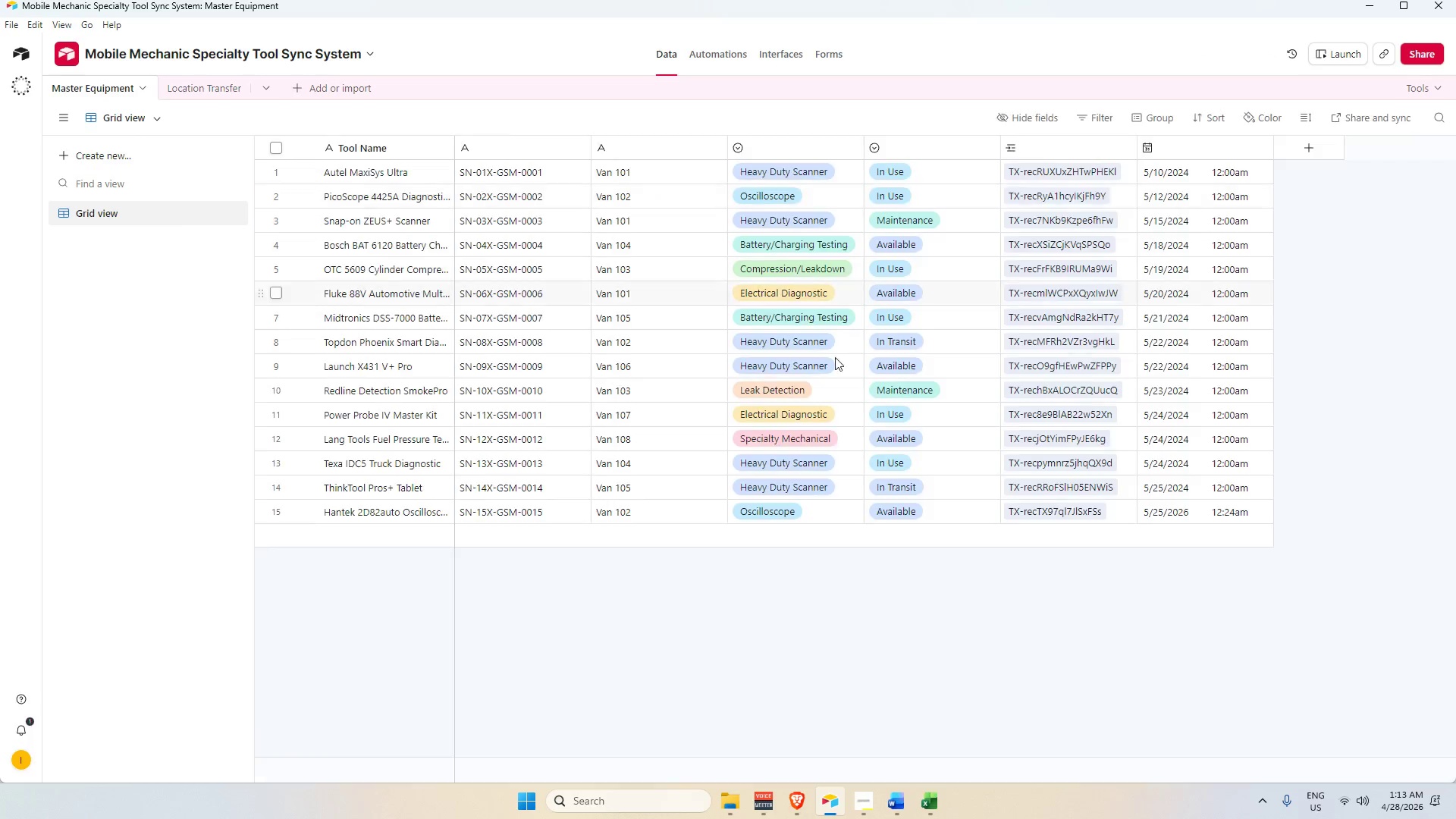 
mouse_move([874, 391])
 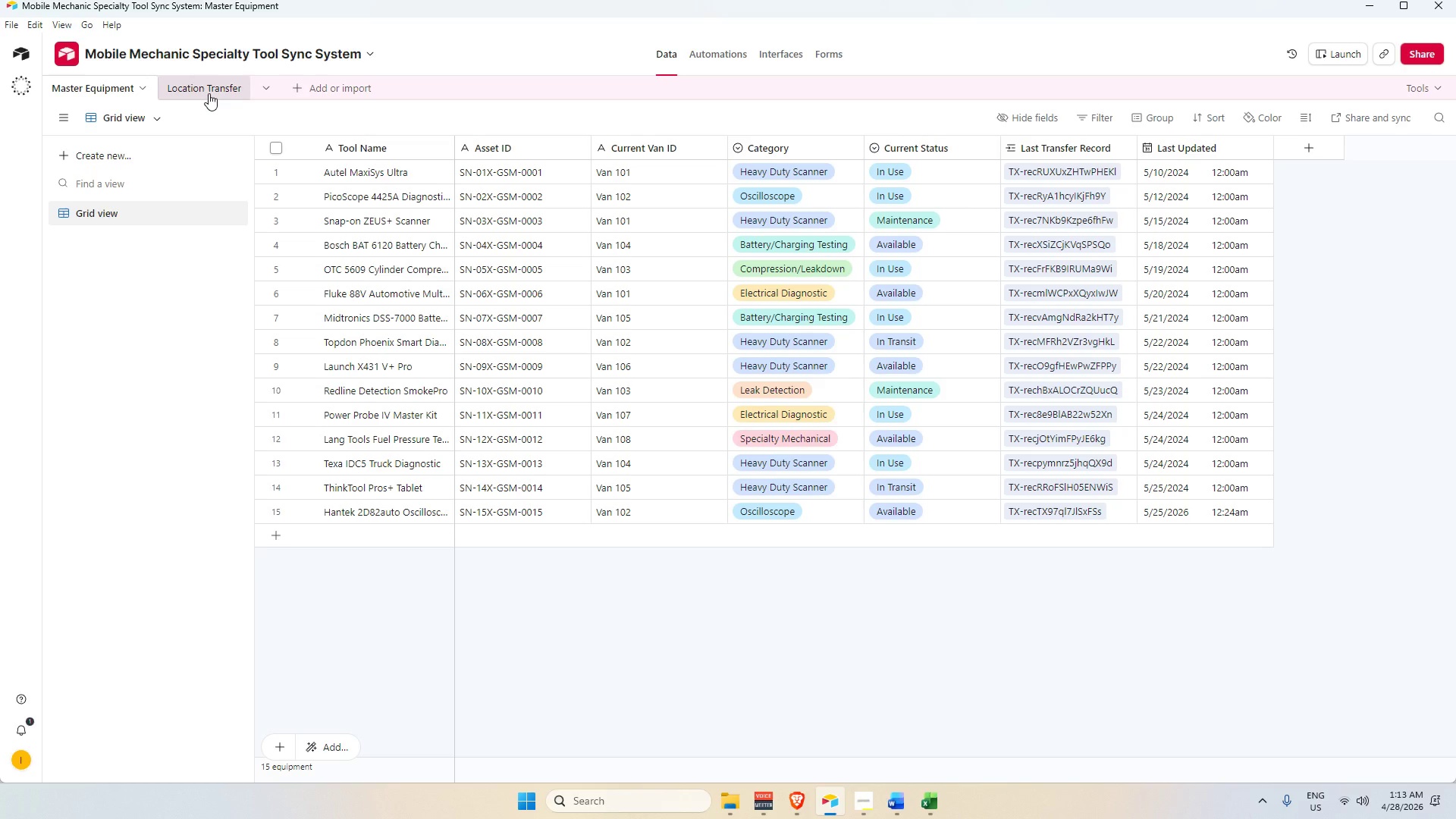 
left_click([209, 93])
 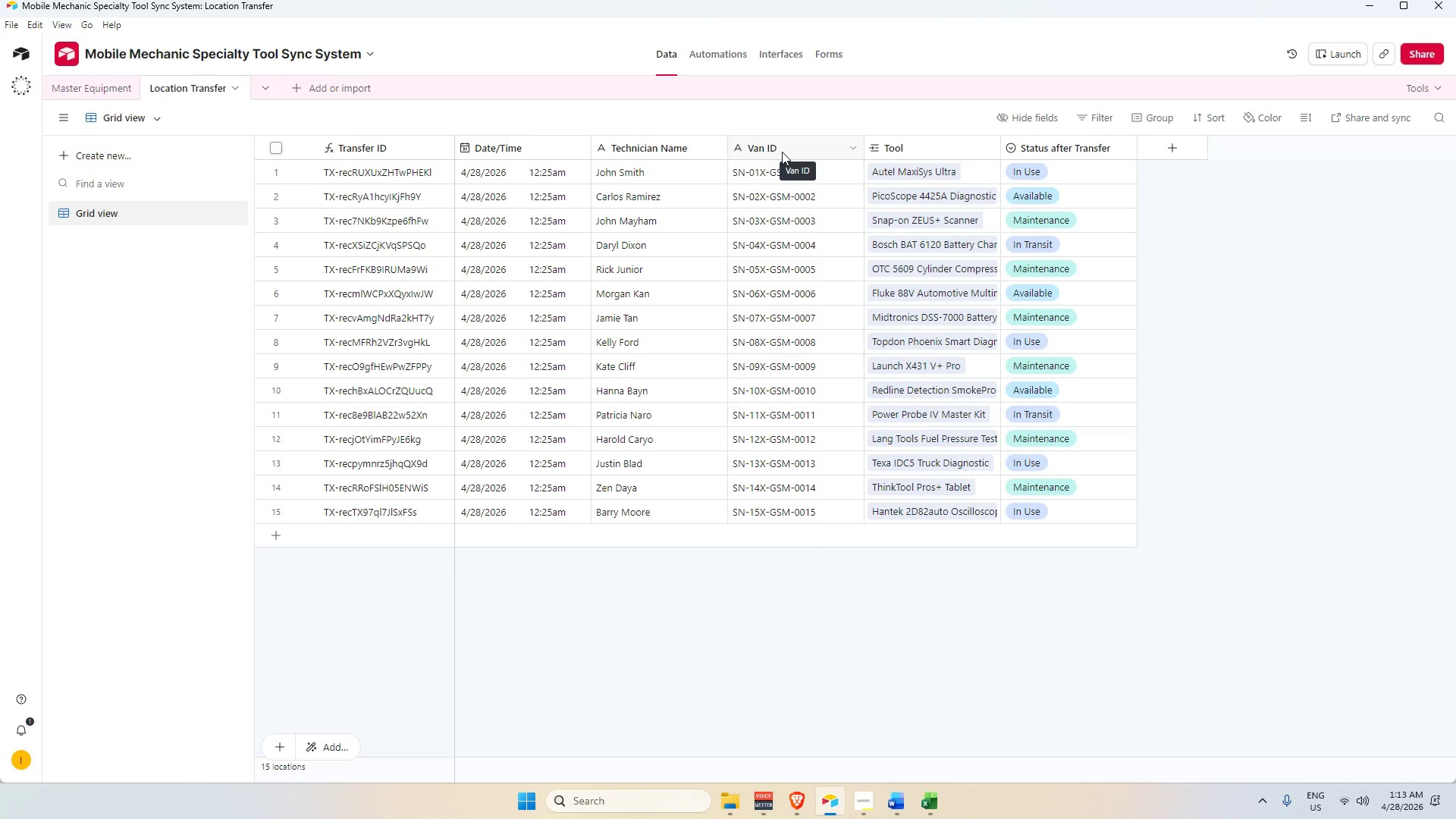 
left_click([782, 152])
 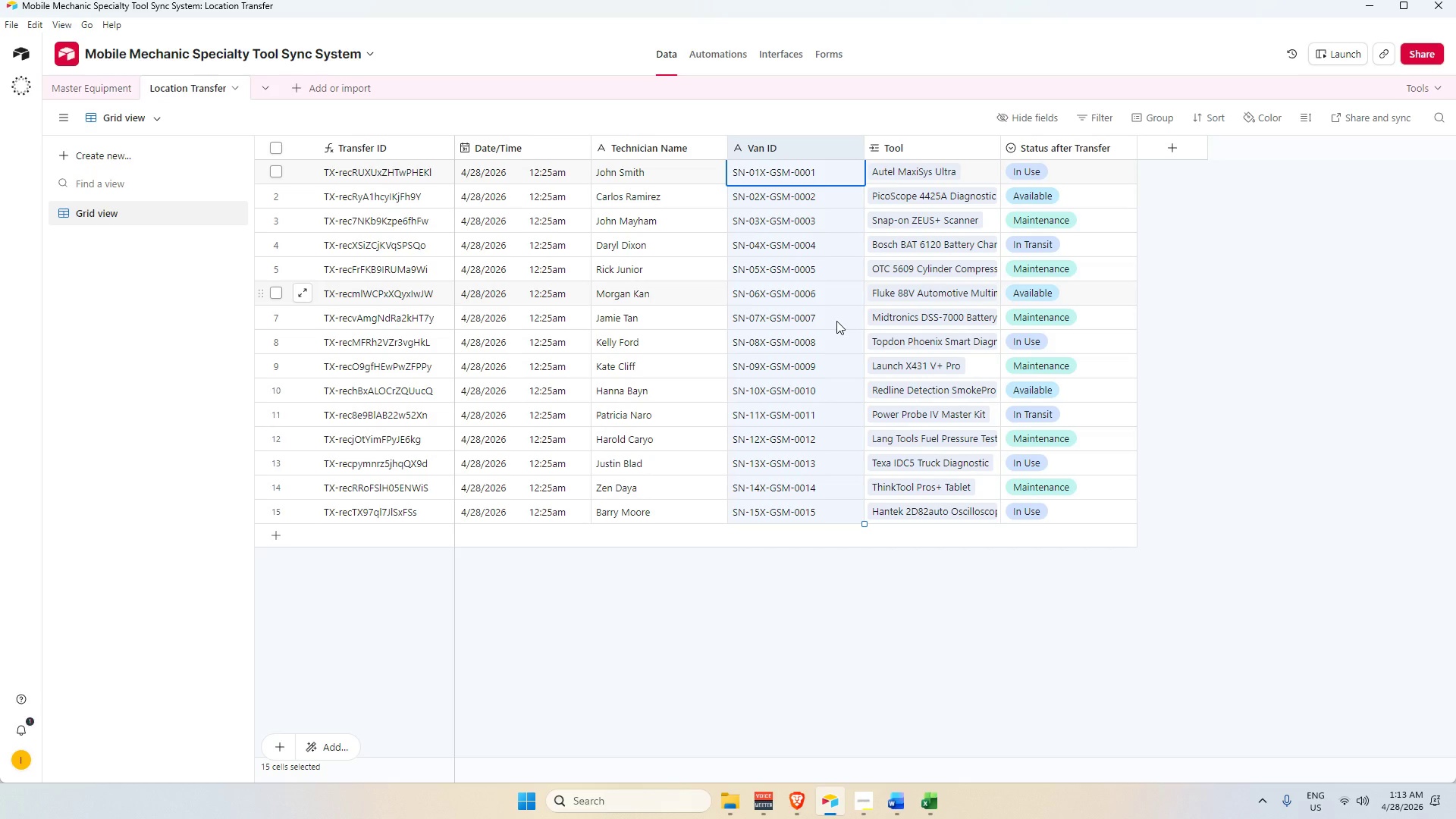 
key(Backspace)
 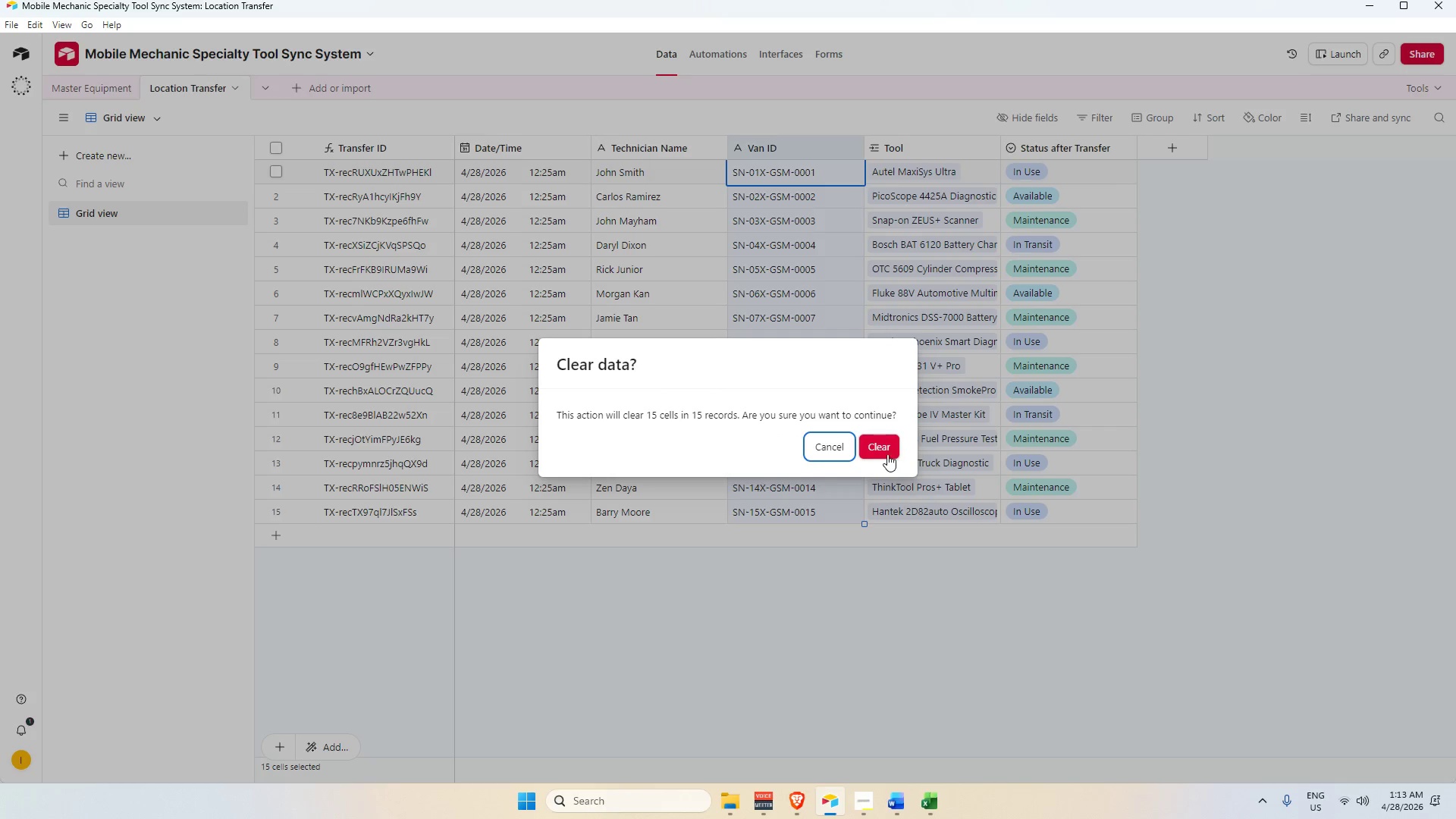 
left_click([883, 451])
 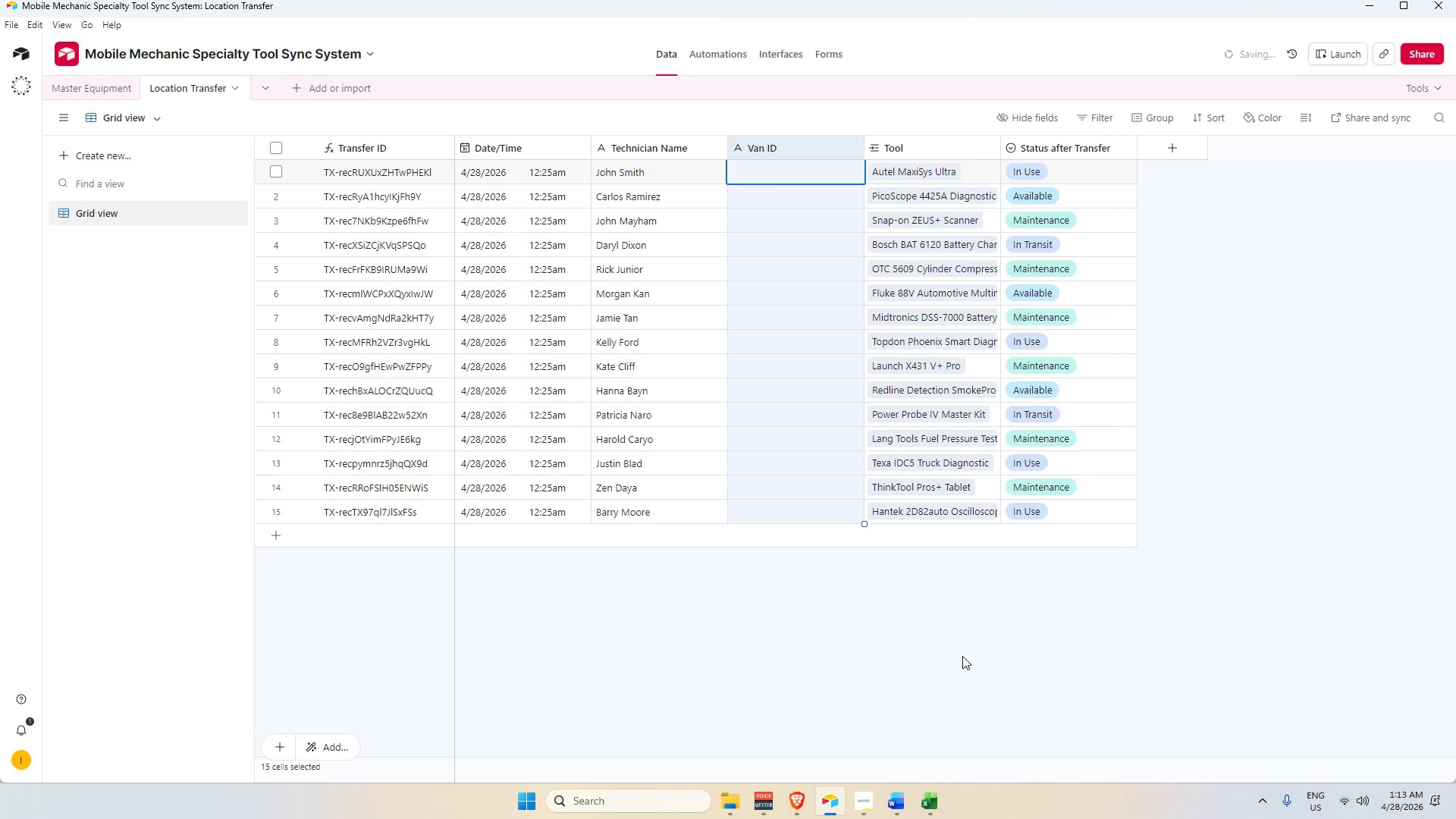 
left_click([963, 656])
 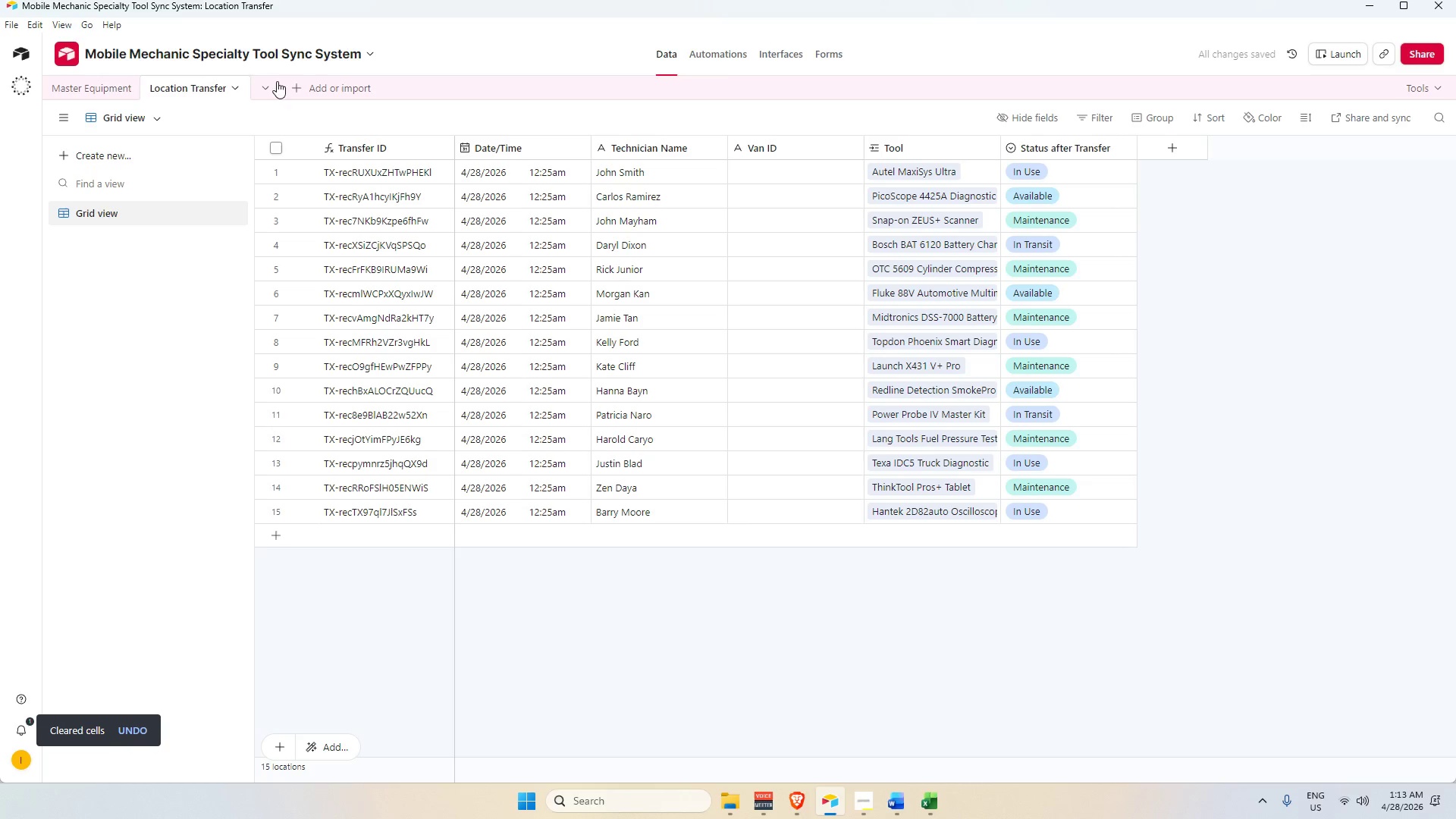 
left_click([735, 53])
 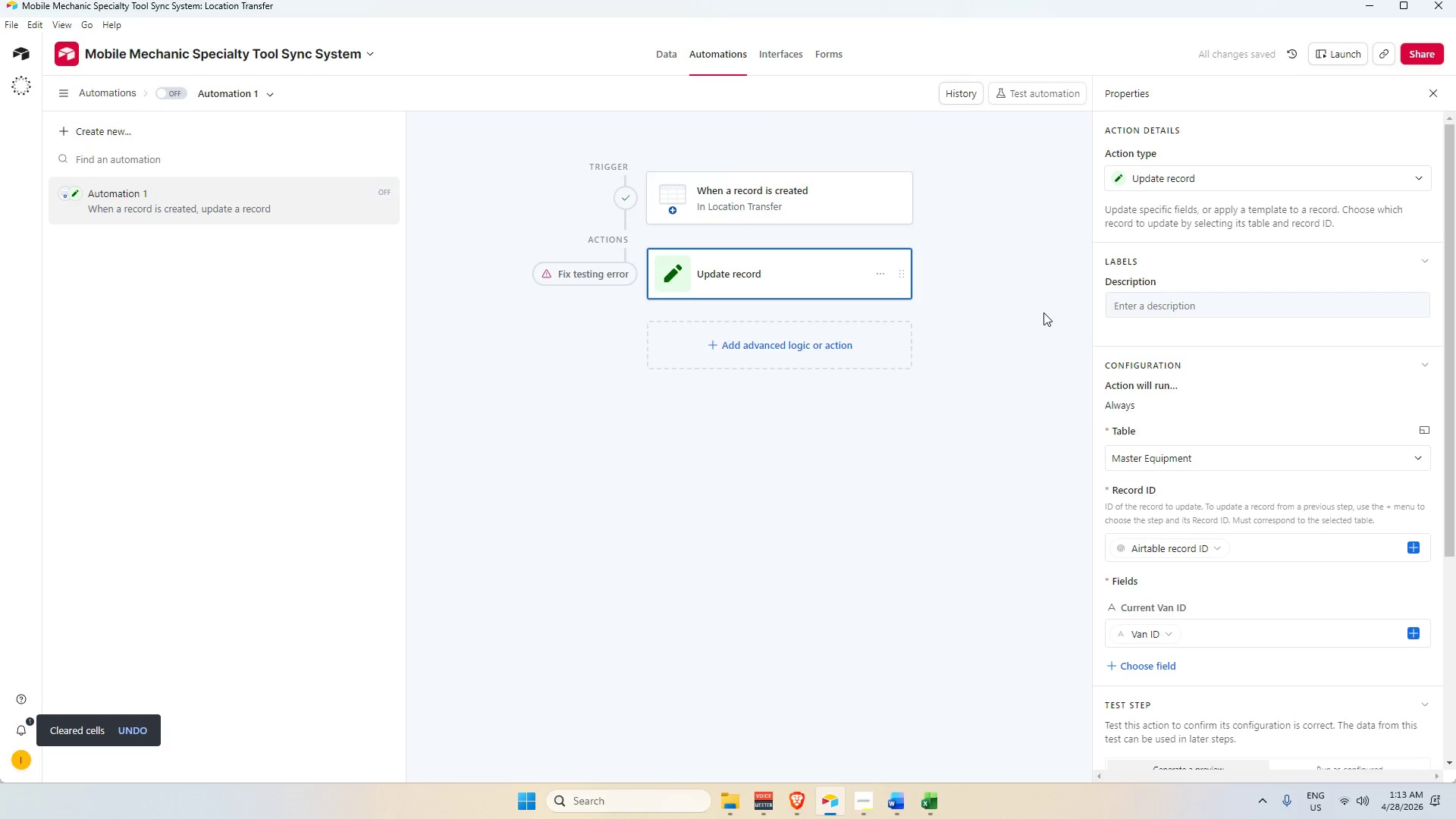 
scroll: coordinate [1268, 627], scroll_direction: down, amount: 3.0
 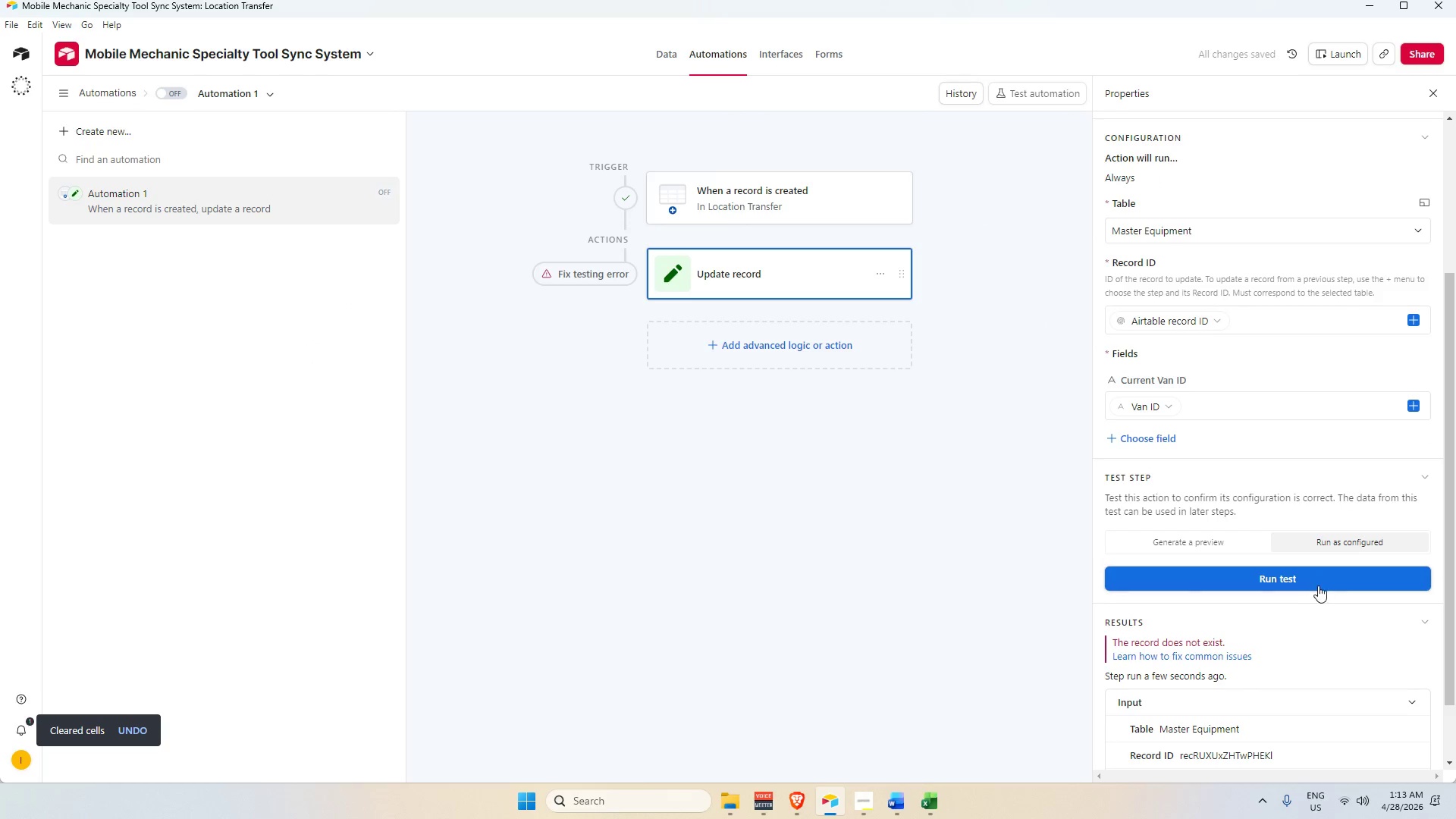 
double_click([1312, 583])
 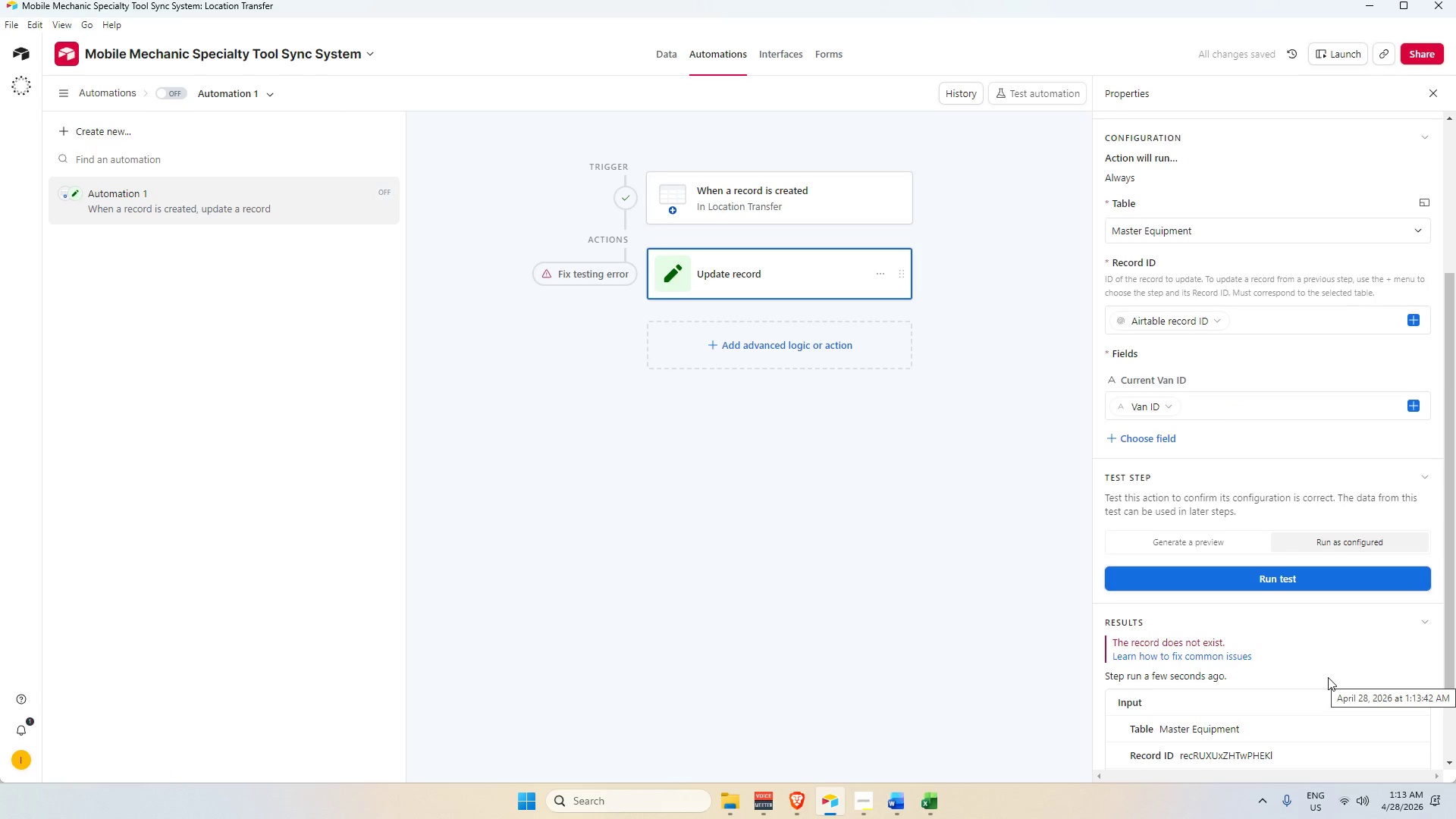 
scroll: coordinate [1328, 677], scroll_direction: down, amount: 2.0
 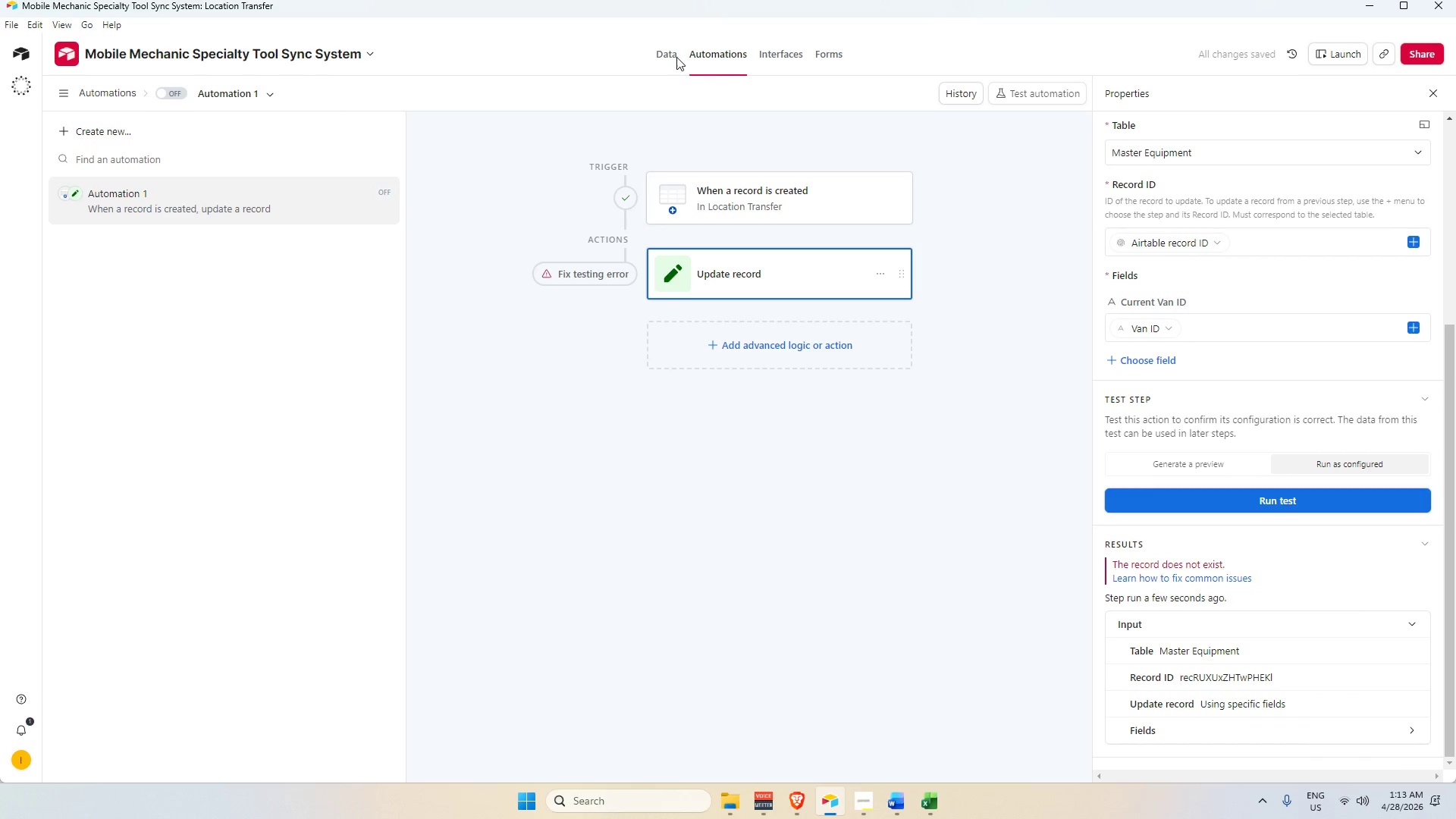 
left_click([670, 50])
 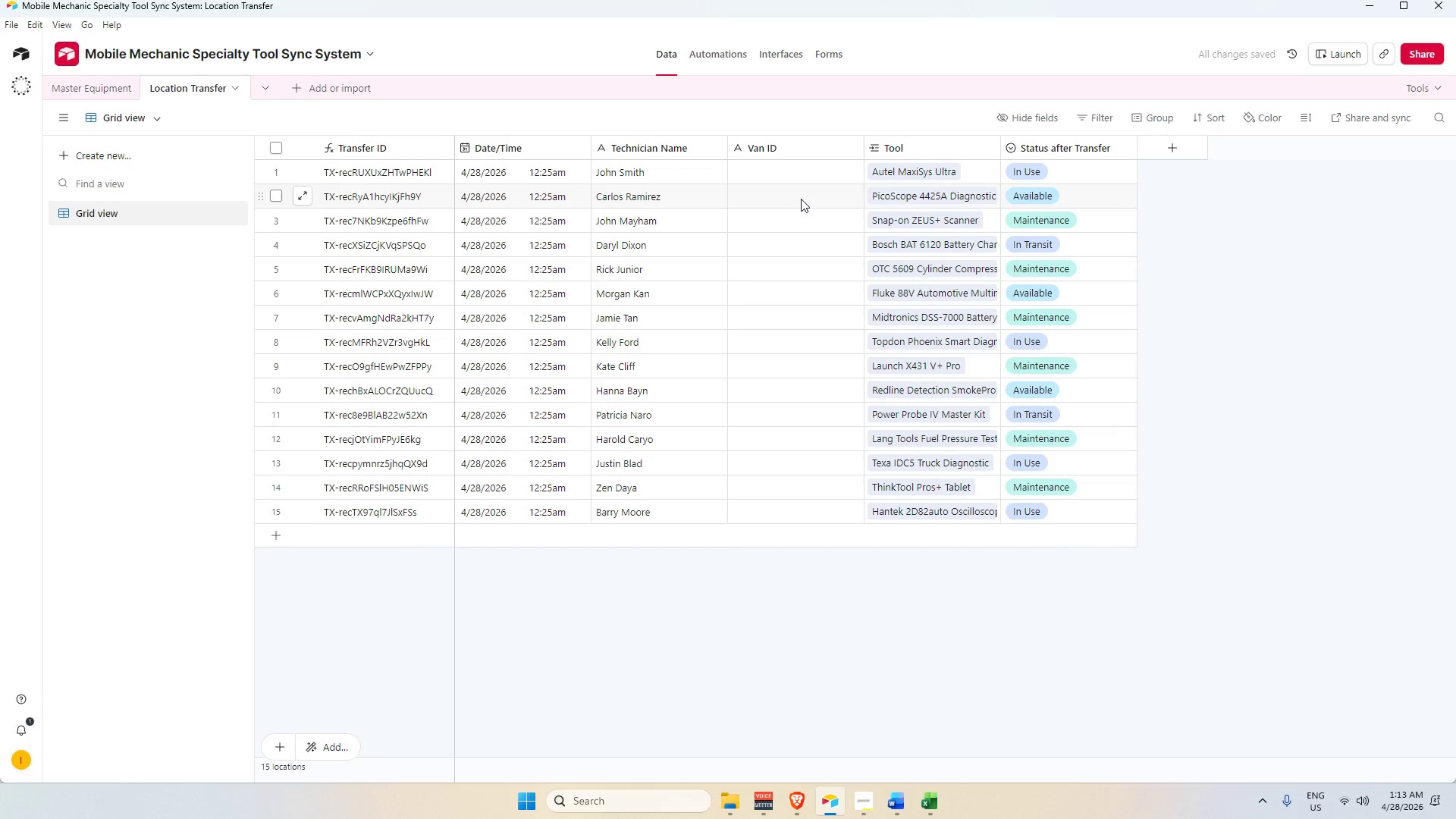 
left_click([796, 170])
 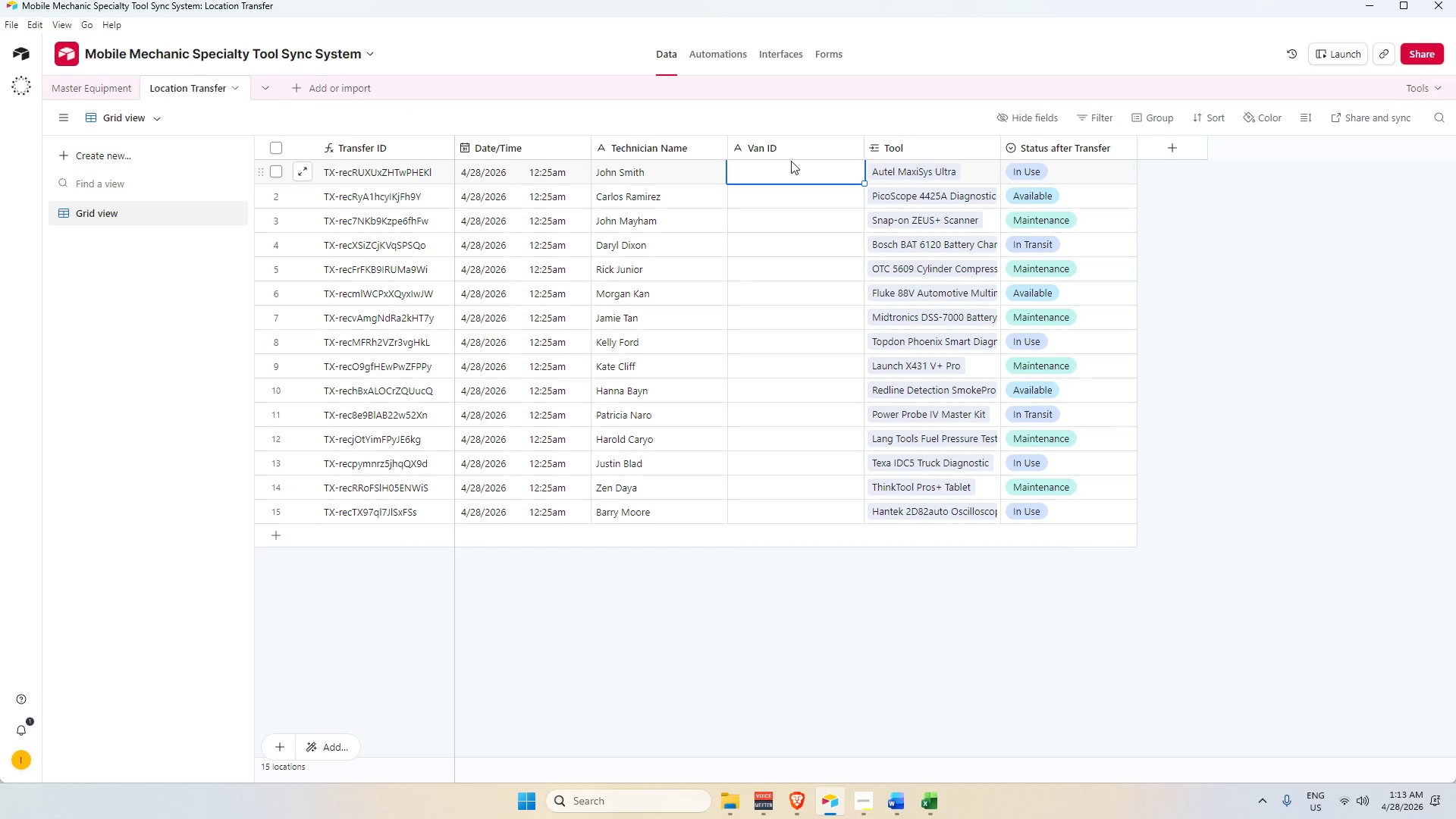 
left_click([791, 147])
 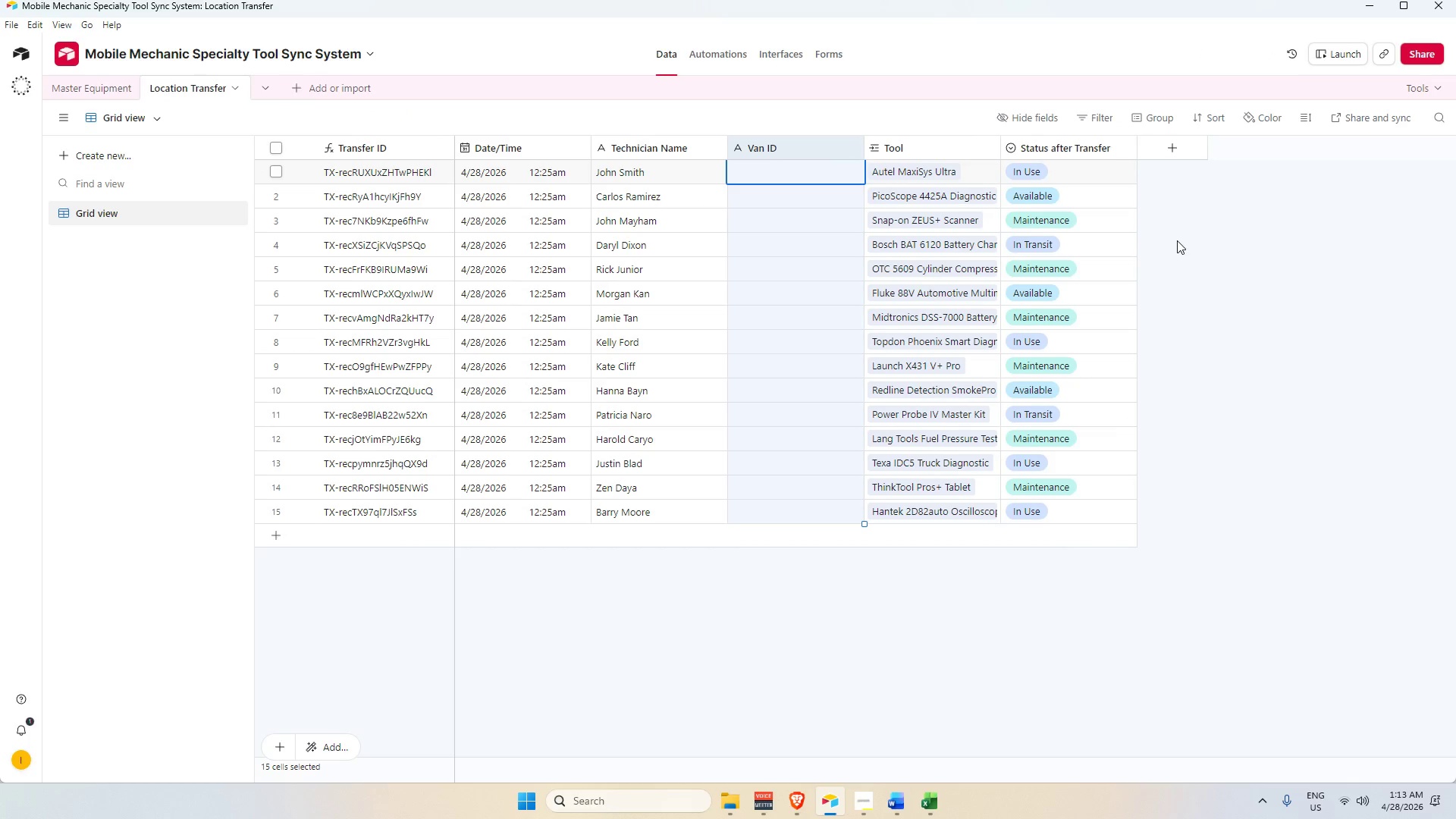 
left_click([1257, 234])
 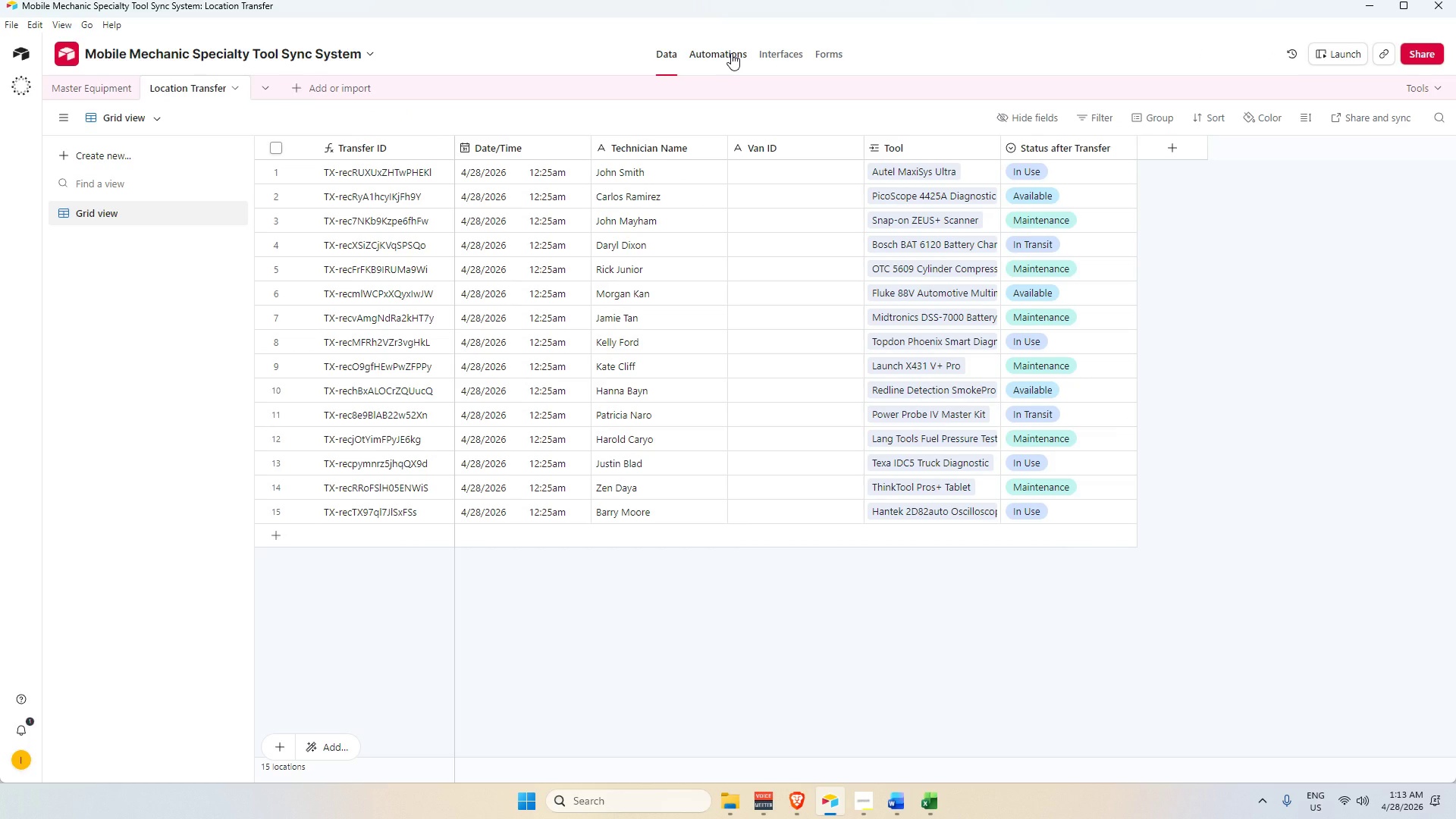 
left_click([731, 53])
 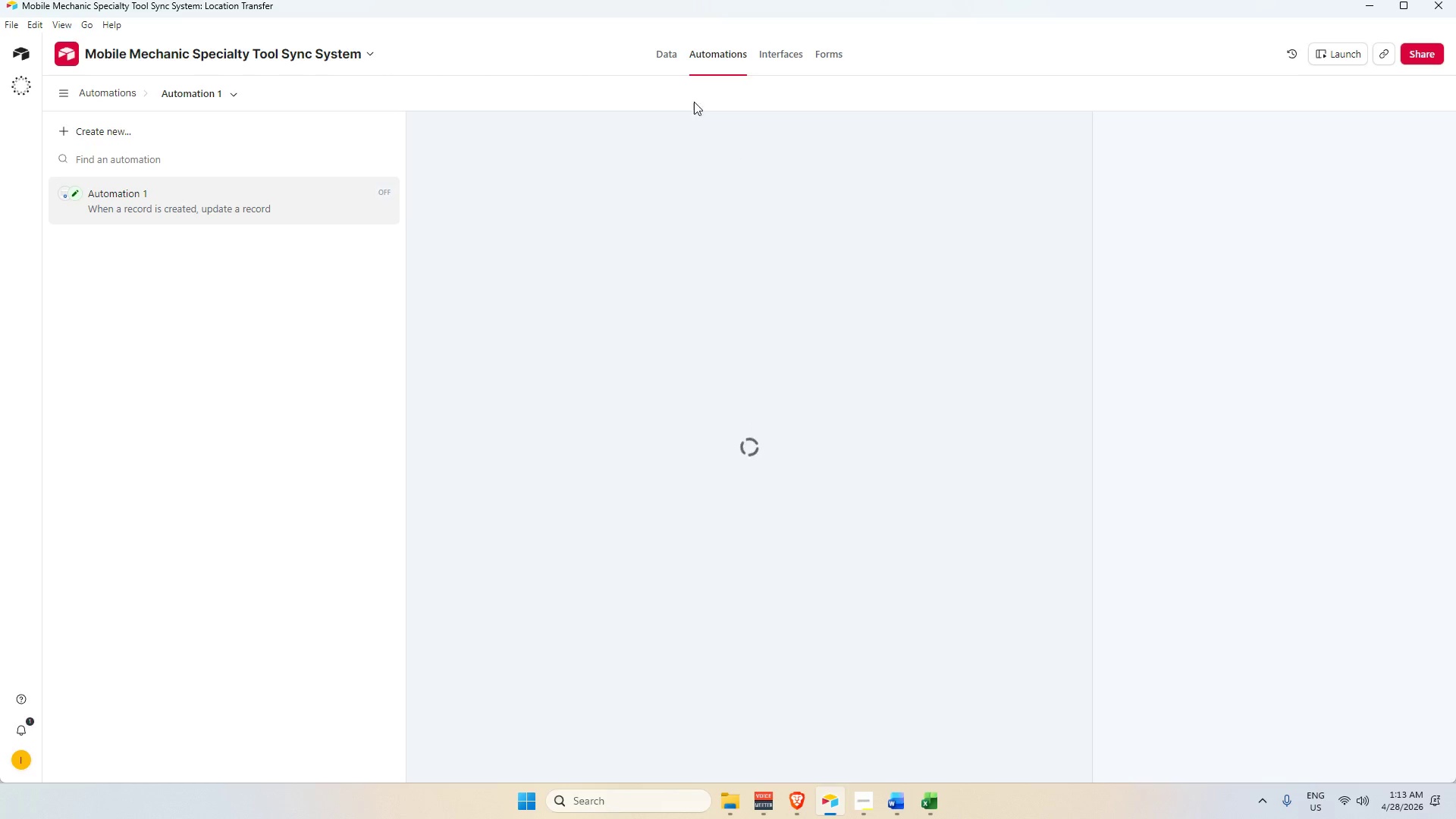 
left_click([665, 59])
 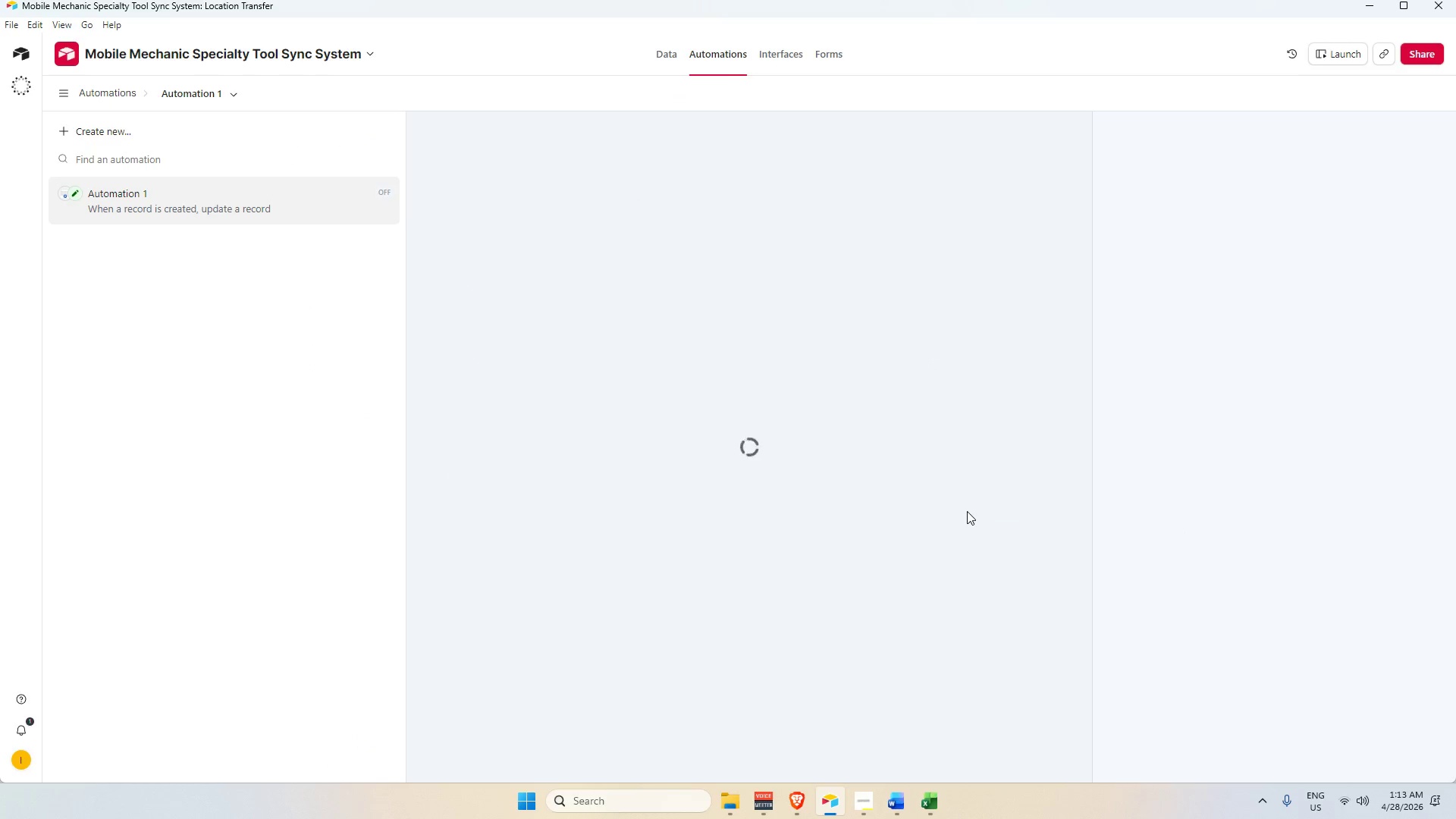 
left_click([996, 610])
 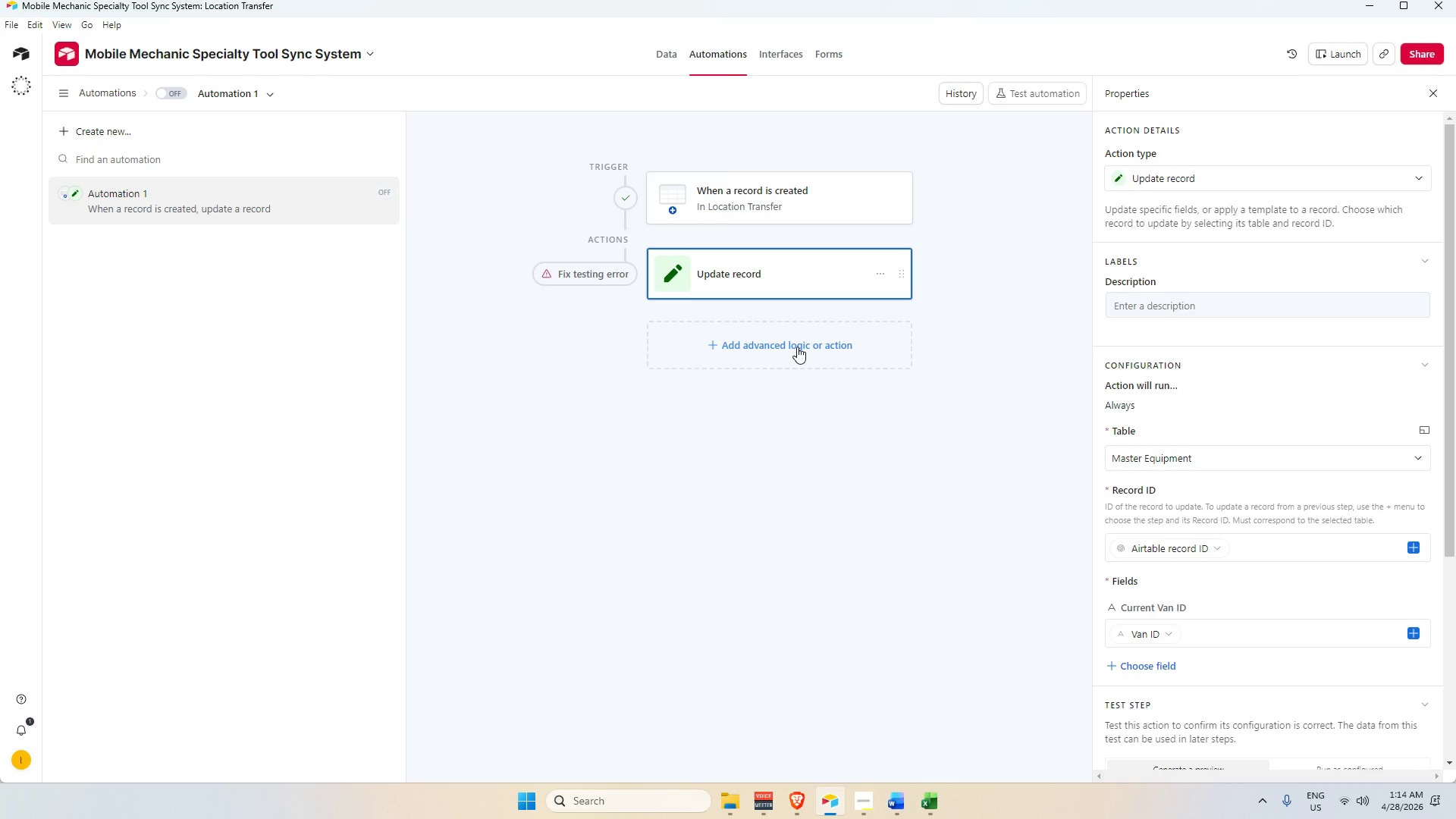 
left_click([797, 347])
 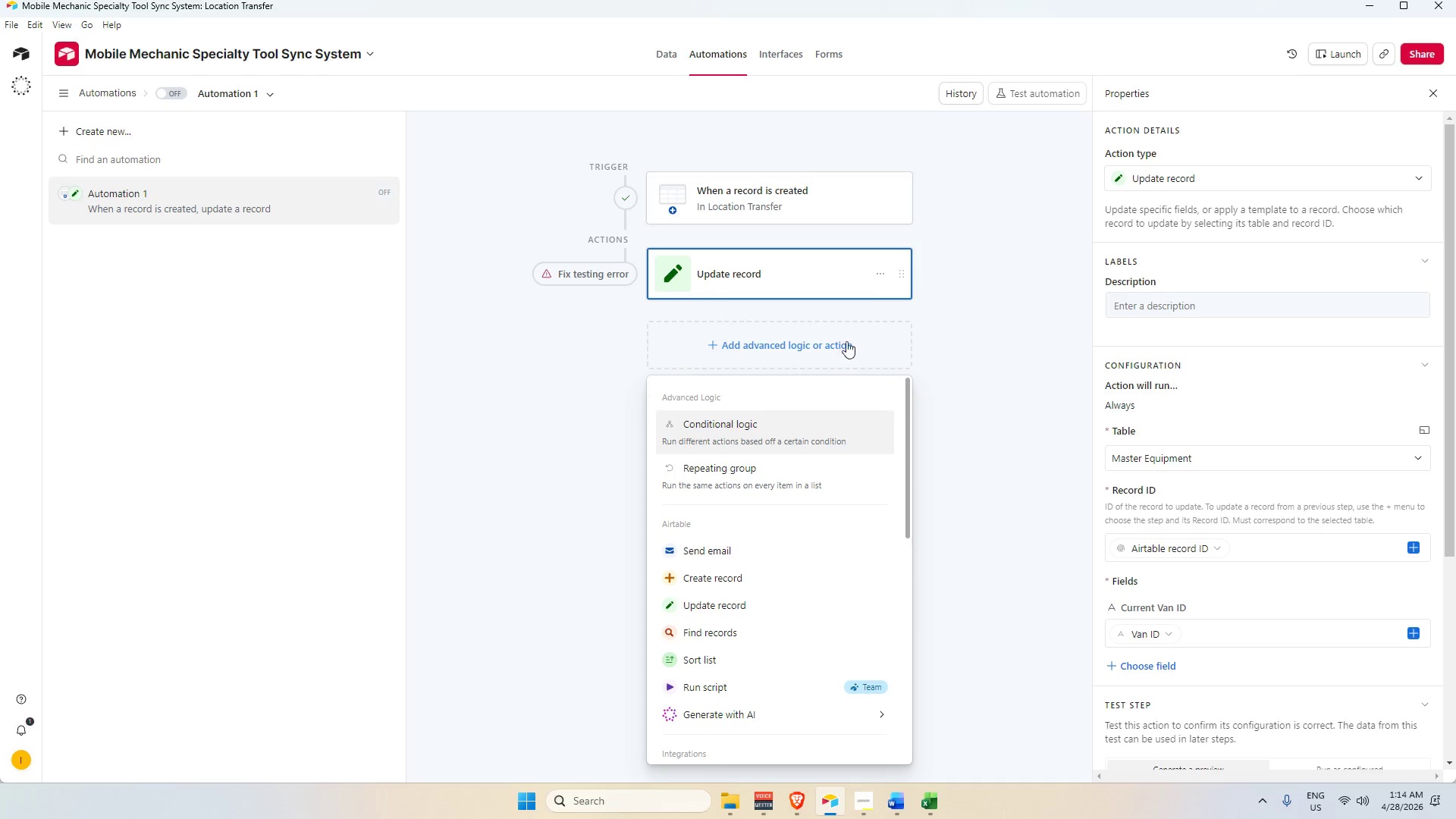 
left_click([878, 277])
 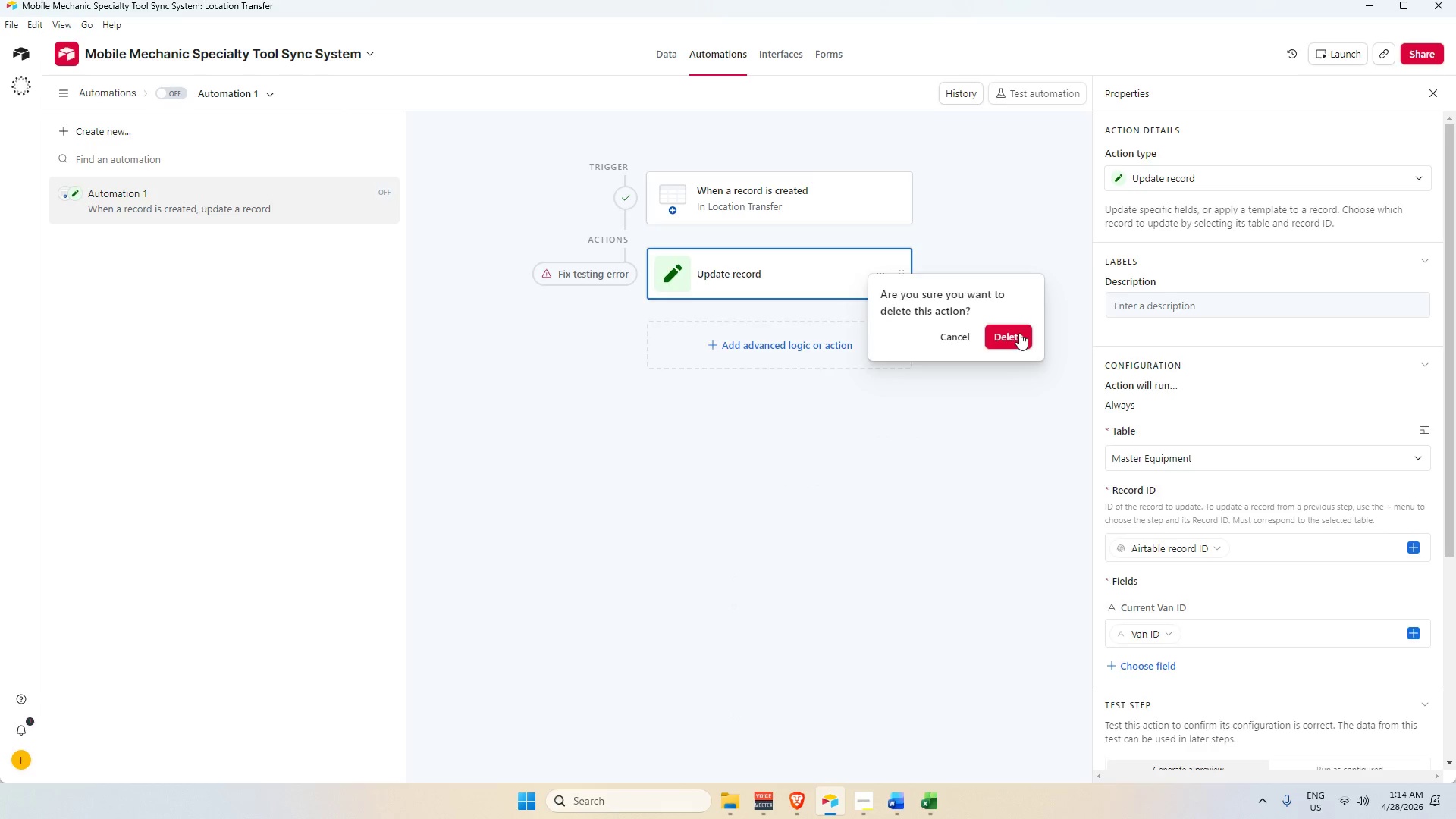 
left_click([790, 274])
 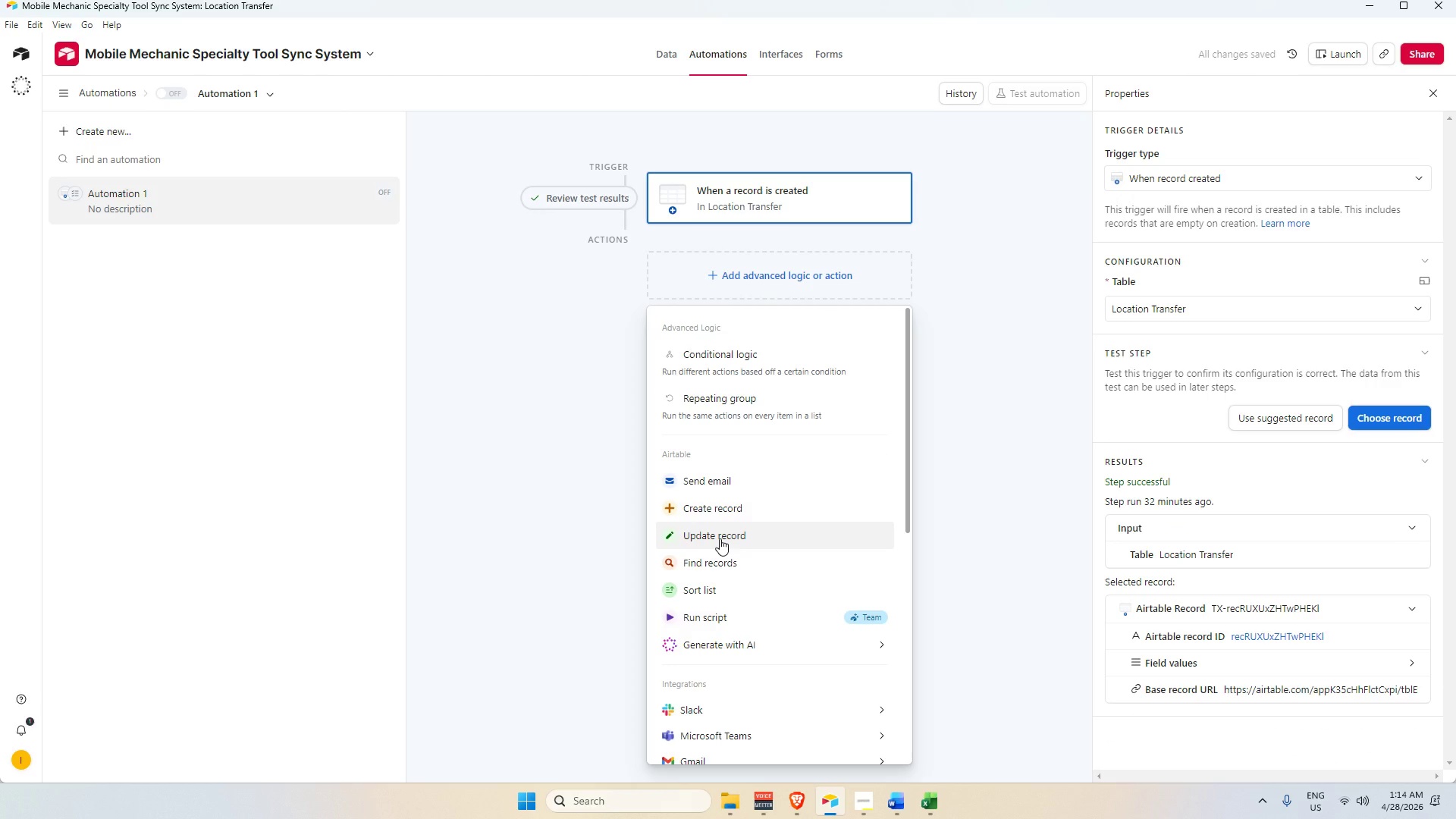 
left_click([725, 560])
 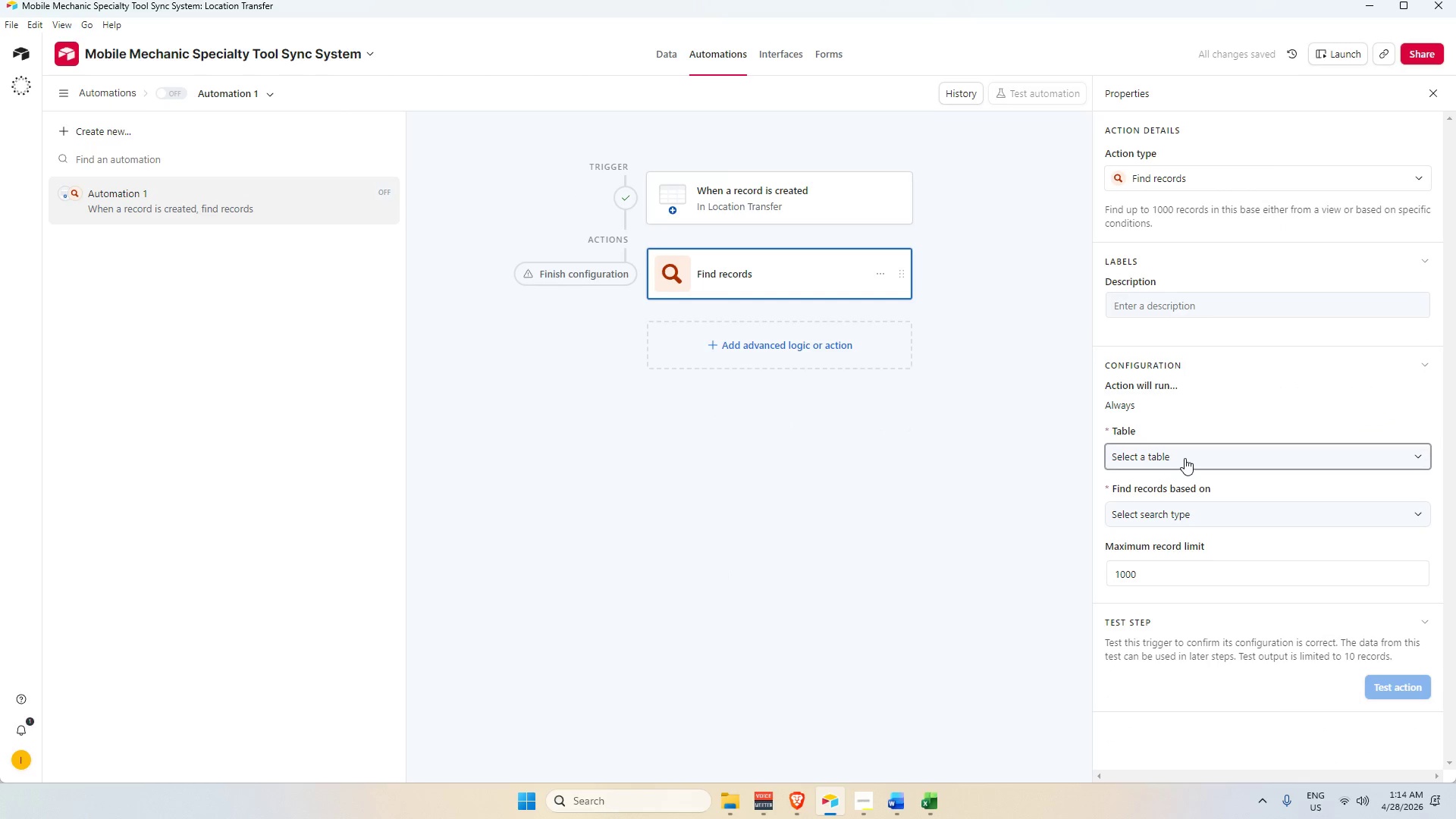 
left_click([1185, 458])
 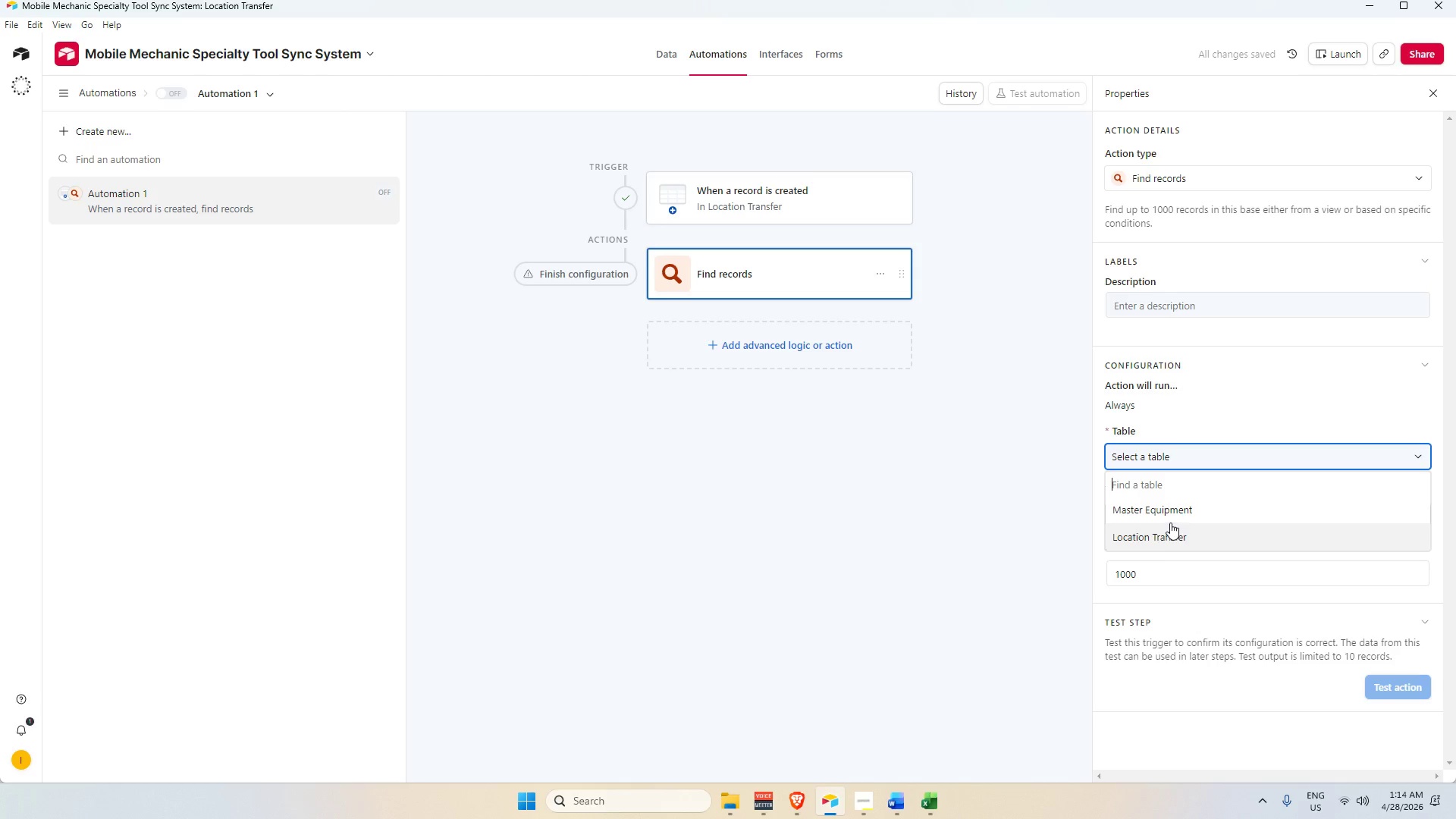 
left_click([1173, 517])
 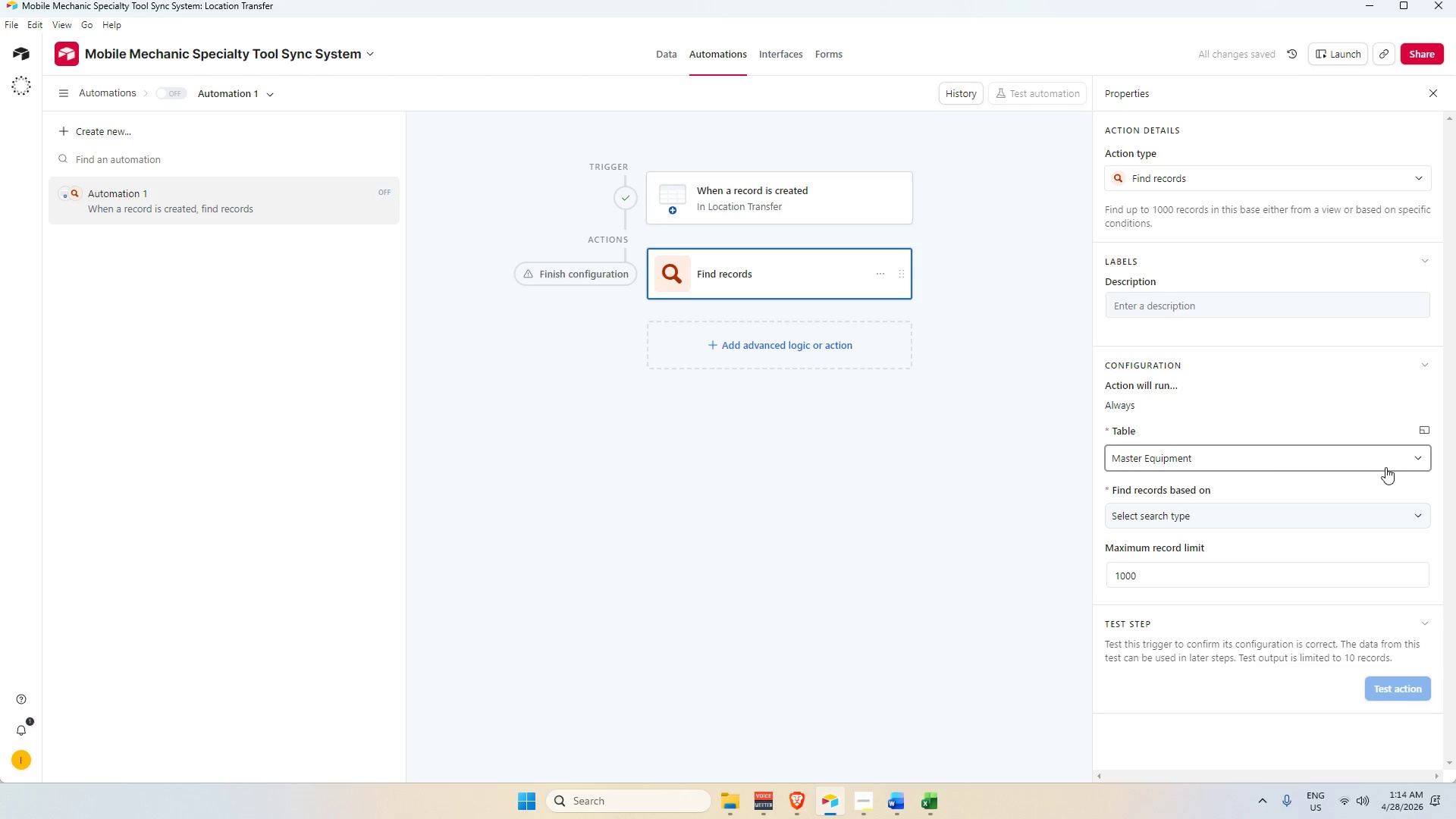 
wait(5.5)
 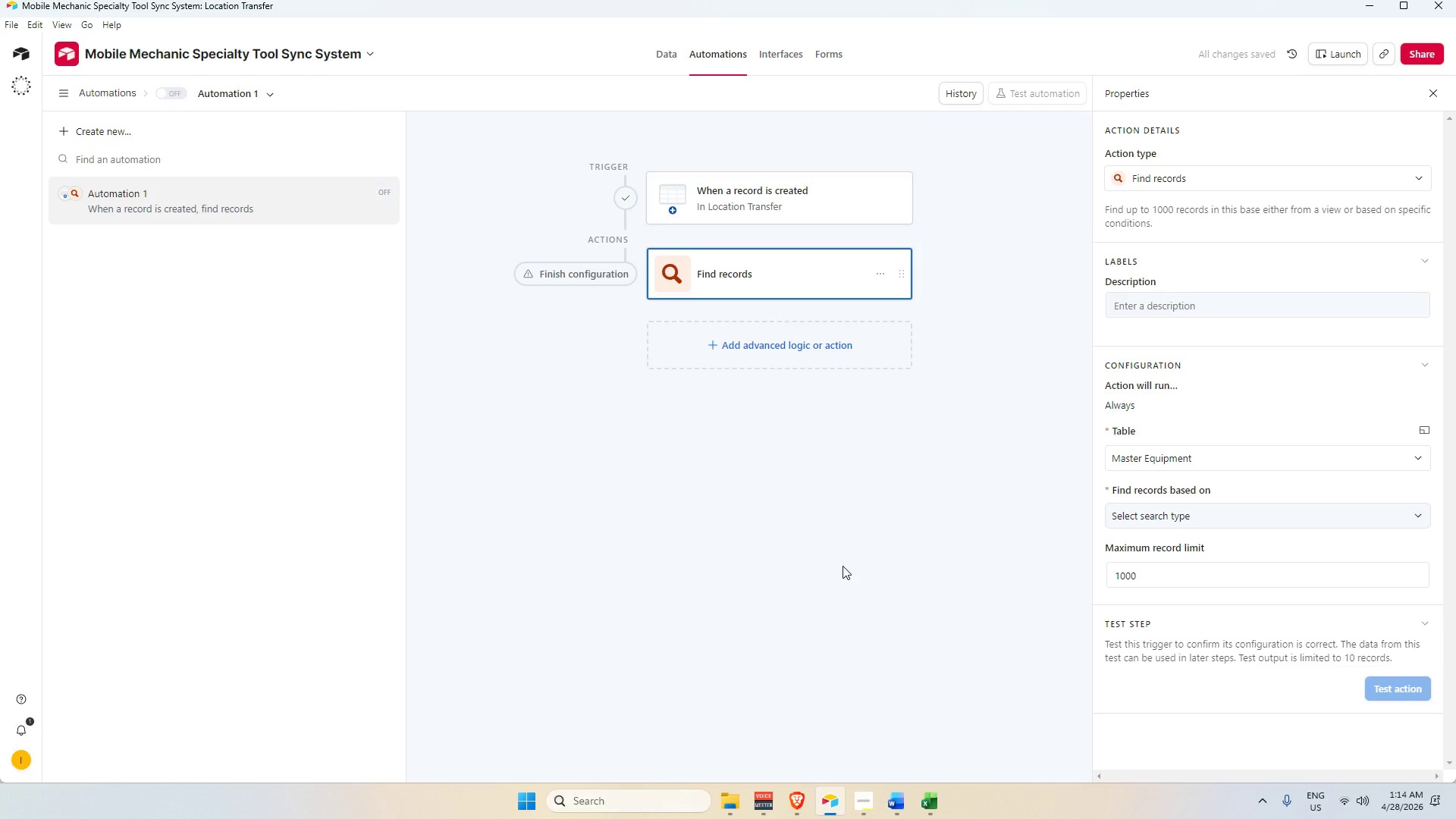 
left_click([1180, 520])
 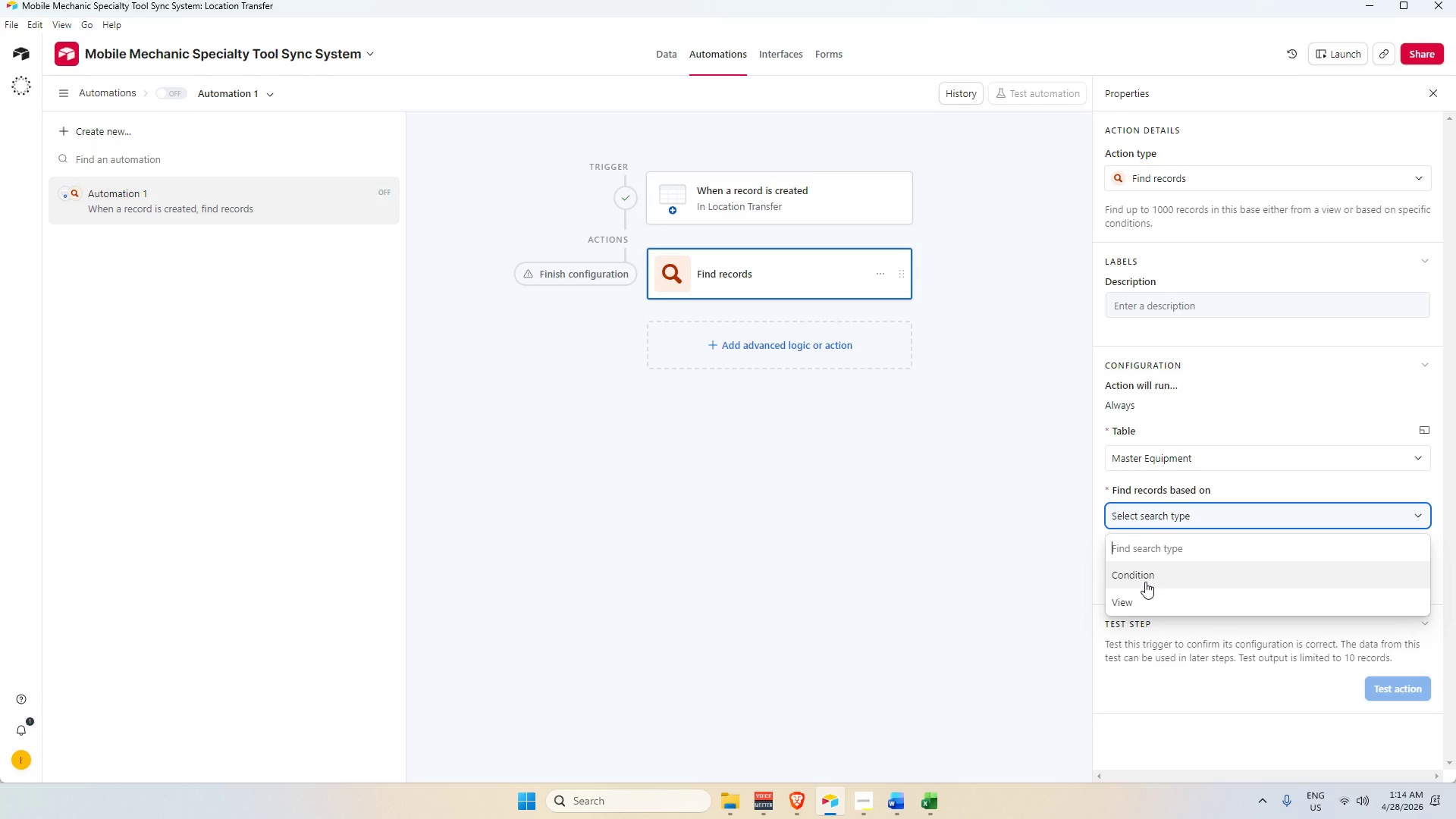 
left_click([1145, 582])
 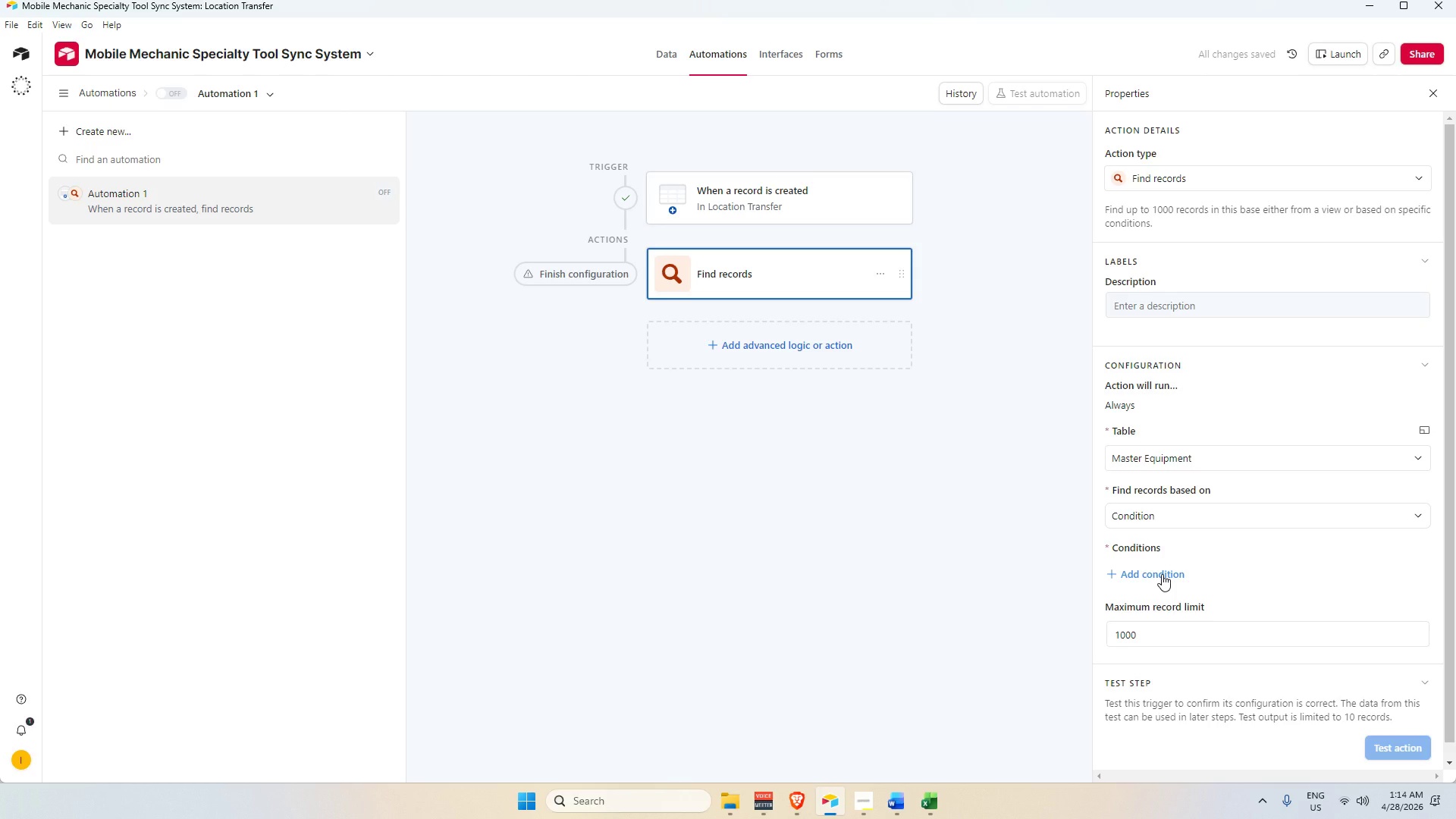 
left_click([1162, 574])
 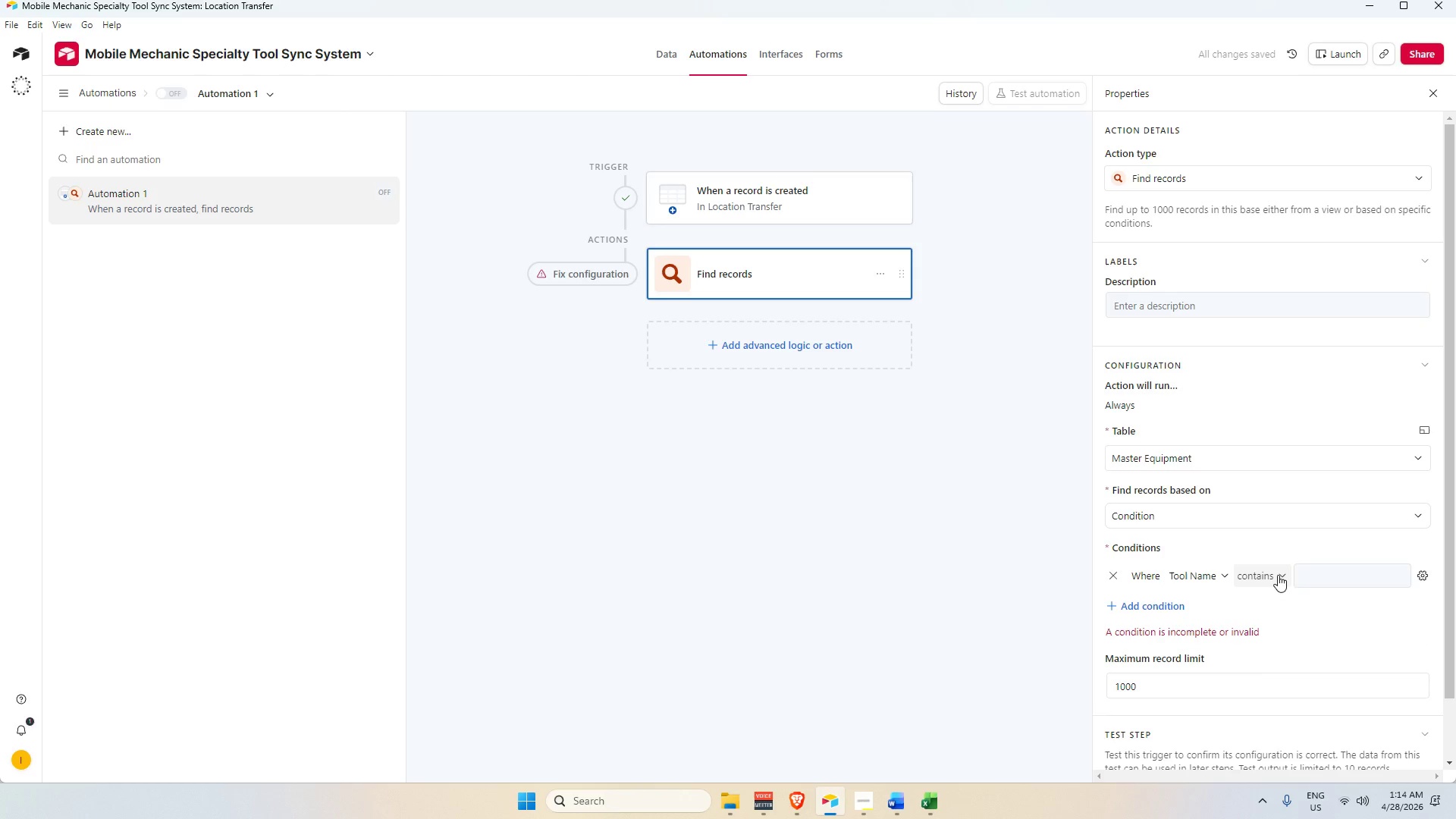 
left_click([1309, 578])
 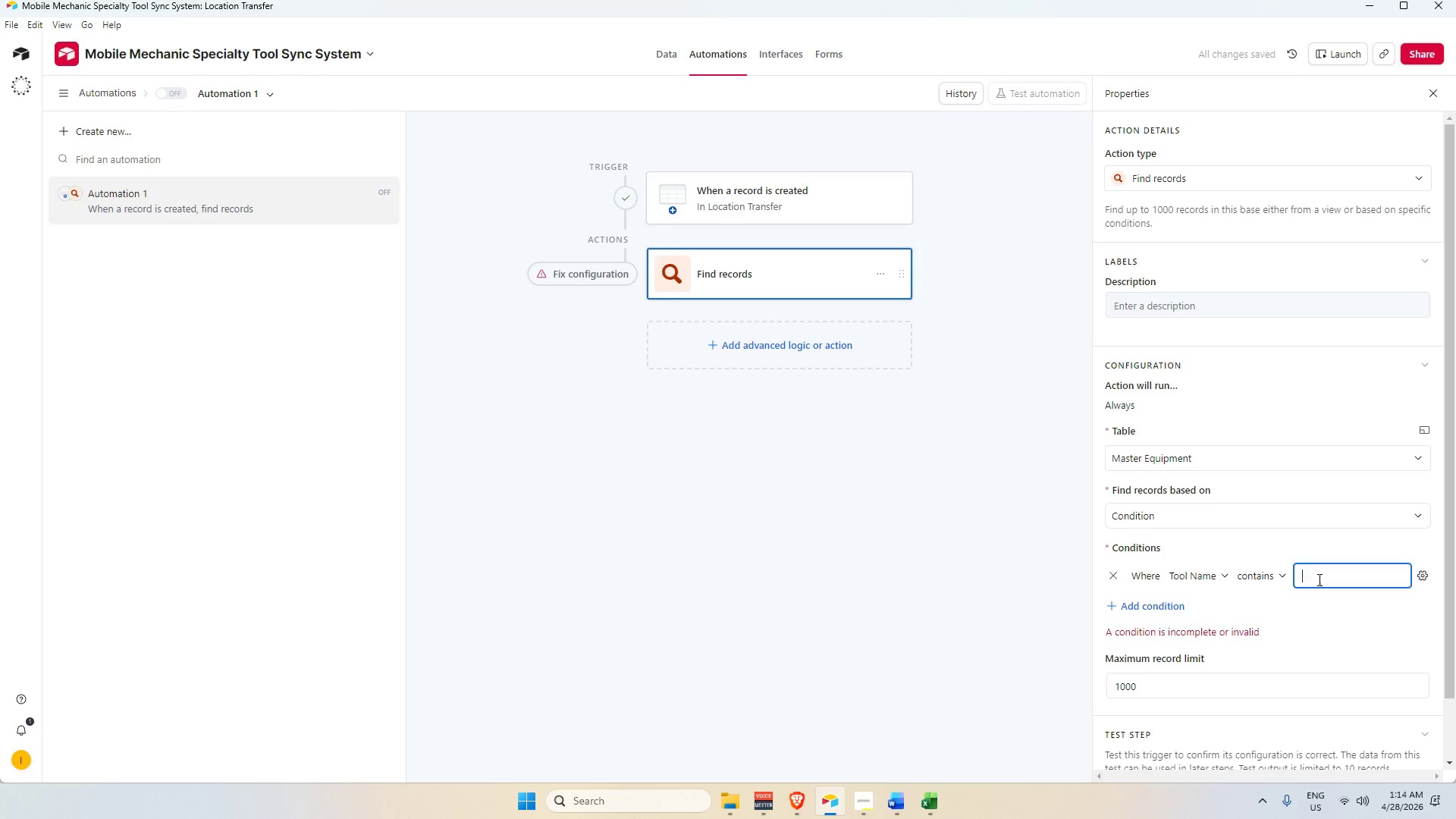 
left_click([1317, 577])
 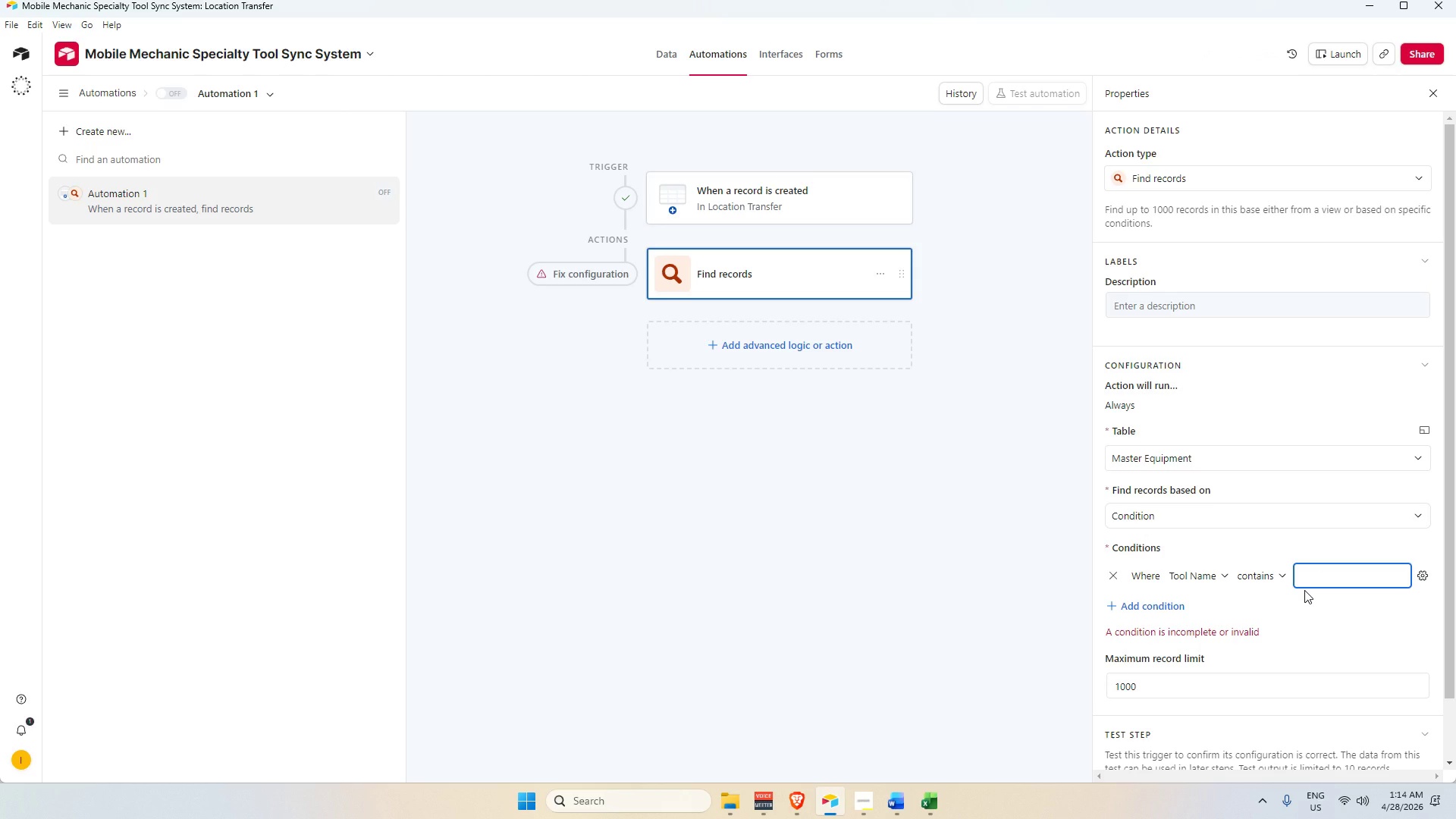 
wait(6.88)
 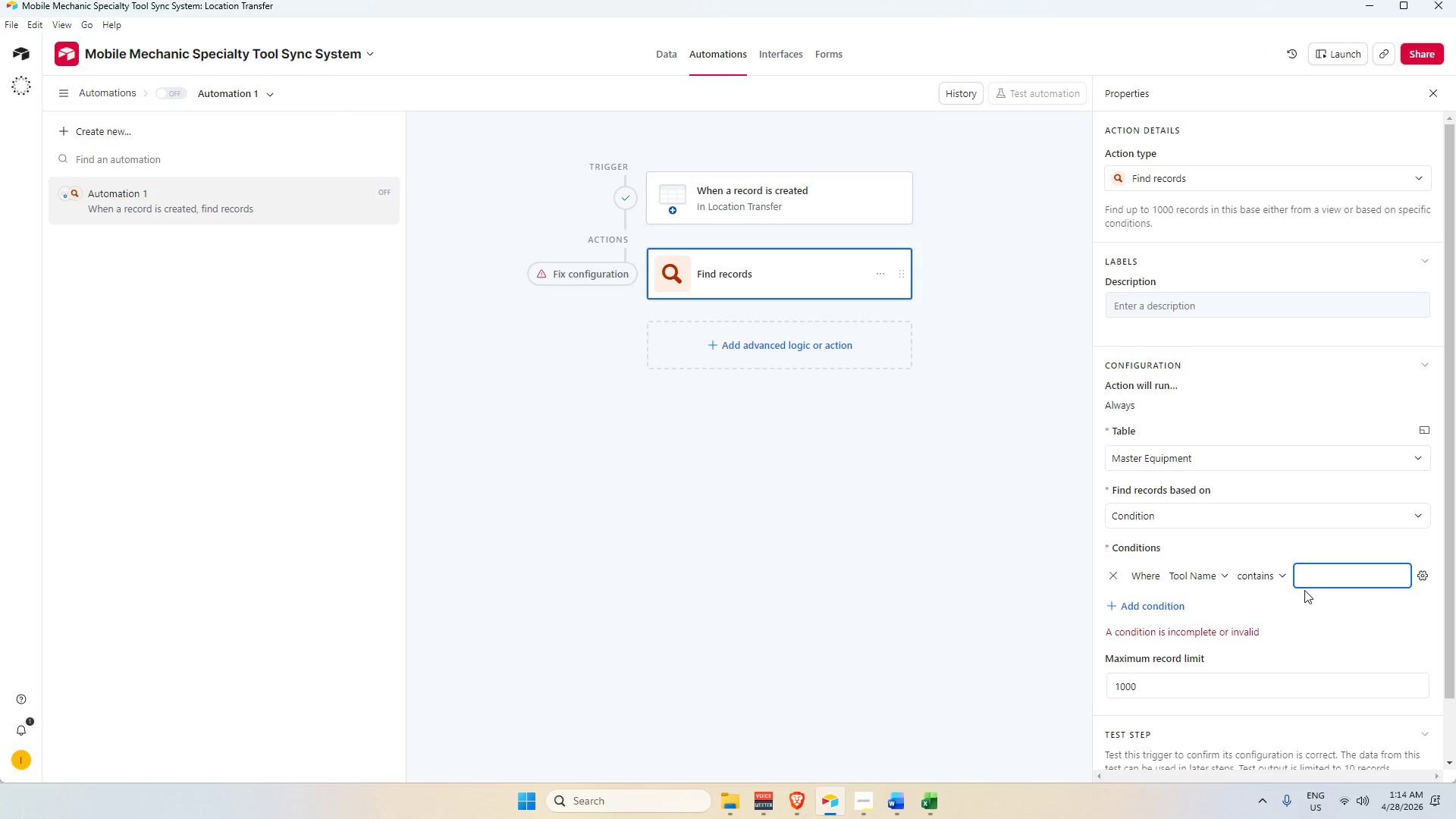 
left_click([1254, 580])
 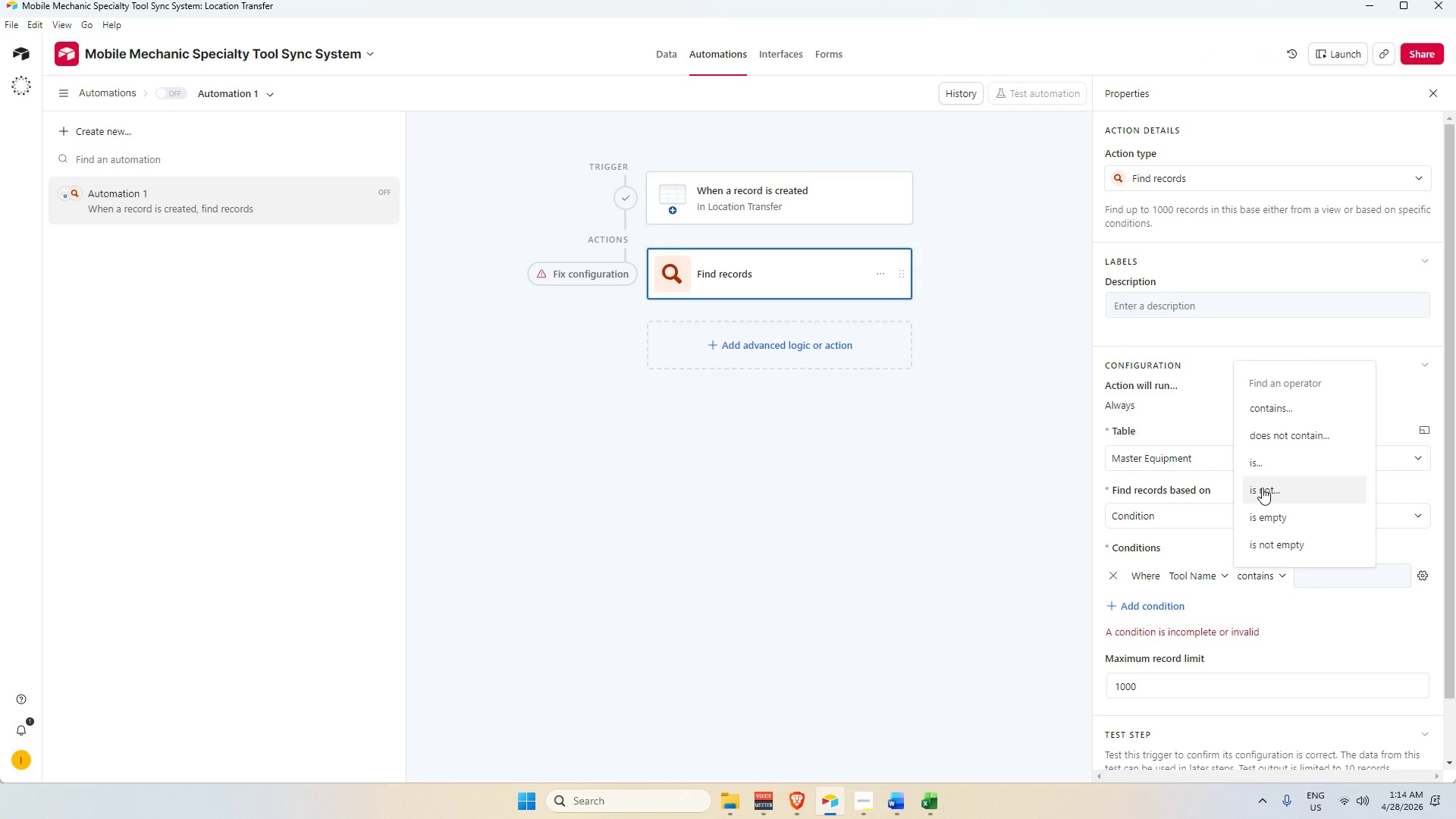 
scroll: coordinate [1263, 488], scroll_direction: up, amount: 2.0
 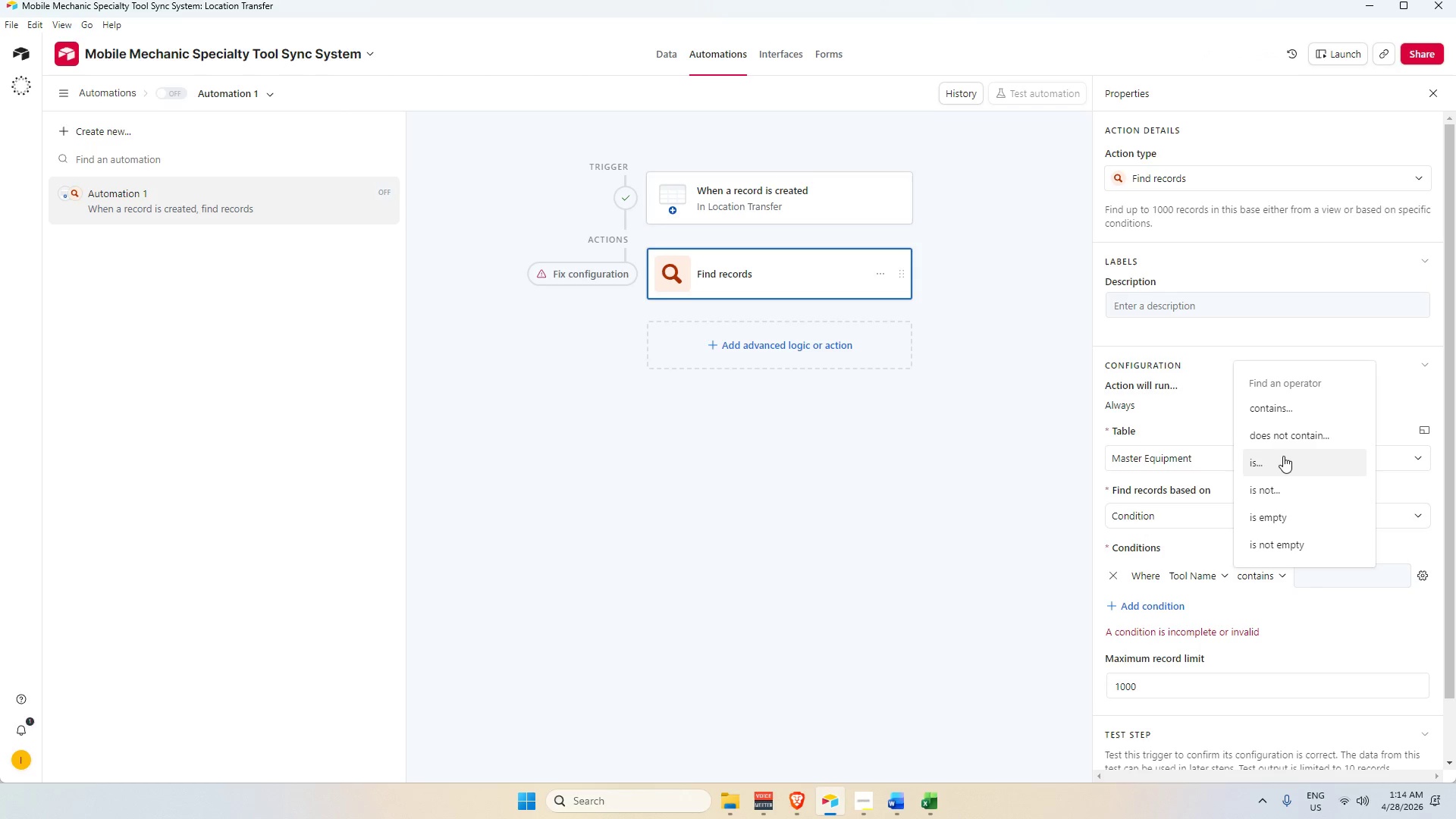 
left_click([1283, 456])
 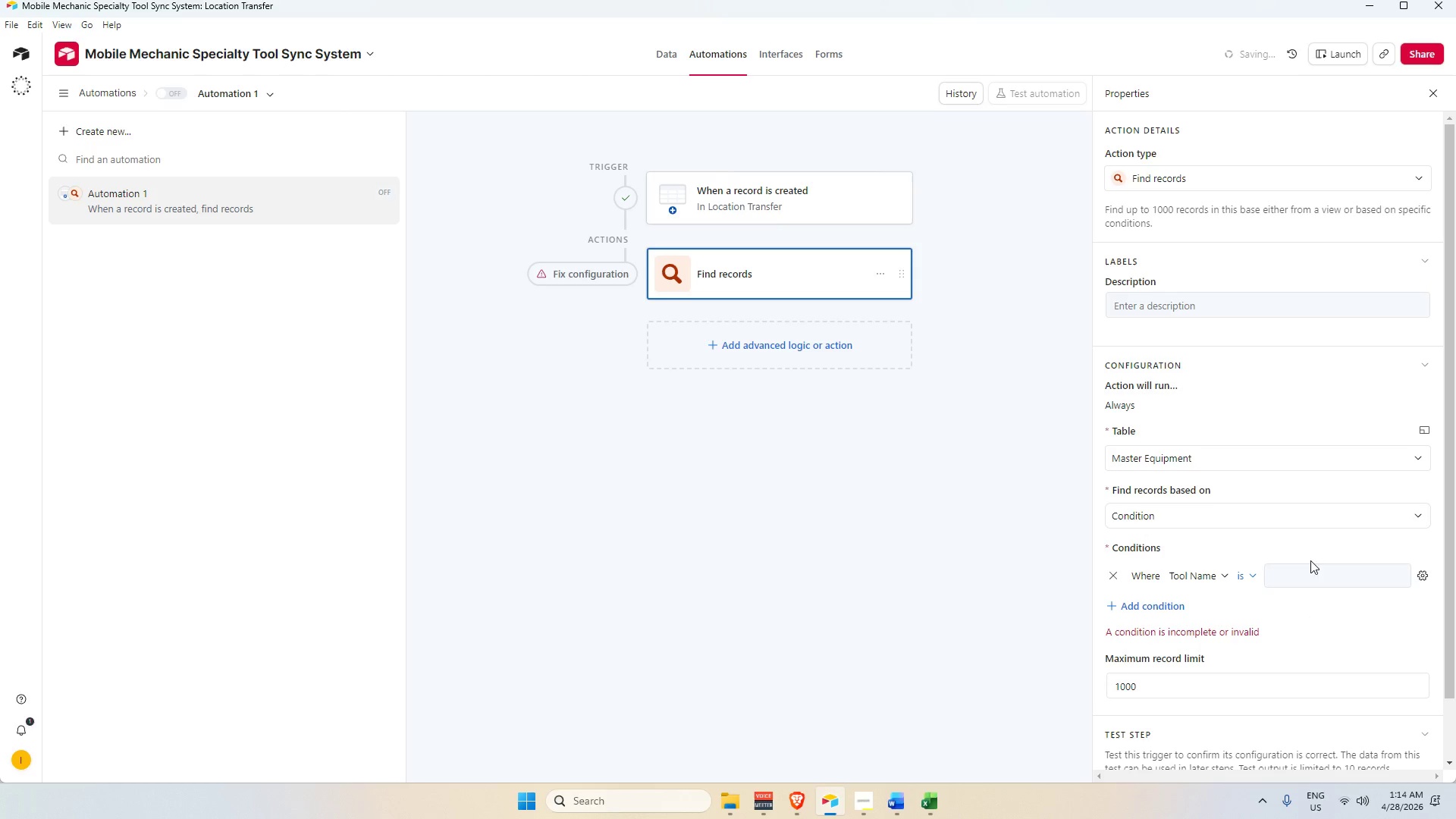 
left_click([1316, 579])
 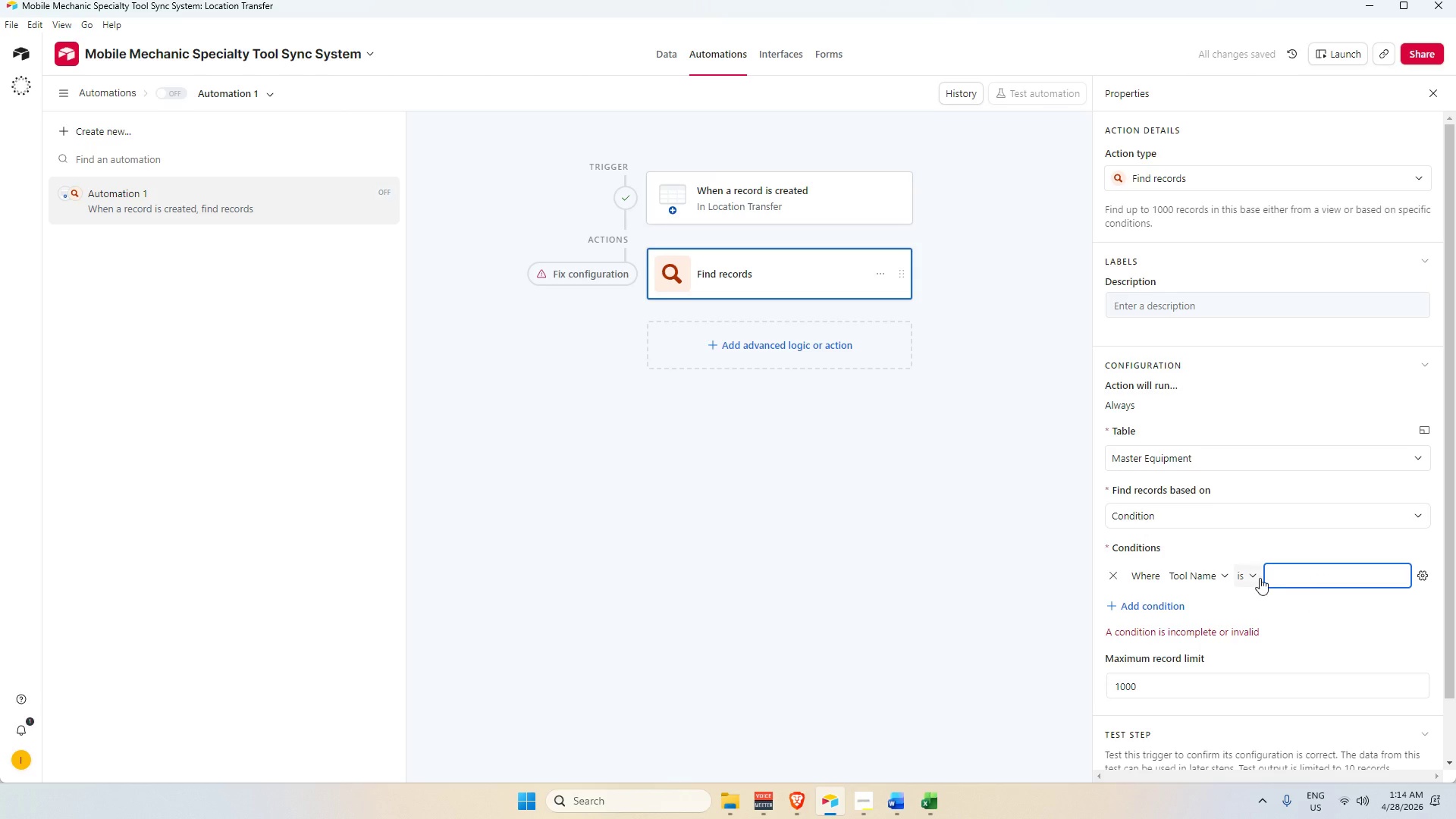 
left_click([1257, 576])
 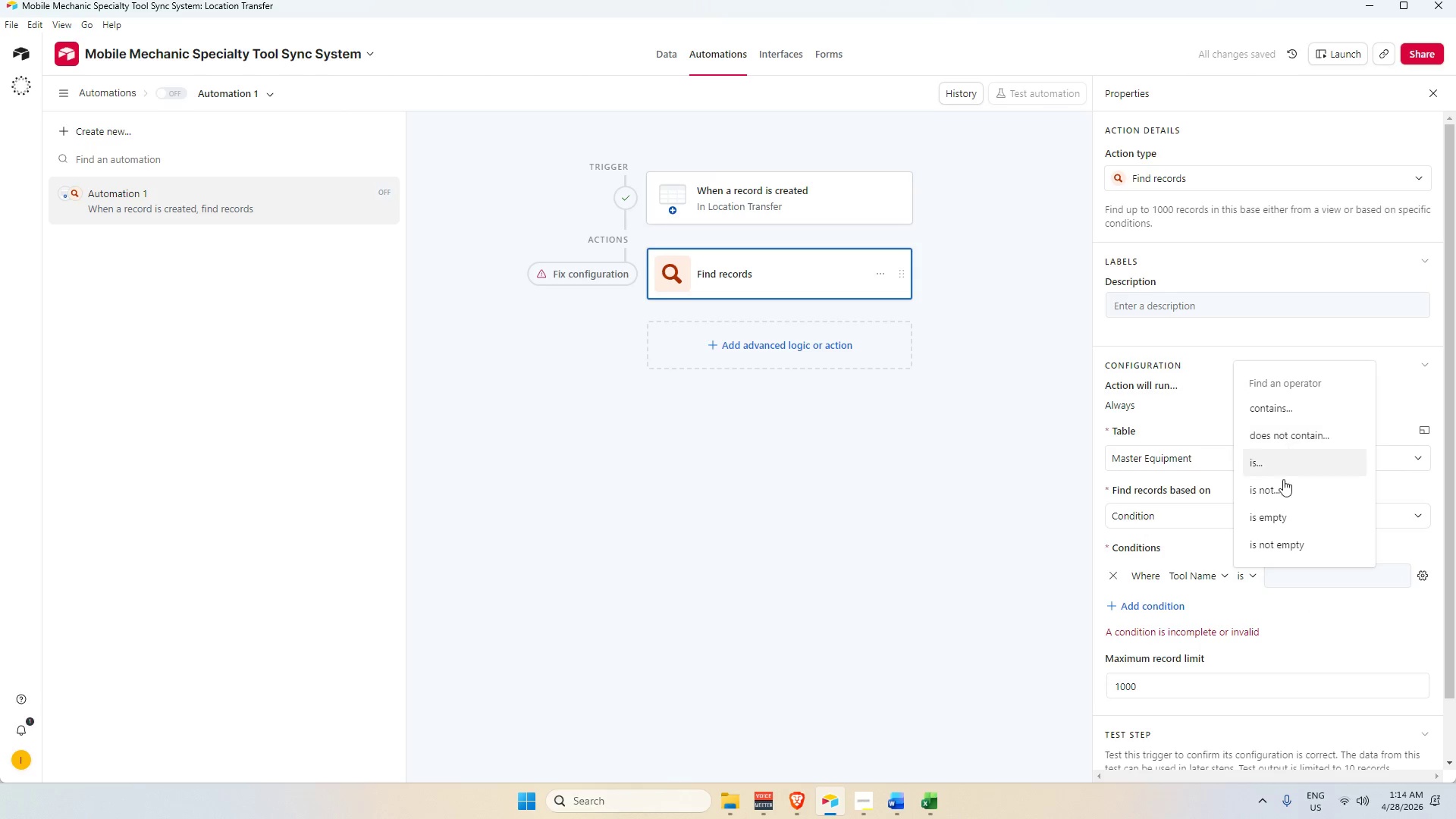 
scroll: coordinate [1286, 498], scroll_direction: up, amount: 1.0
 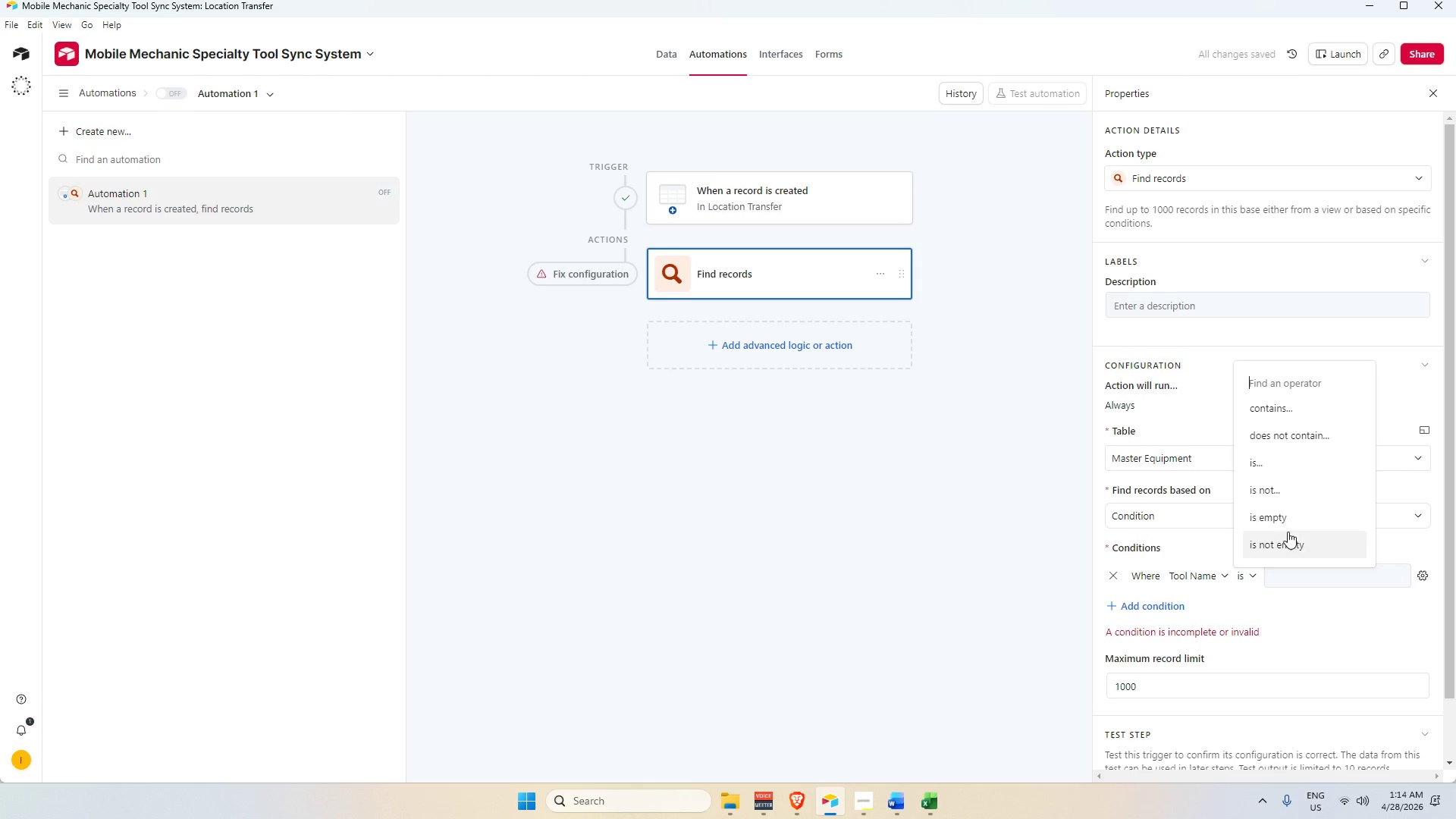 
scroll: coordinate [1291, 536], scroll_direction: down, amount: 1.0
 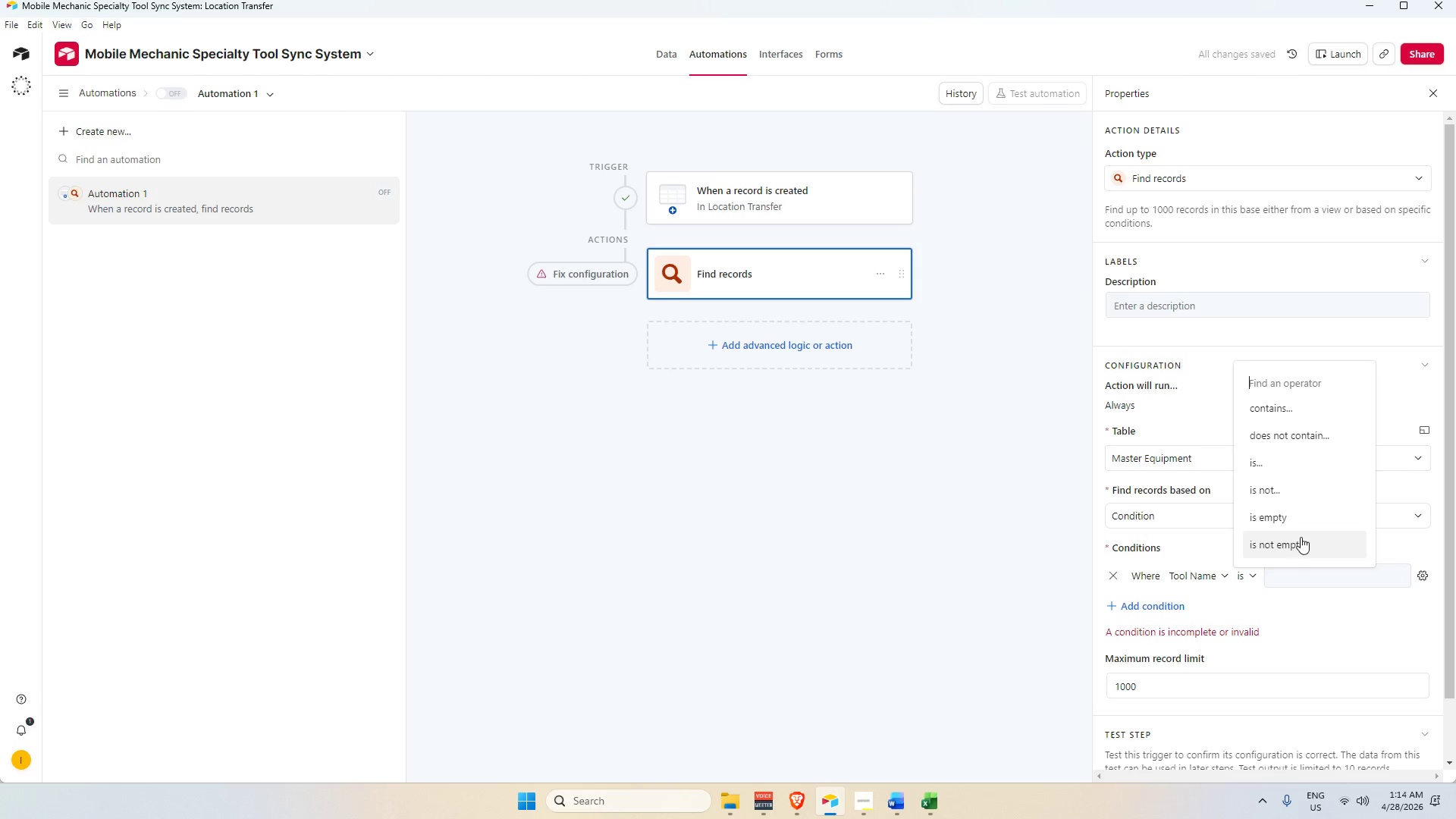 
scroll: coordinate [1287, 478], scroll_direction: none, amount: 0.0
 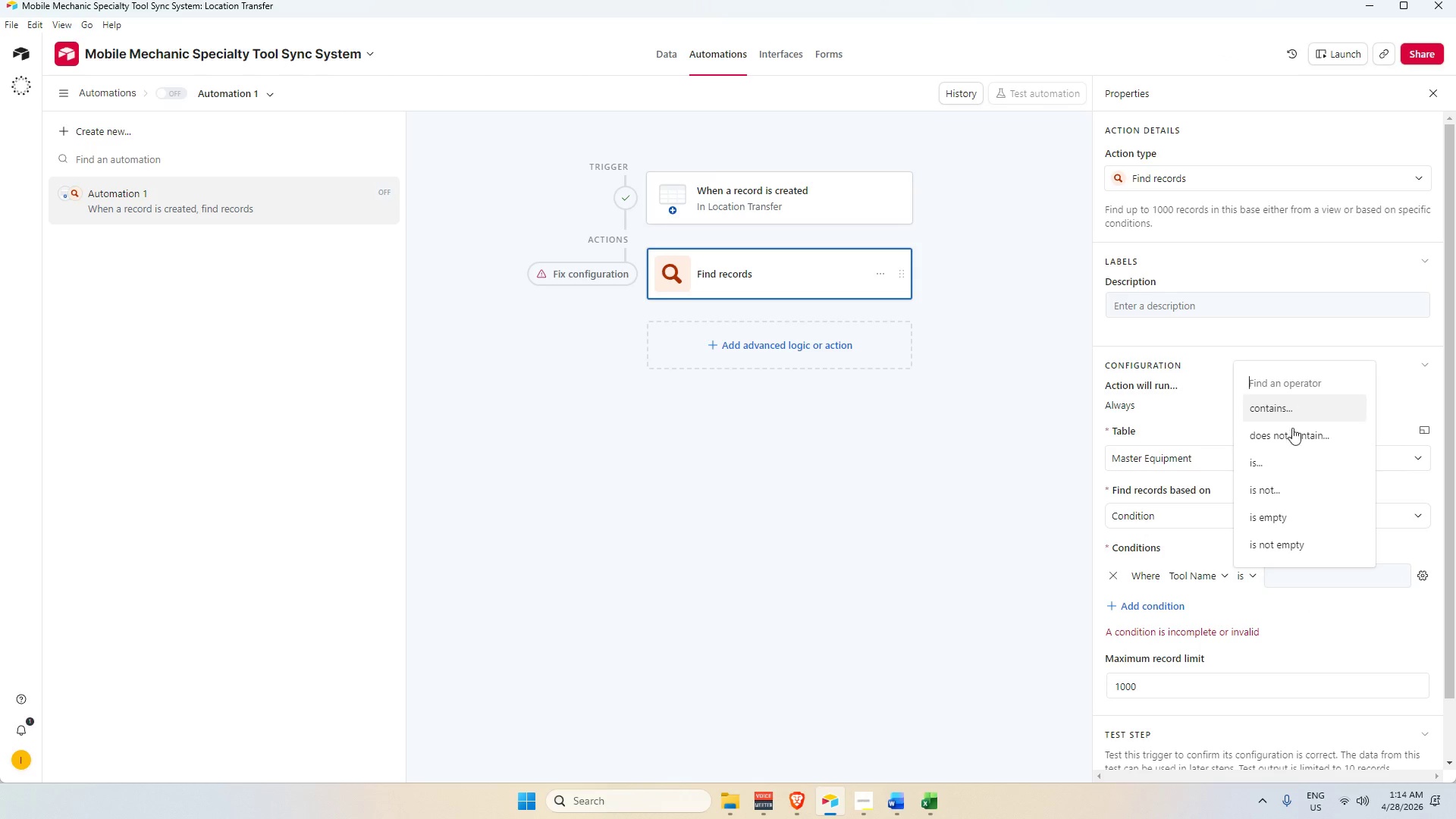 
left_click([1193, 576])
 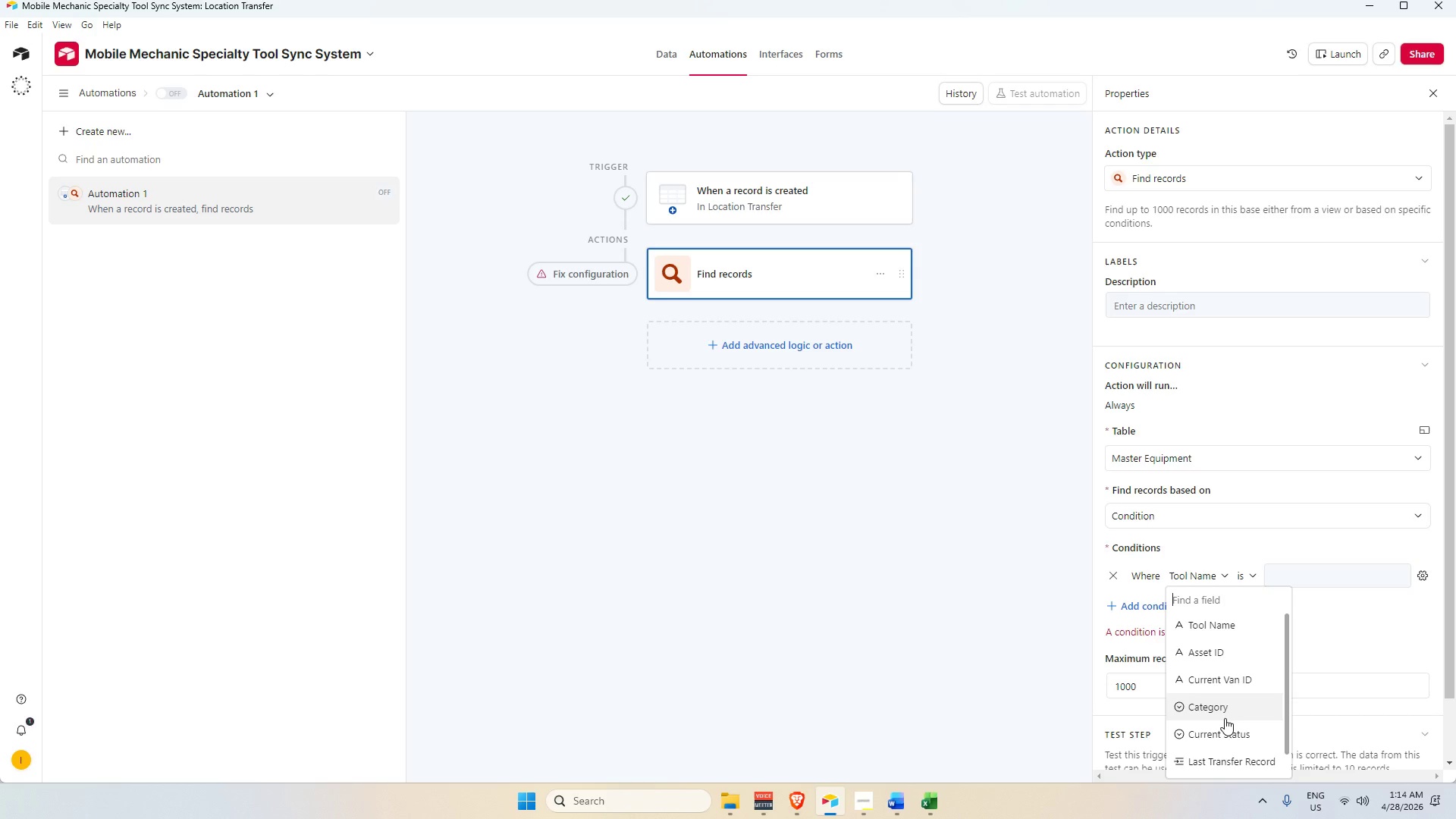 
scroll: coordinate [1227, 739], scroll_direction: down, amount: 3.0
 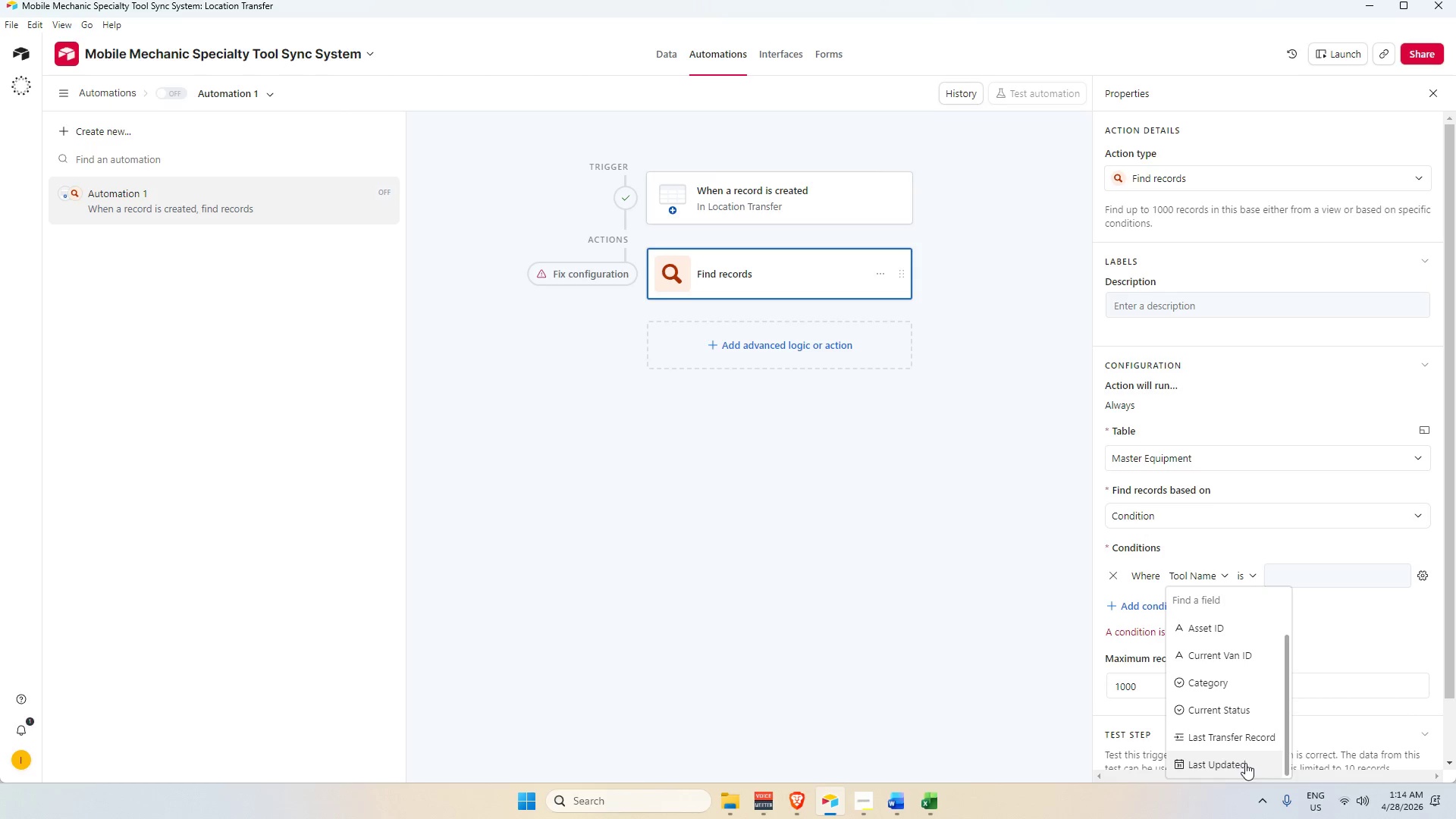 
scroll: coordinate [1216, 695], scroll_direction: up, amount: 7.0
 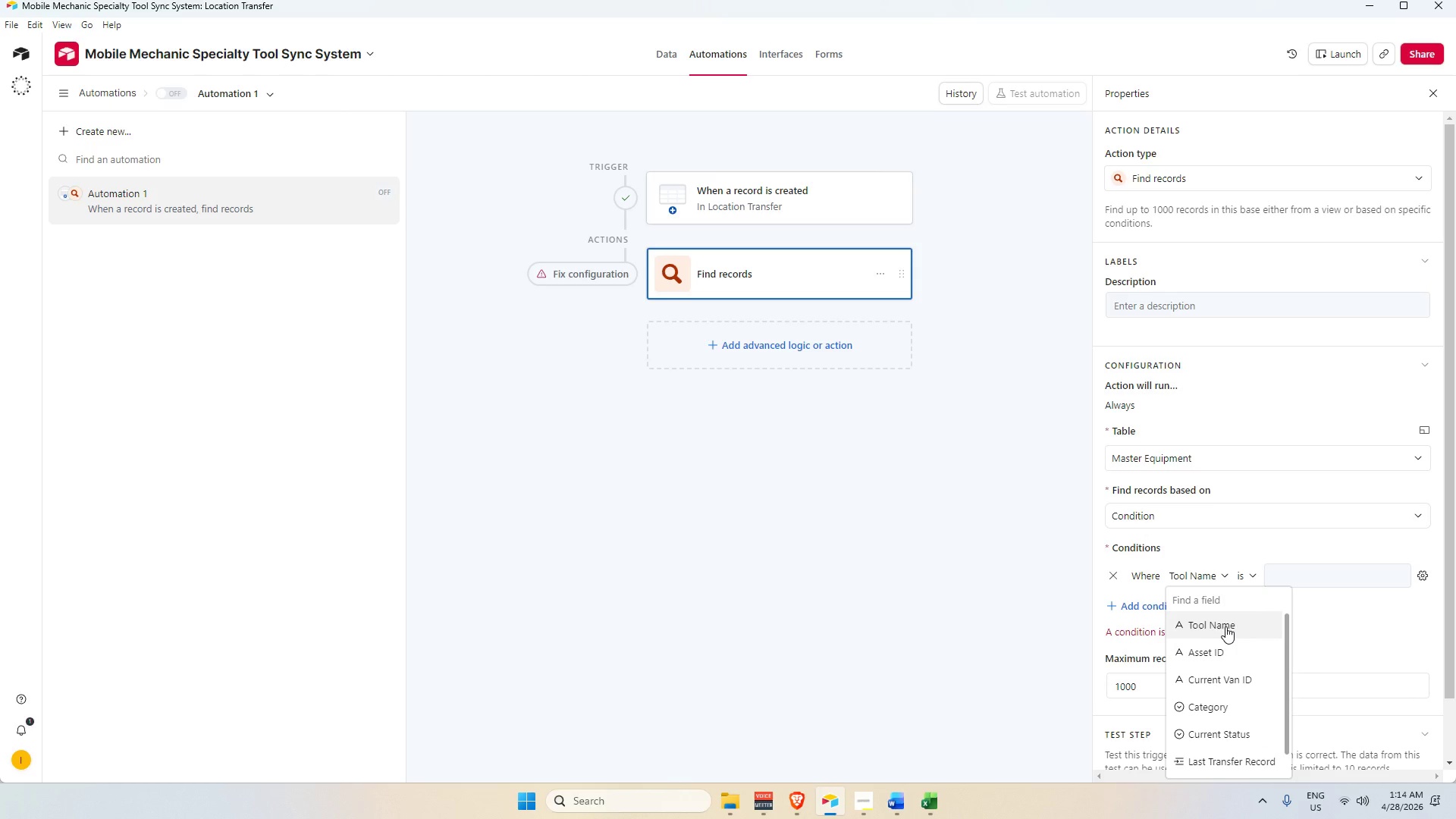 
left_click([1225, 626])
 